 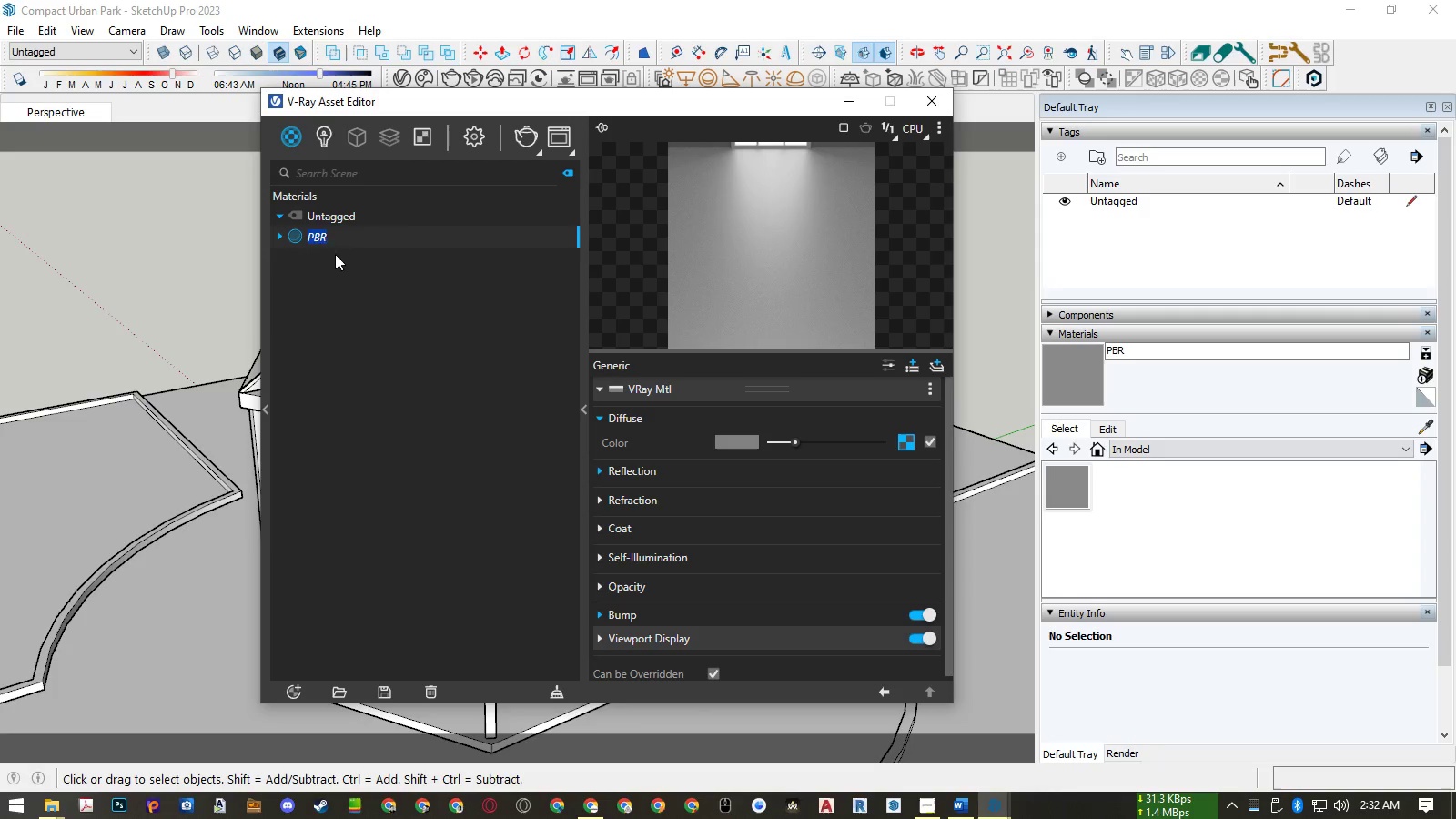 
key(Control+V)
 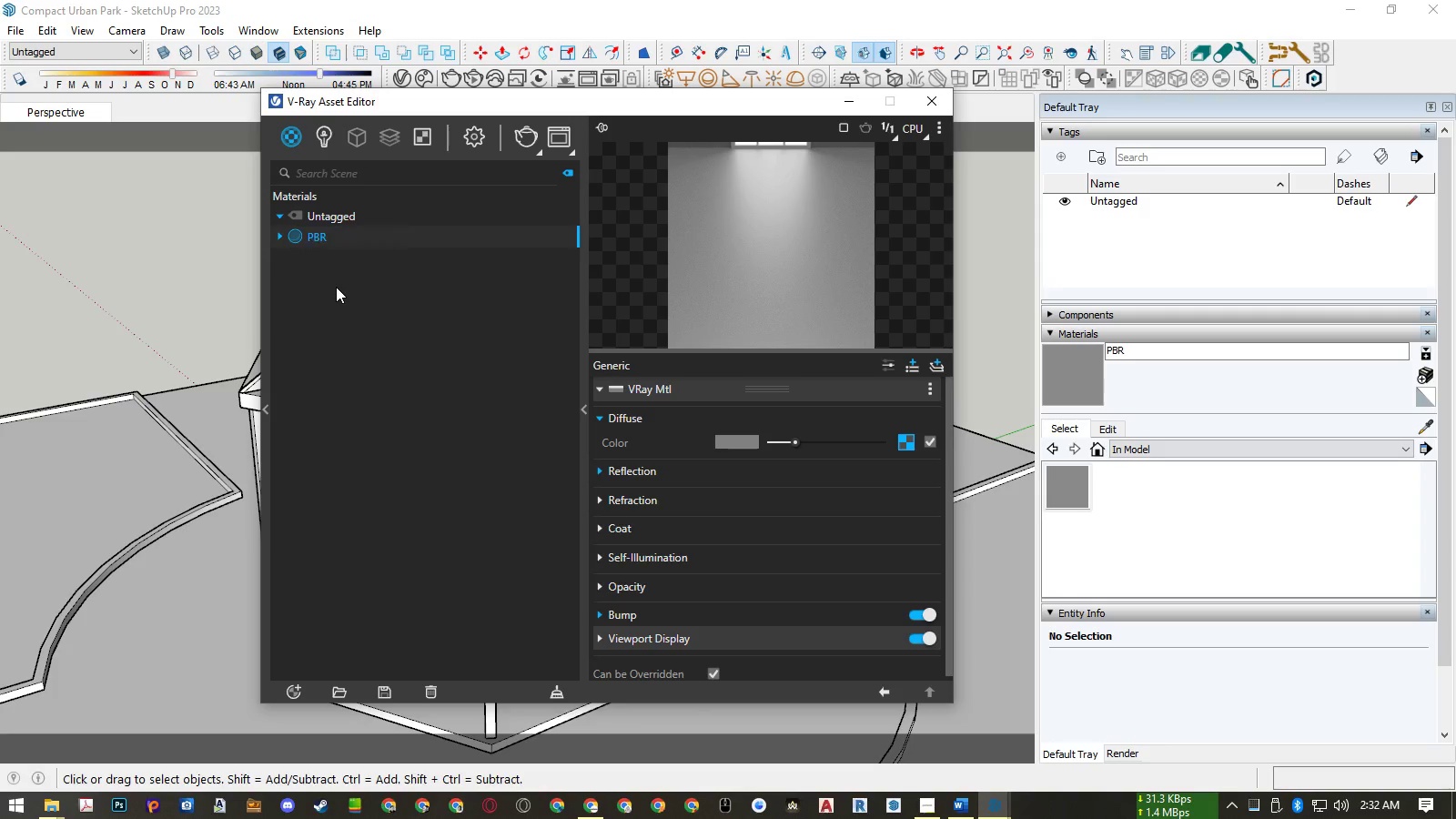 
left_click([336, 287])
 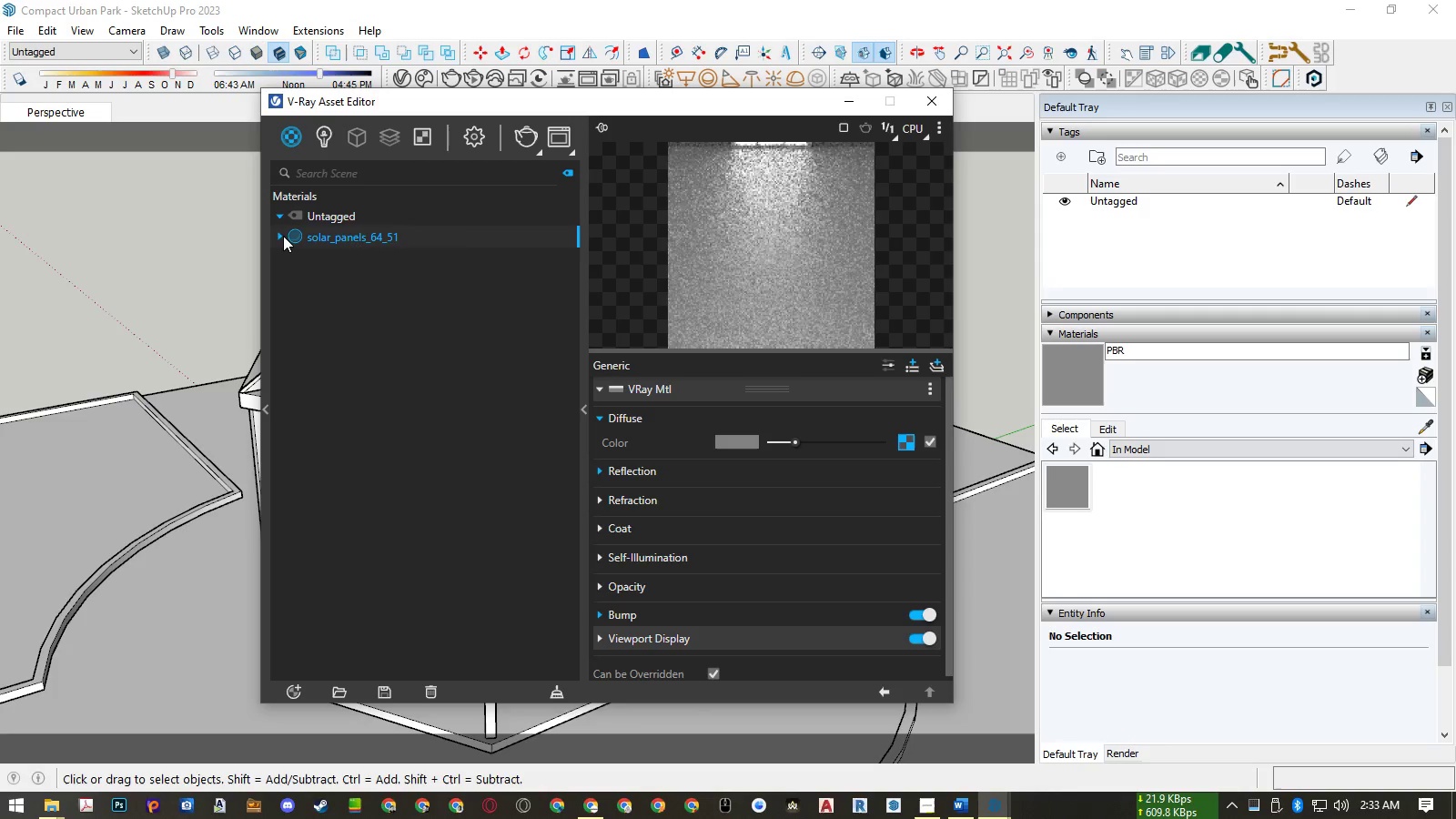 
left_click([283, 236])
 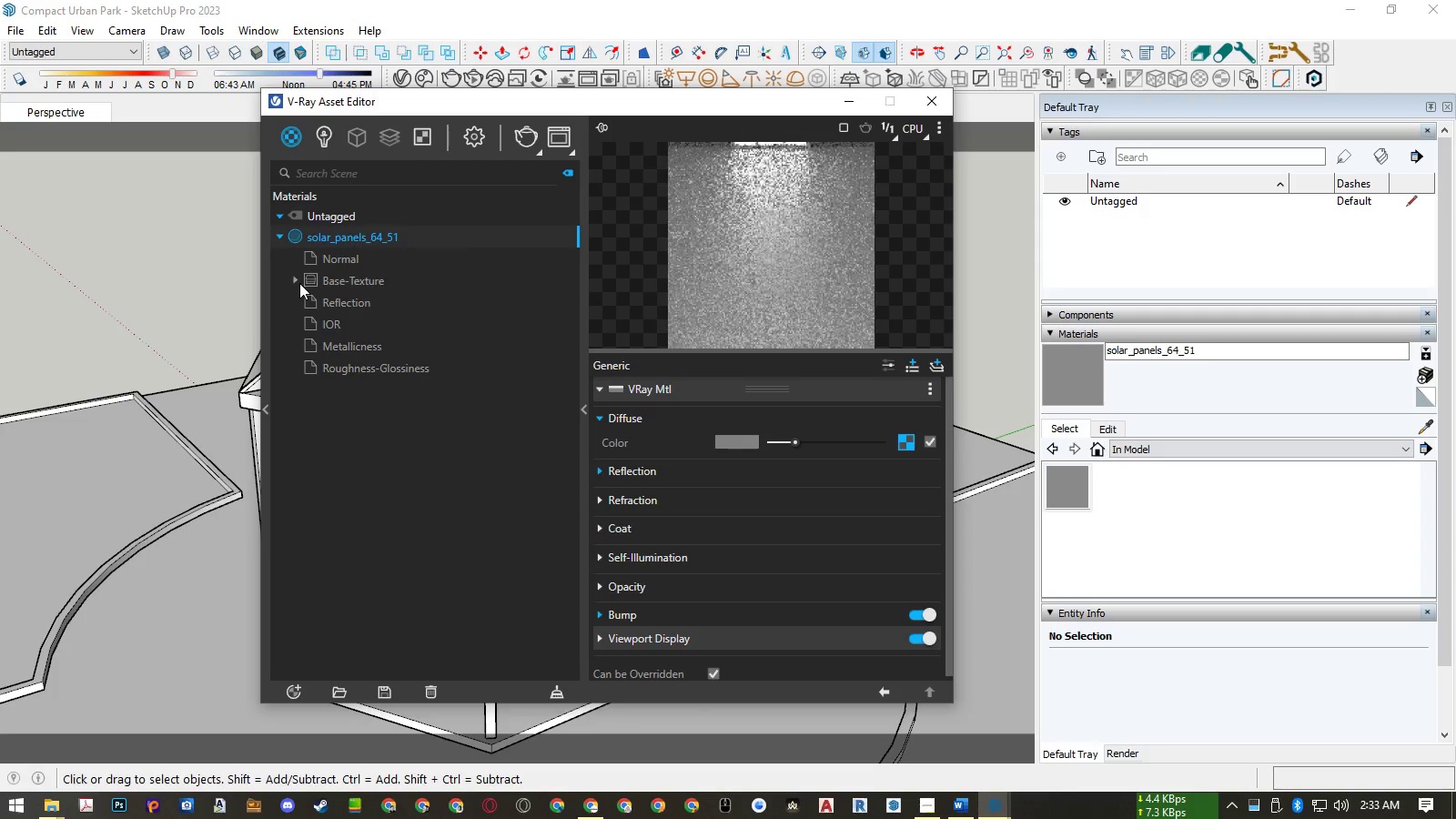 
left_click([298, 278])
 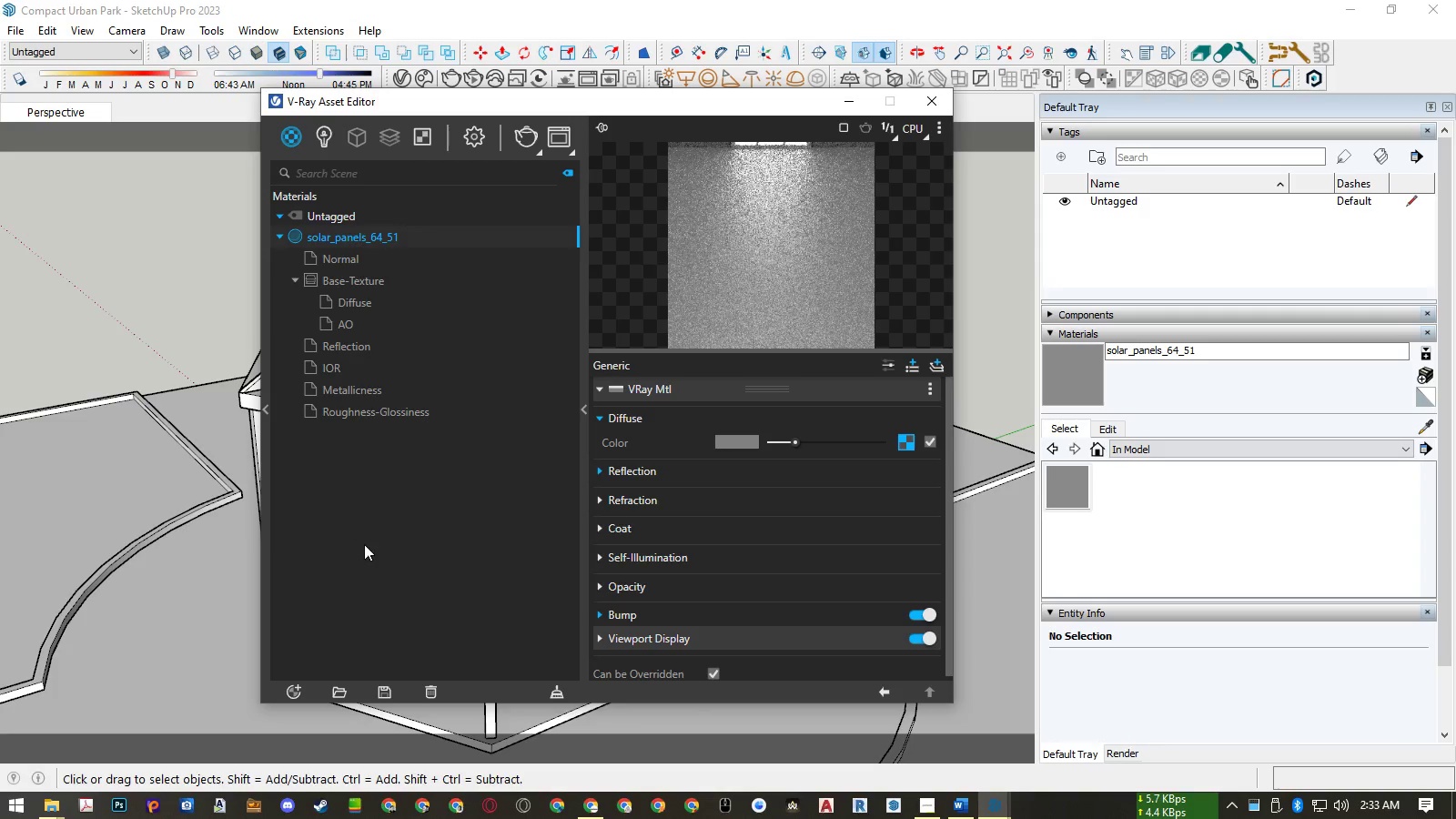 
left_click([364, 544])
 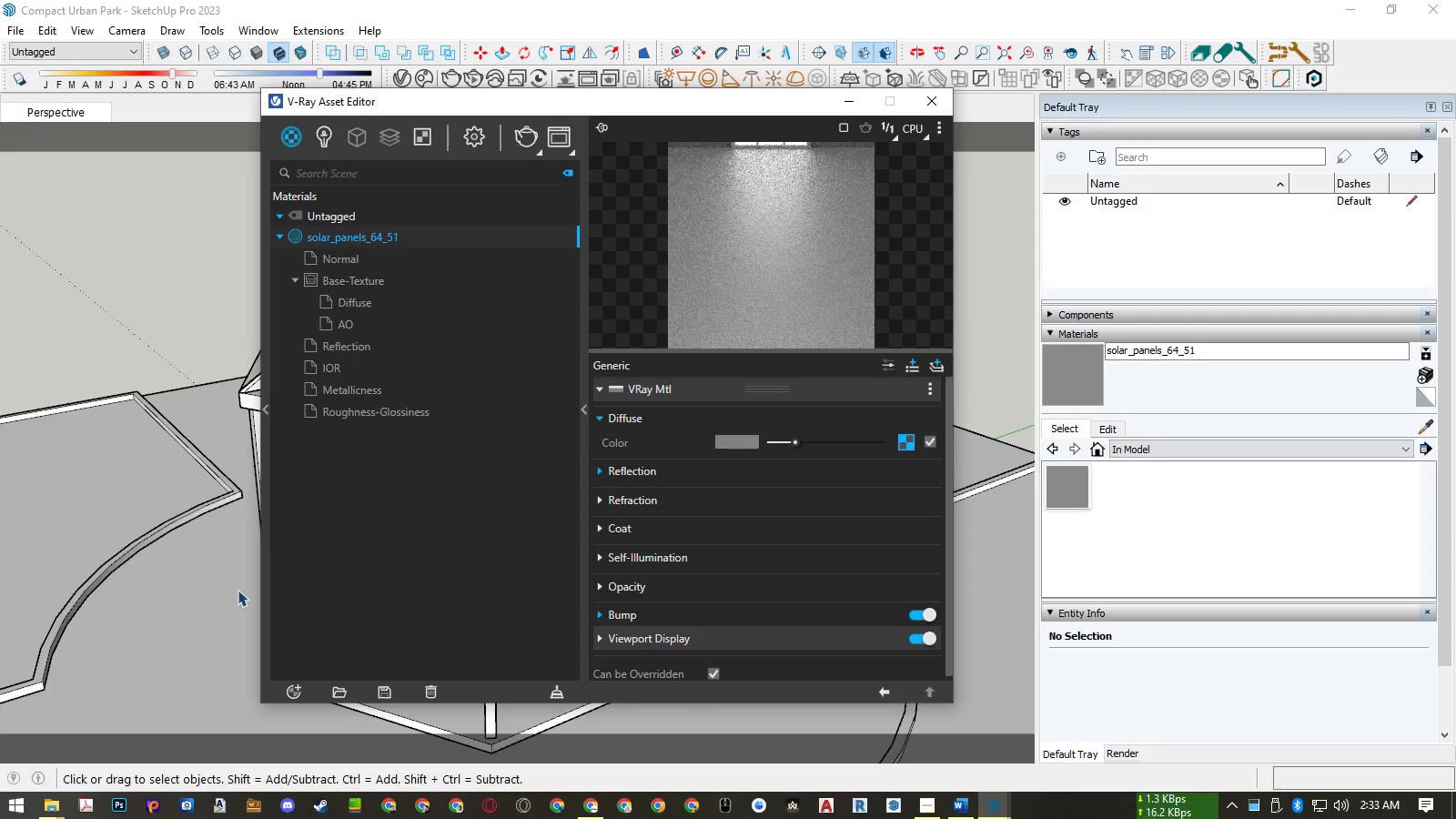 
left_click([238, 590])
 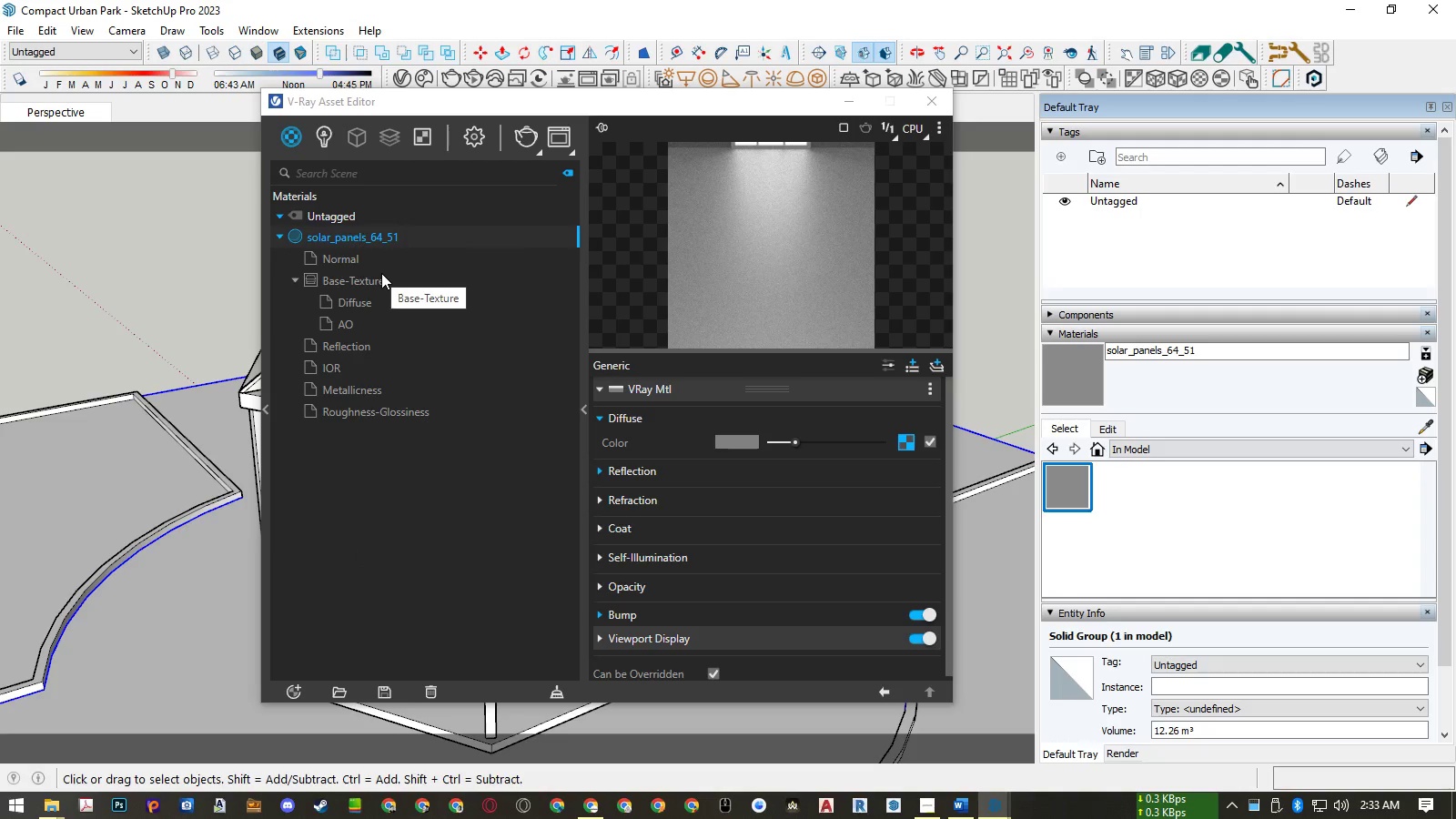 
wait(5.51)
 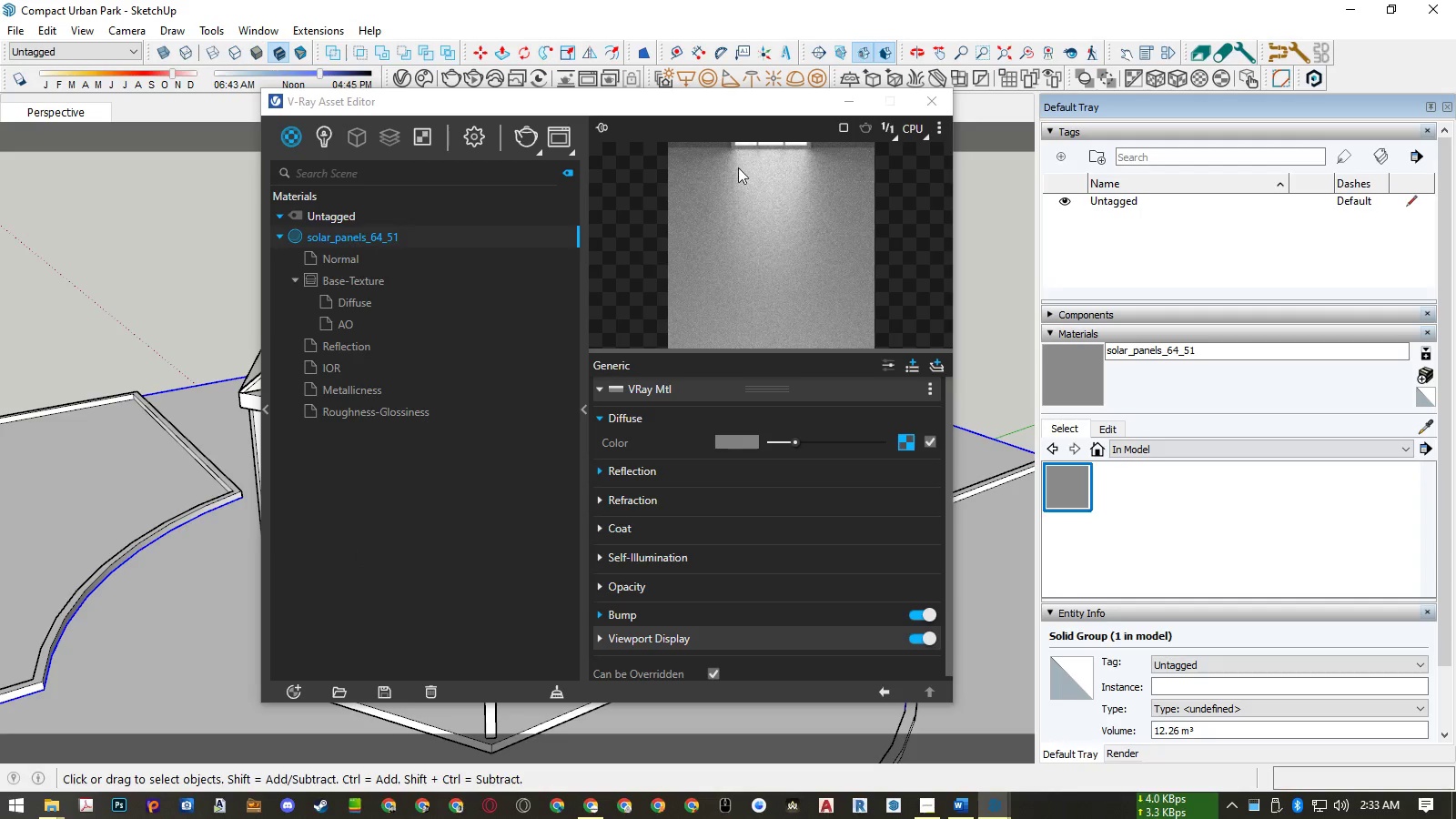 
left_click([349, 255])
 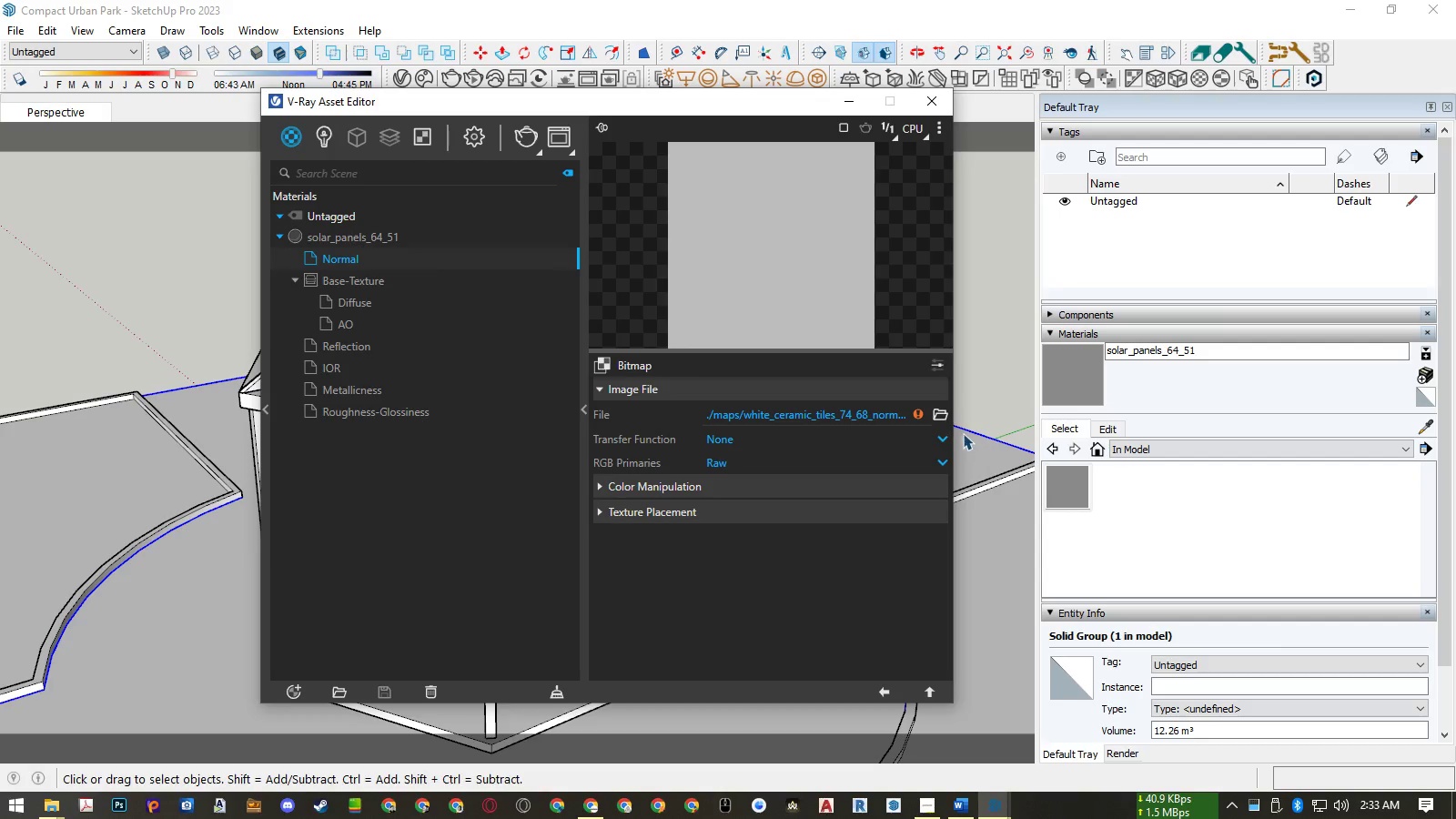 
left_click([939, 412])
 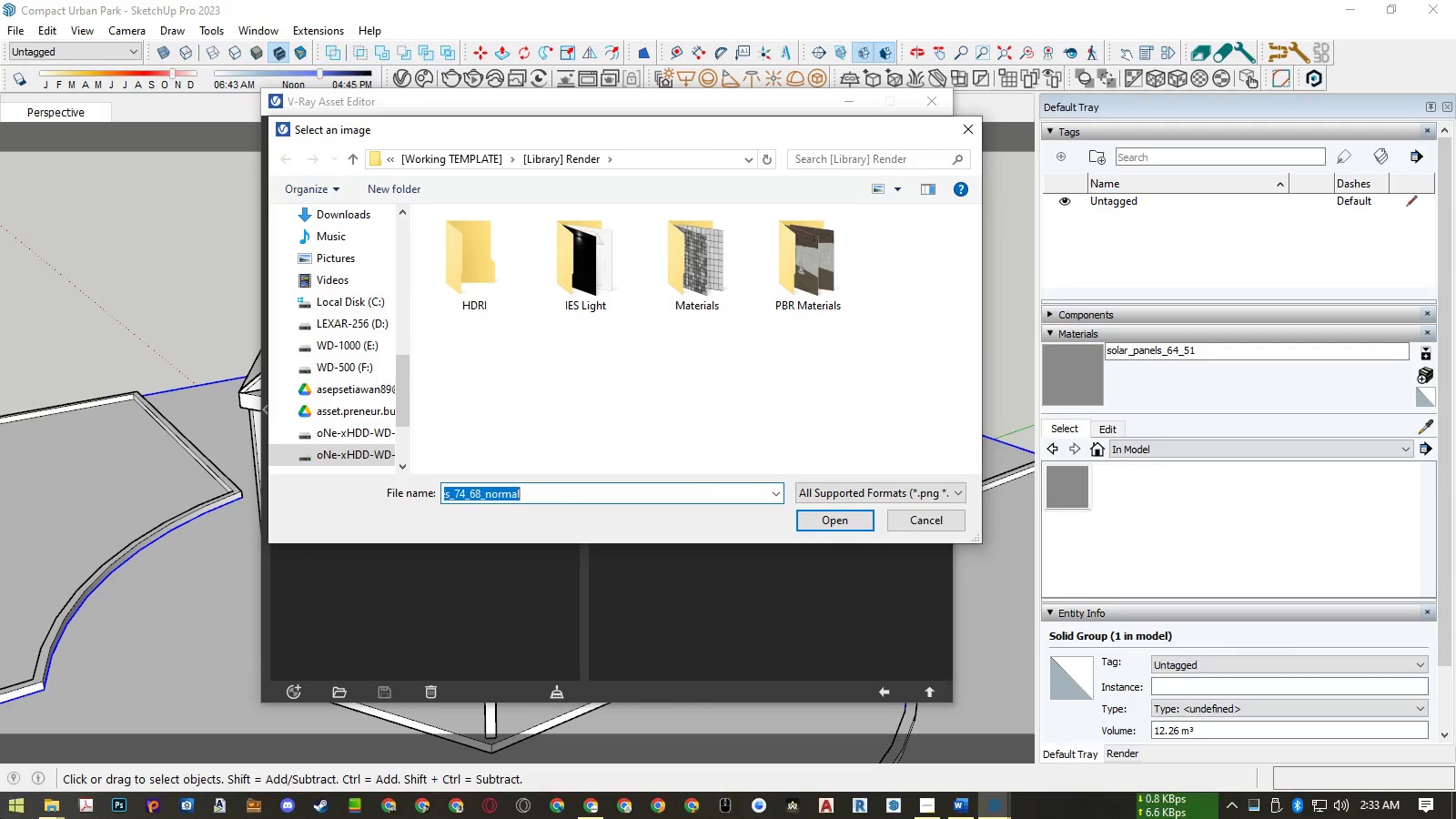 
left_click([55, 803])
 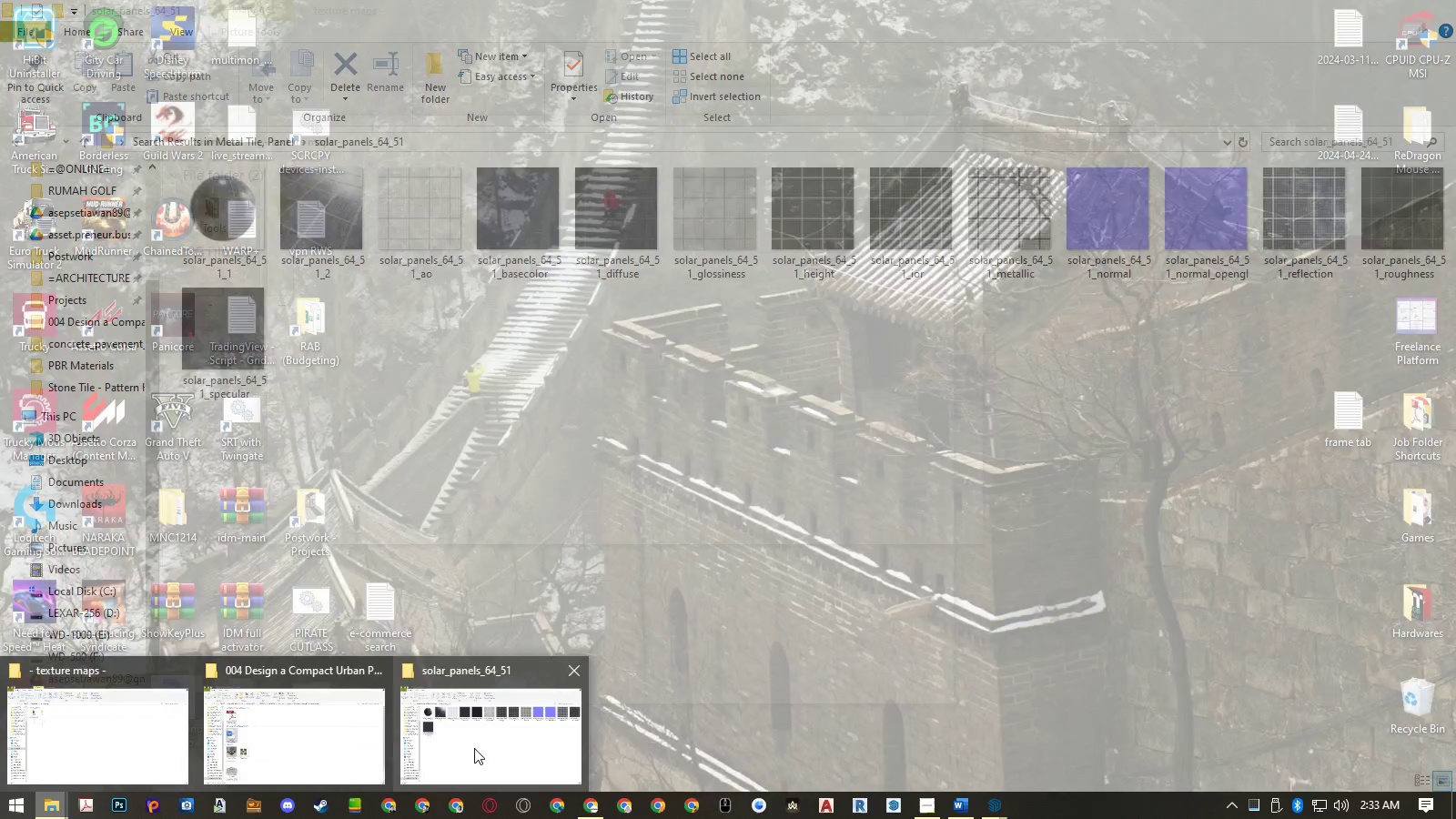 
left_click([474, 748])
 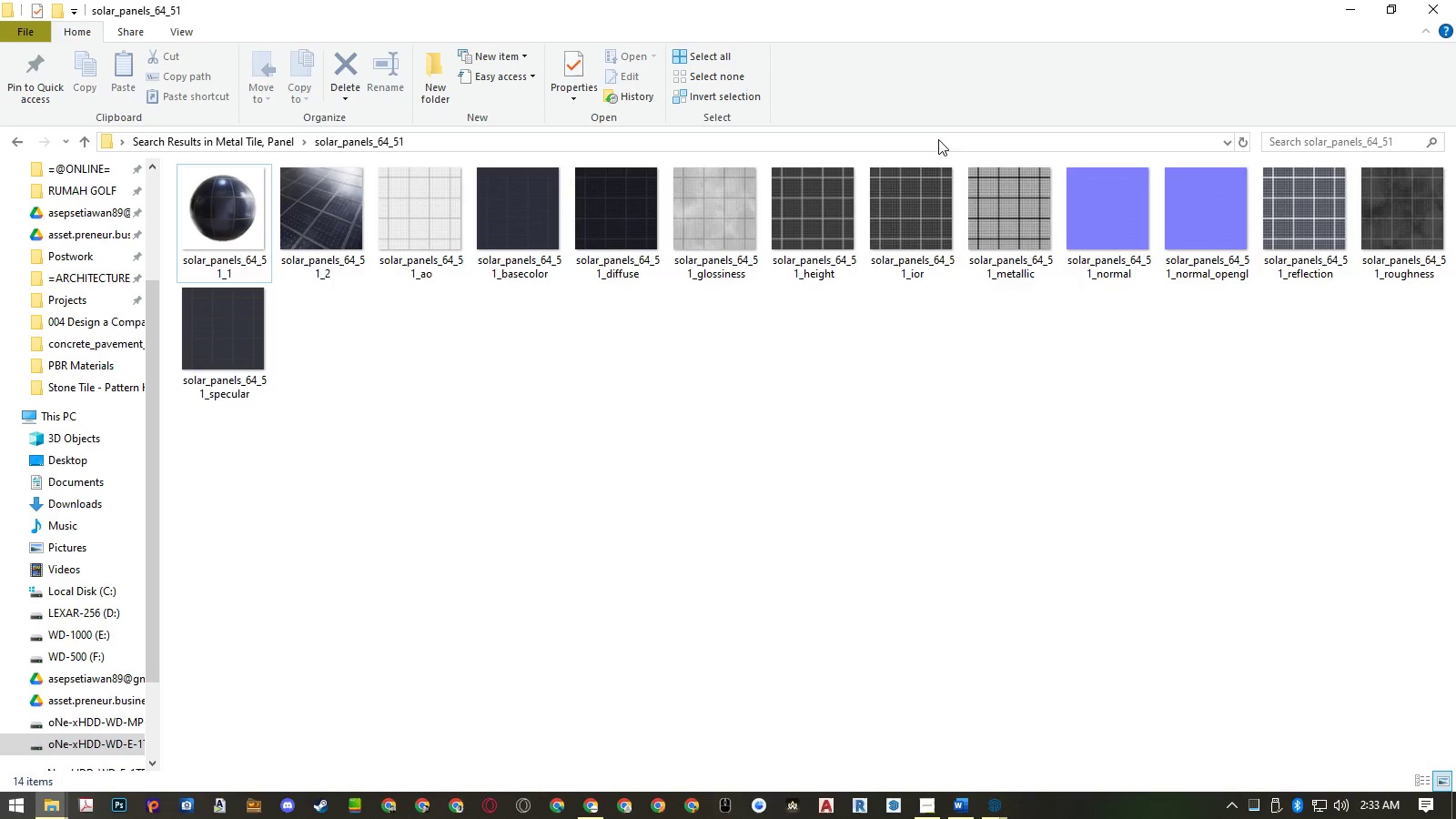 
left_click([938, 138])
 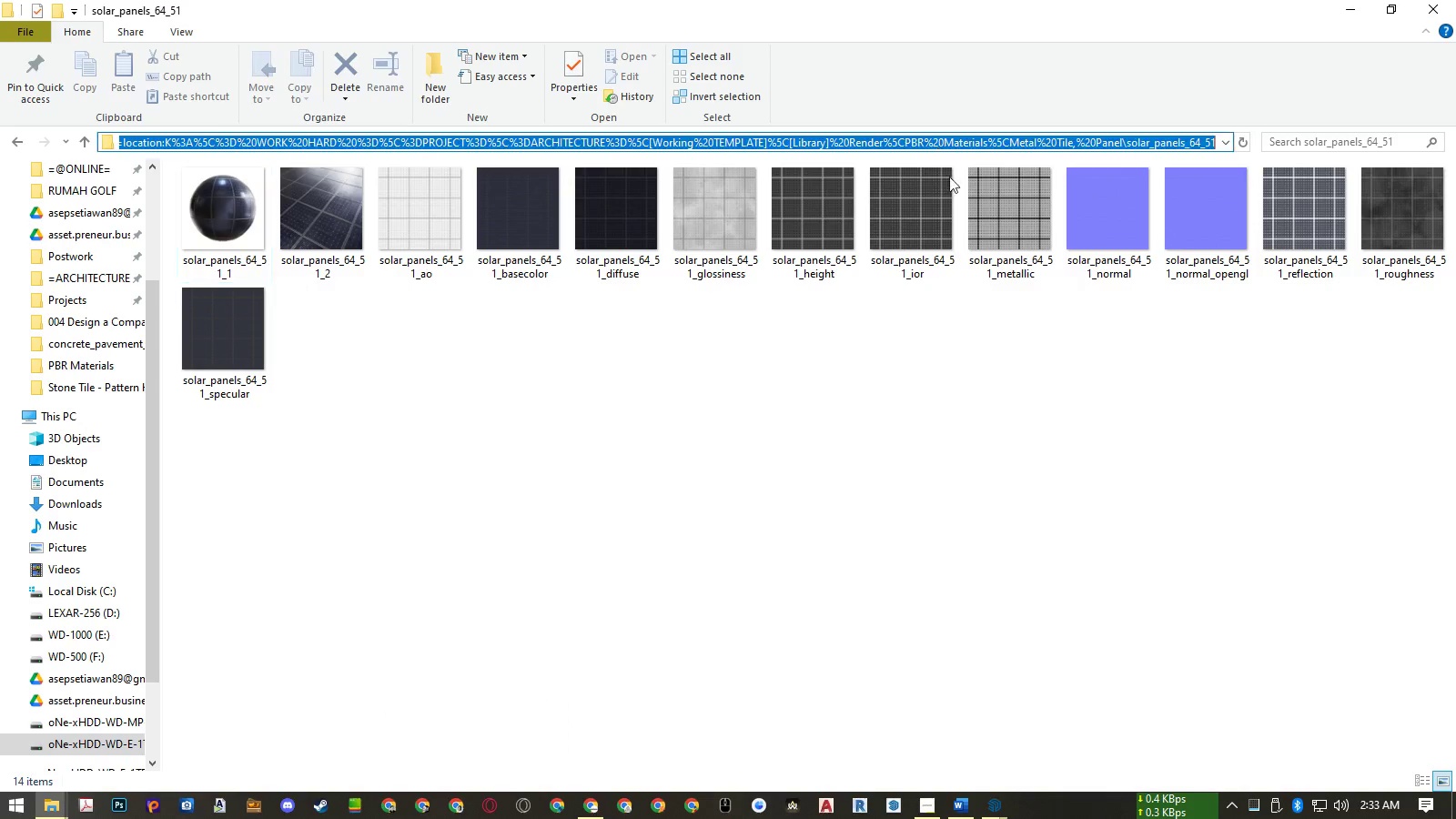 
key(Control+ControlLeft)
 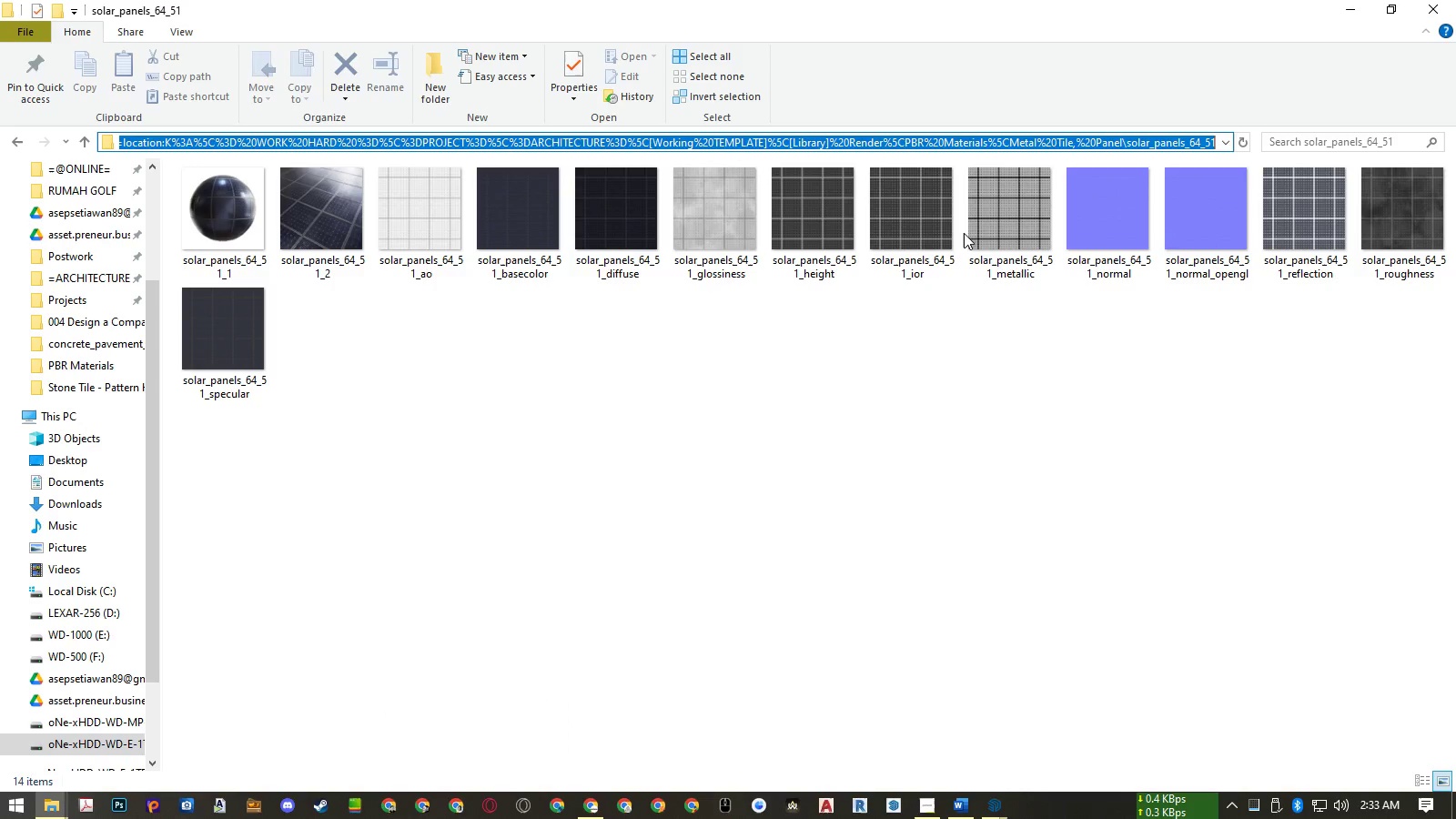 
key(Control+C)
 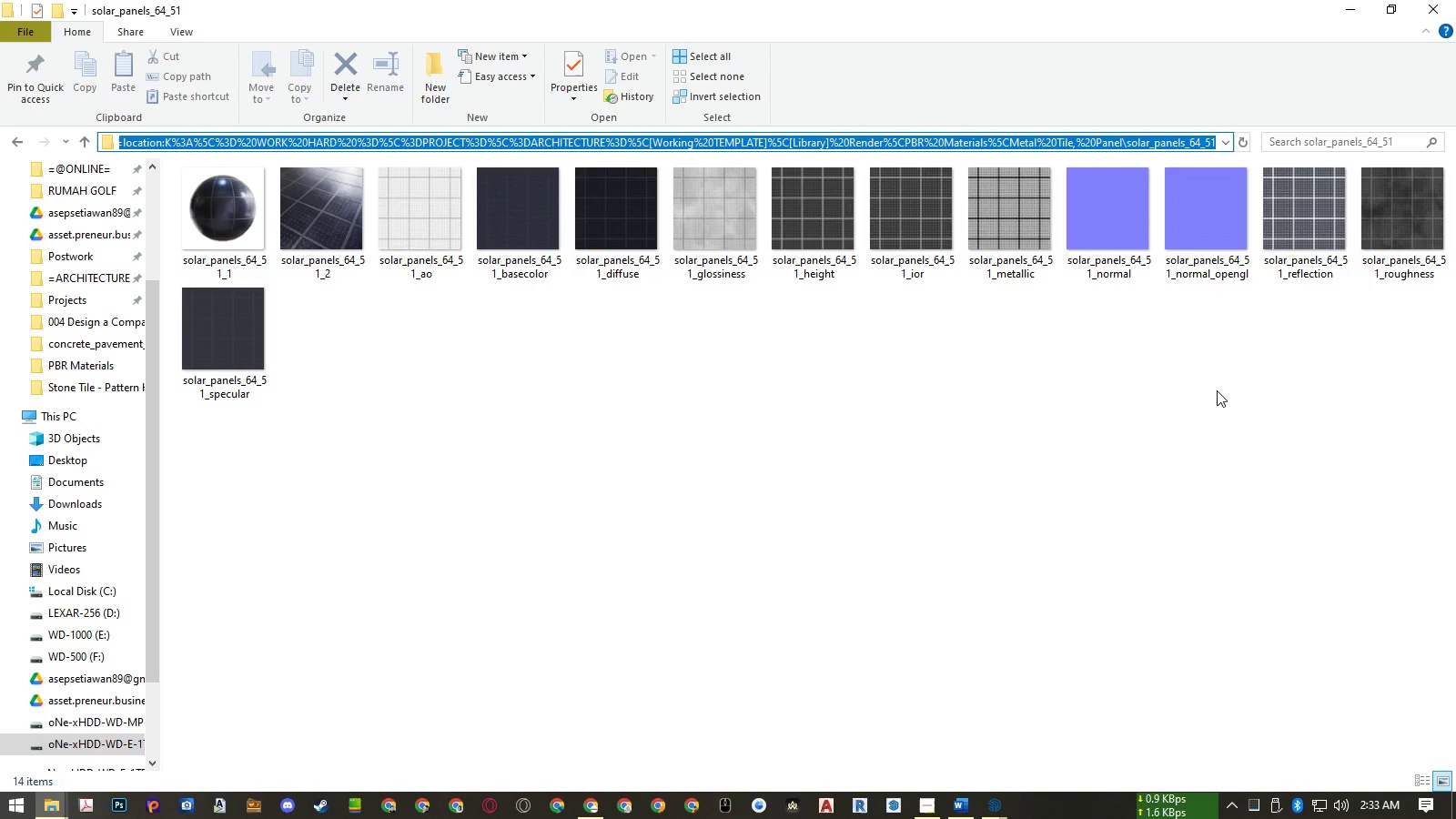 
left_click([1217, 390])
 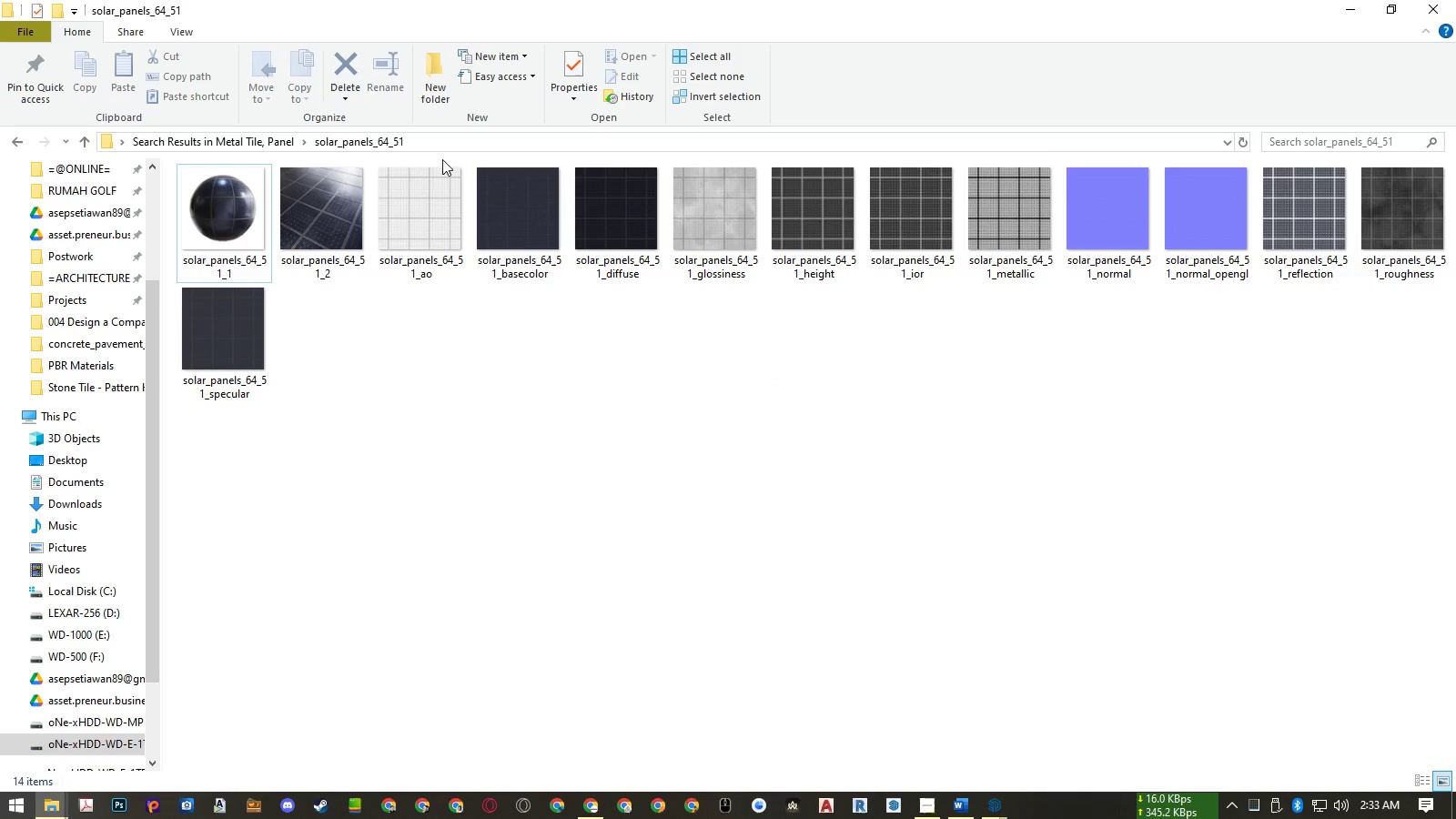 
left_click([428, 143])
 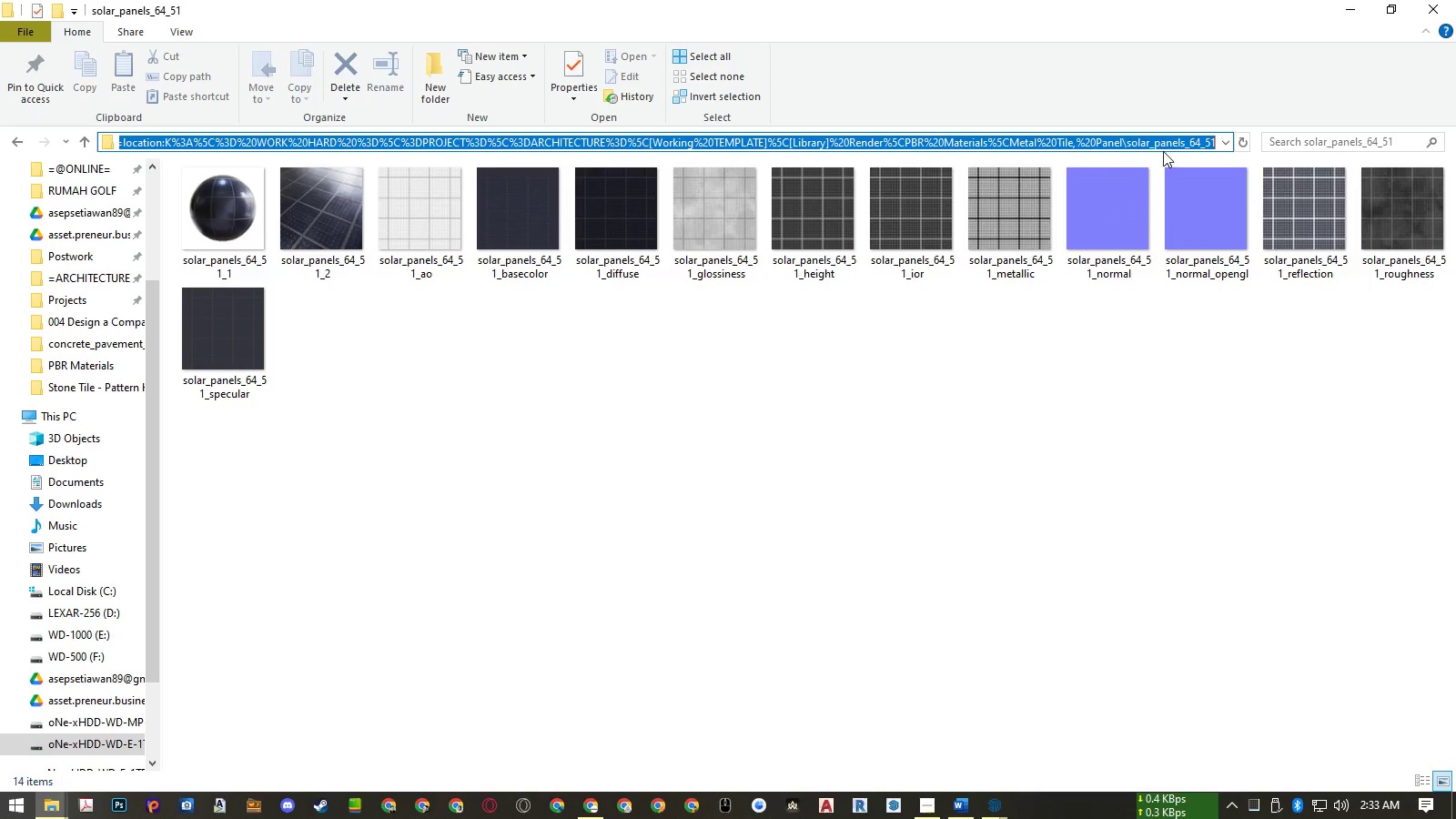 
left_click([1151, 144])
 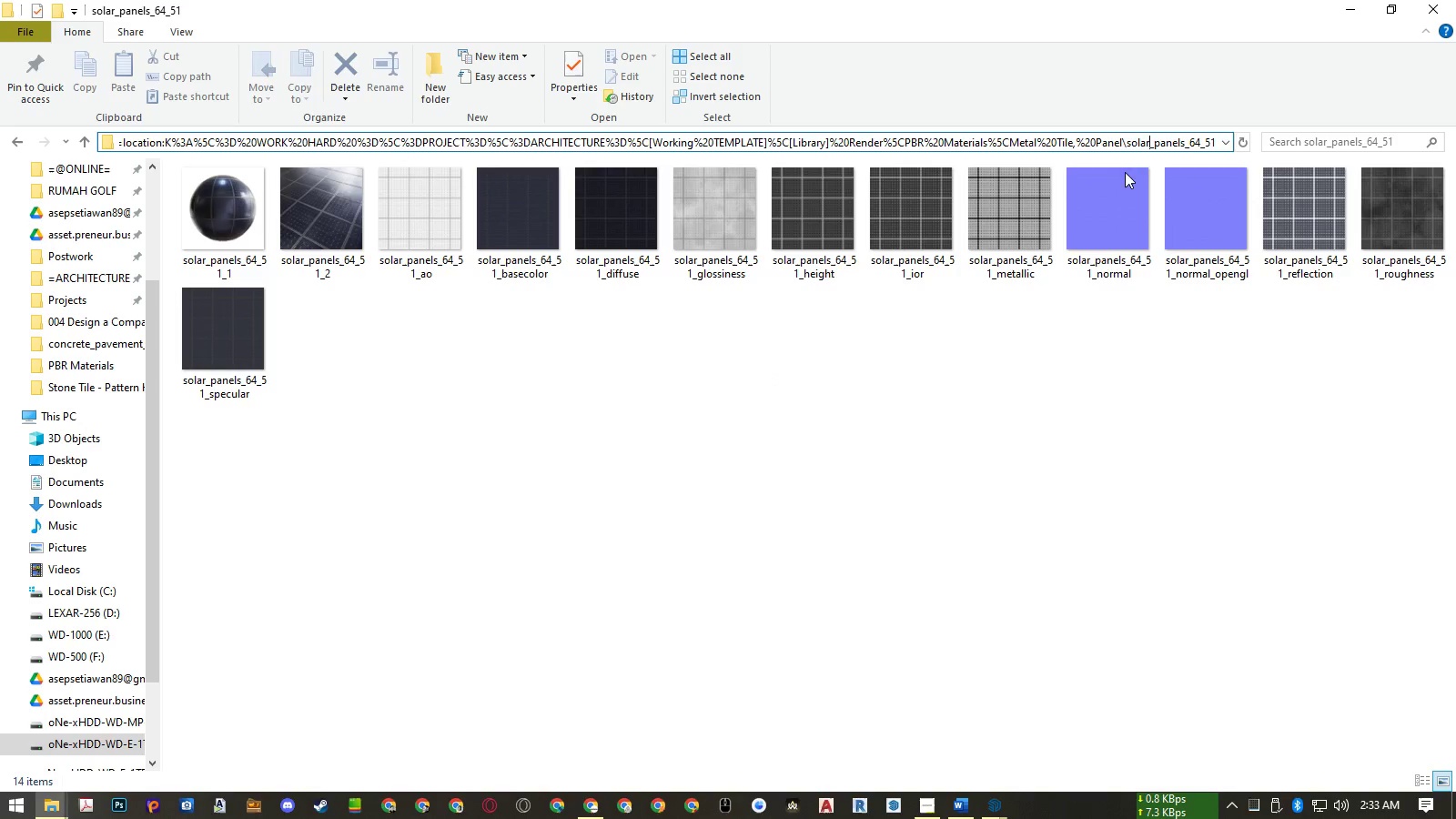 
left_click([1044, 384])
 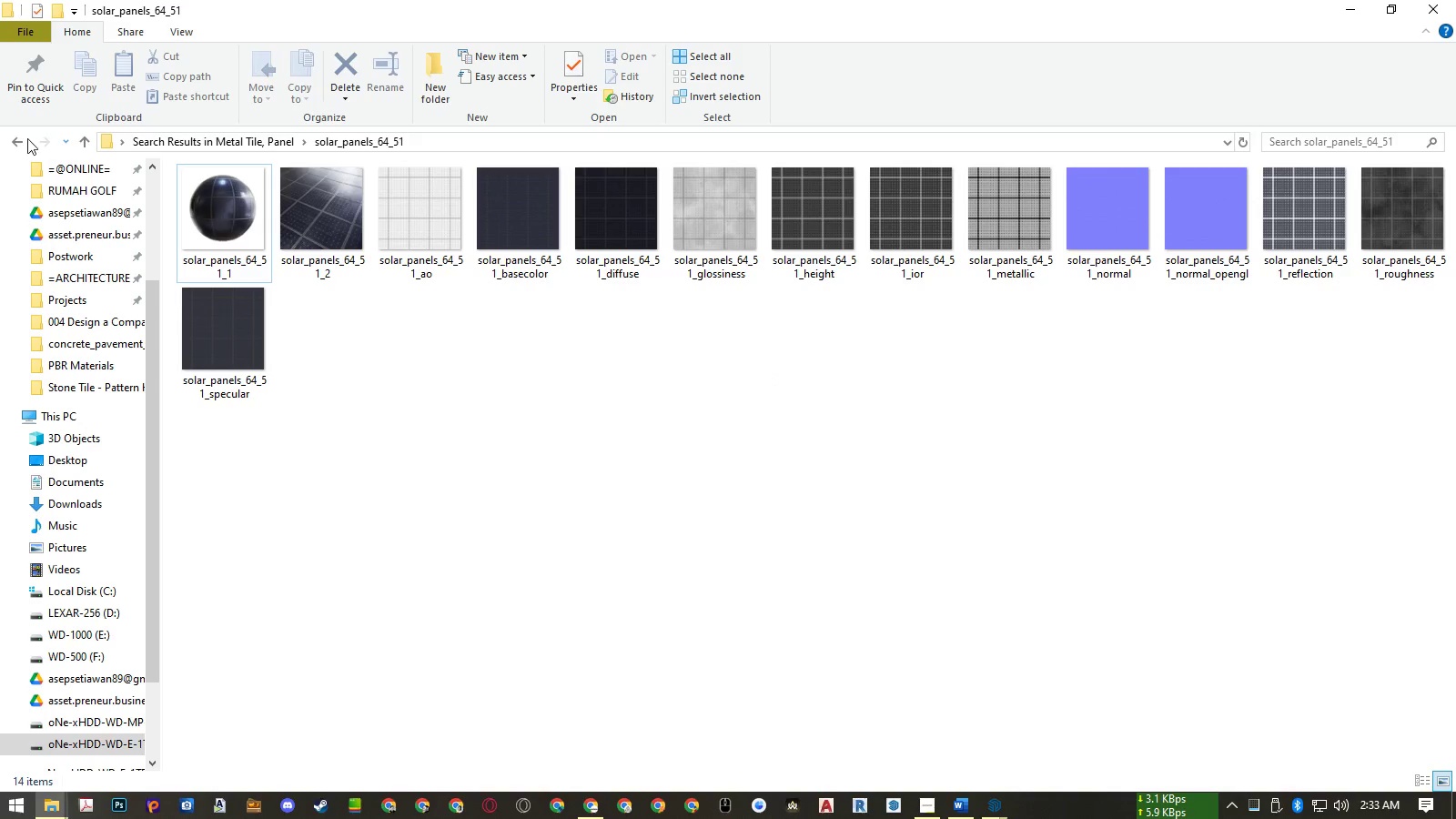 
left_click([24, 138])
 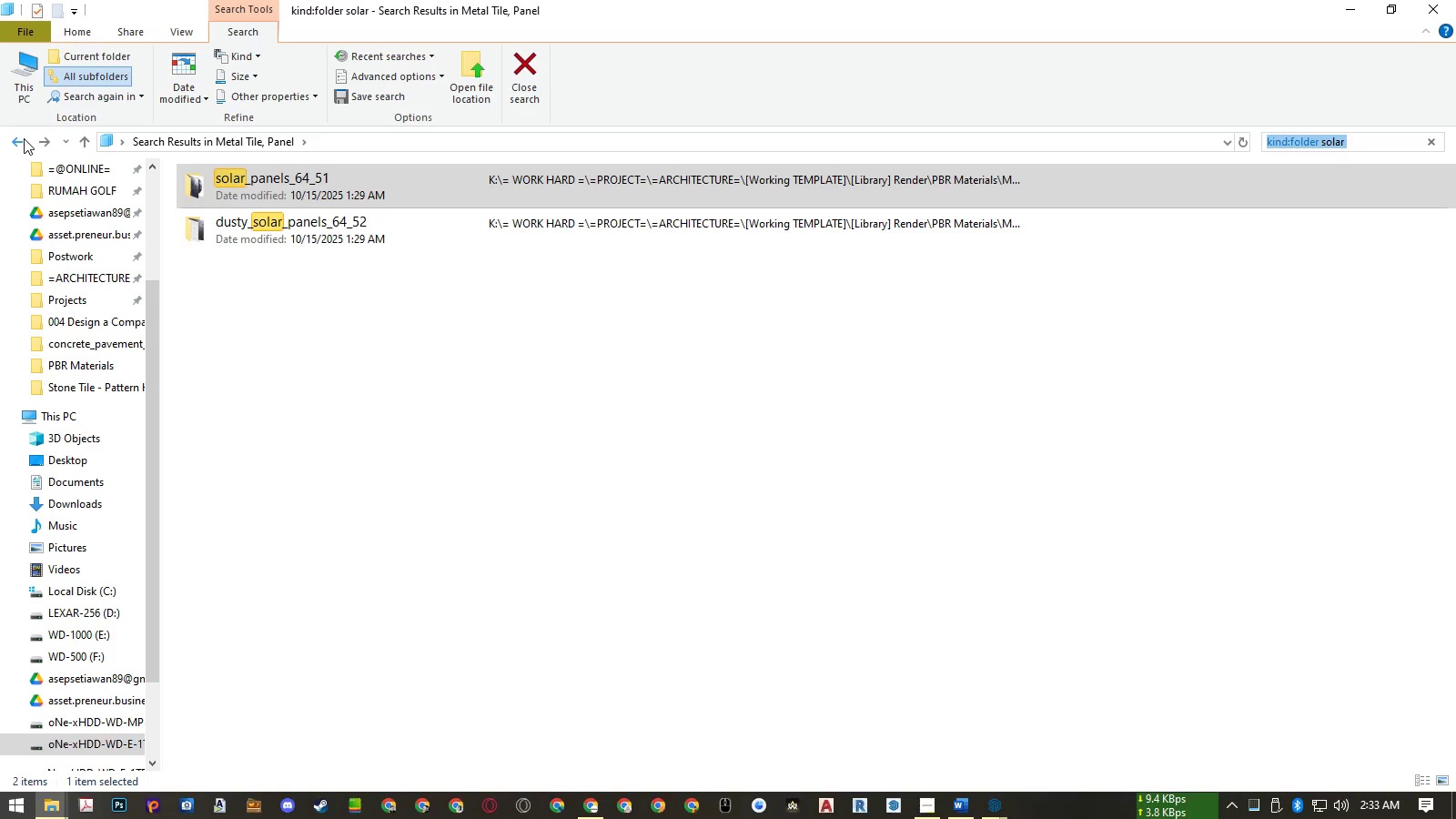 
left_click([24, 138])
 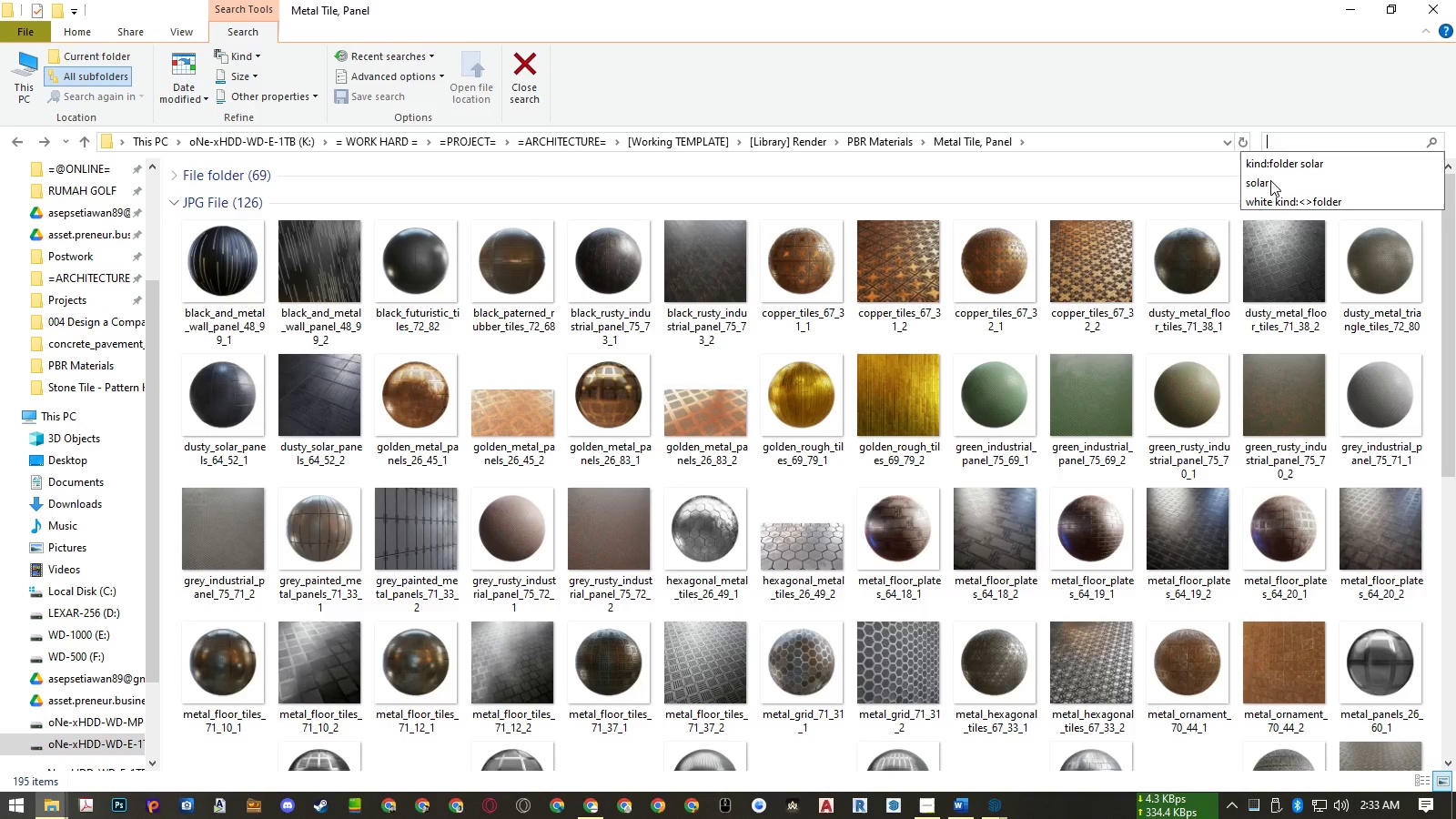 
left_click([936, 326])
 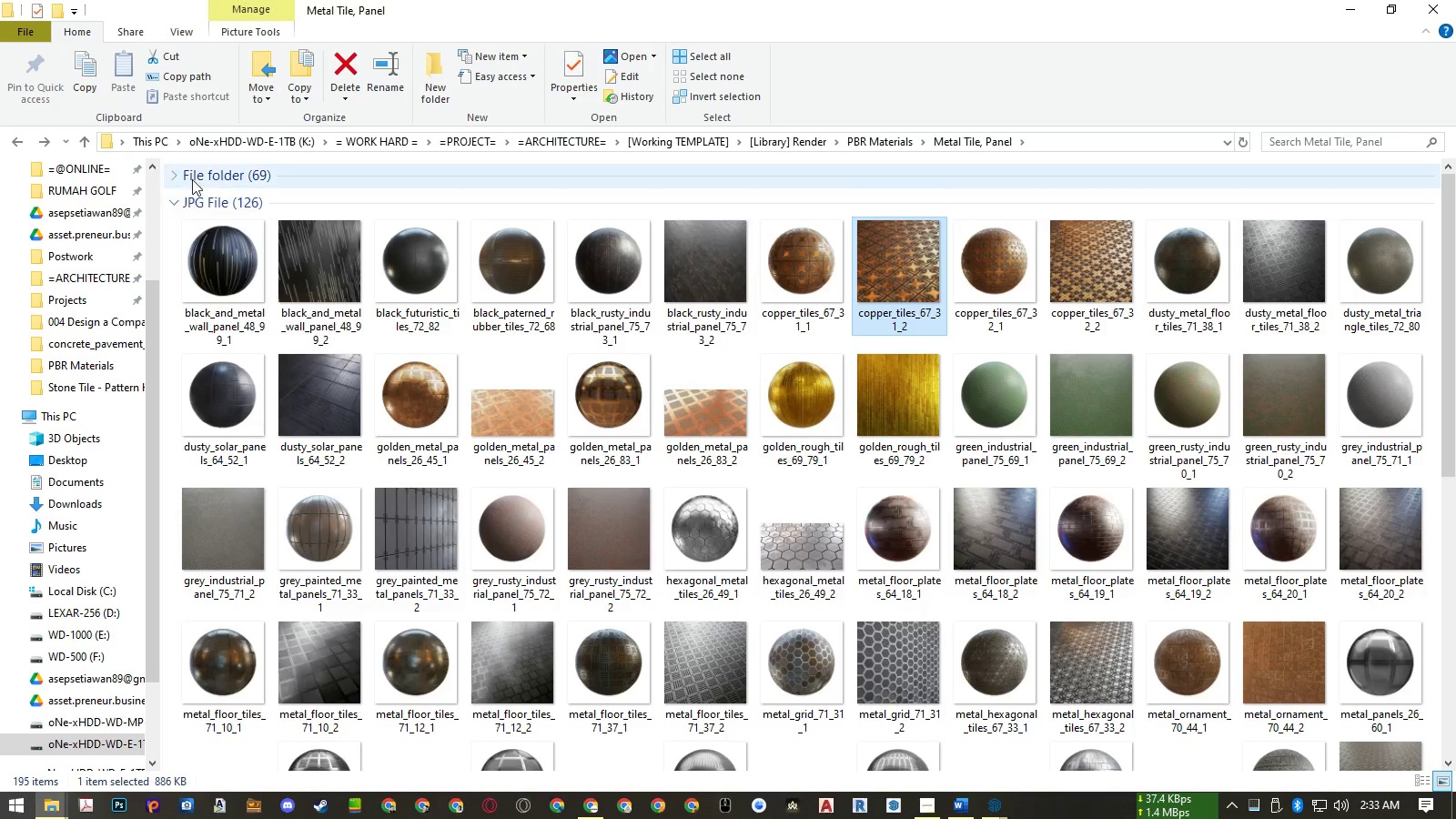 
left_click([177, 176])
 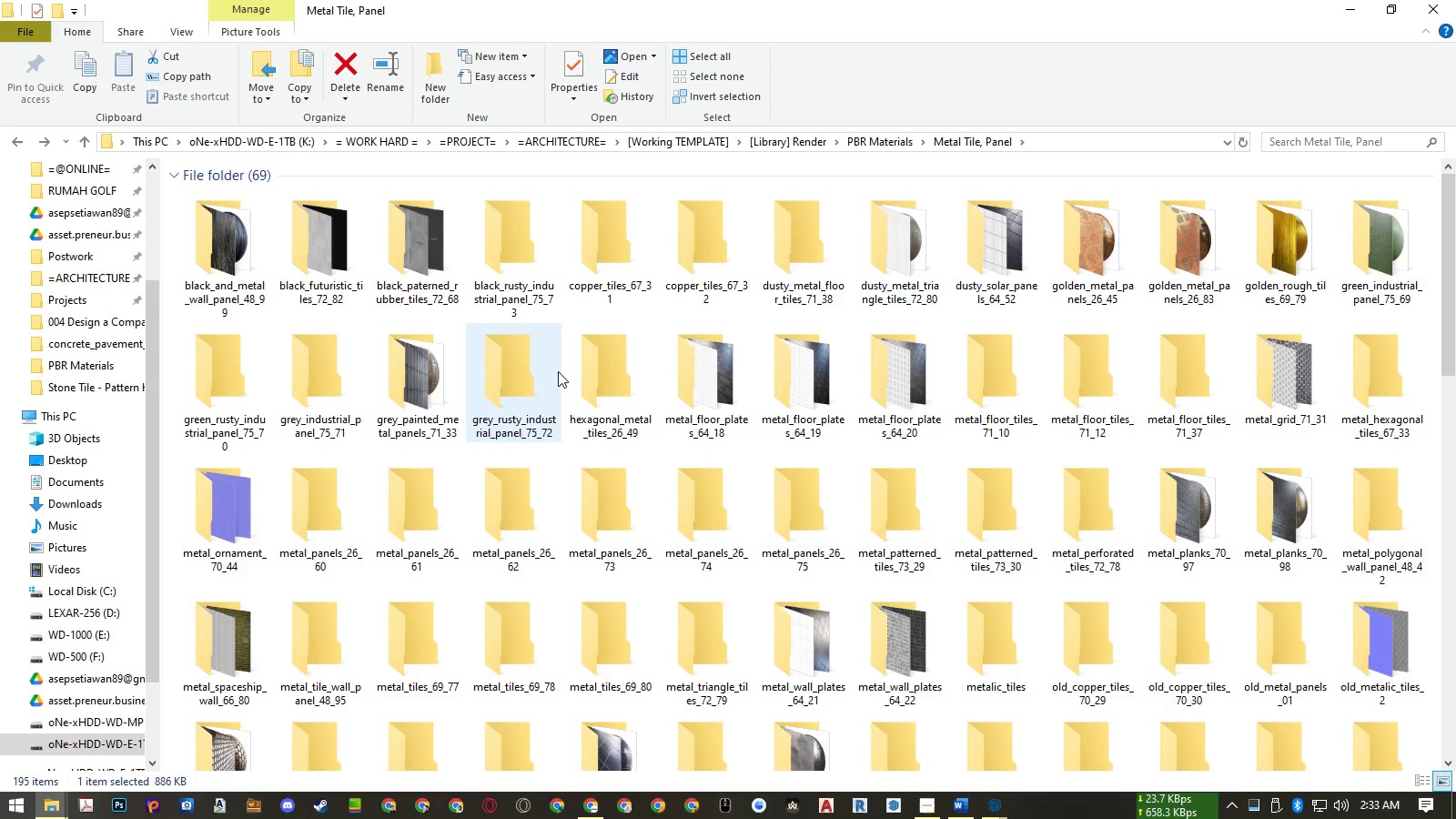 
left_click([558, 371])
 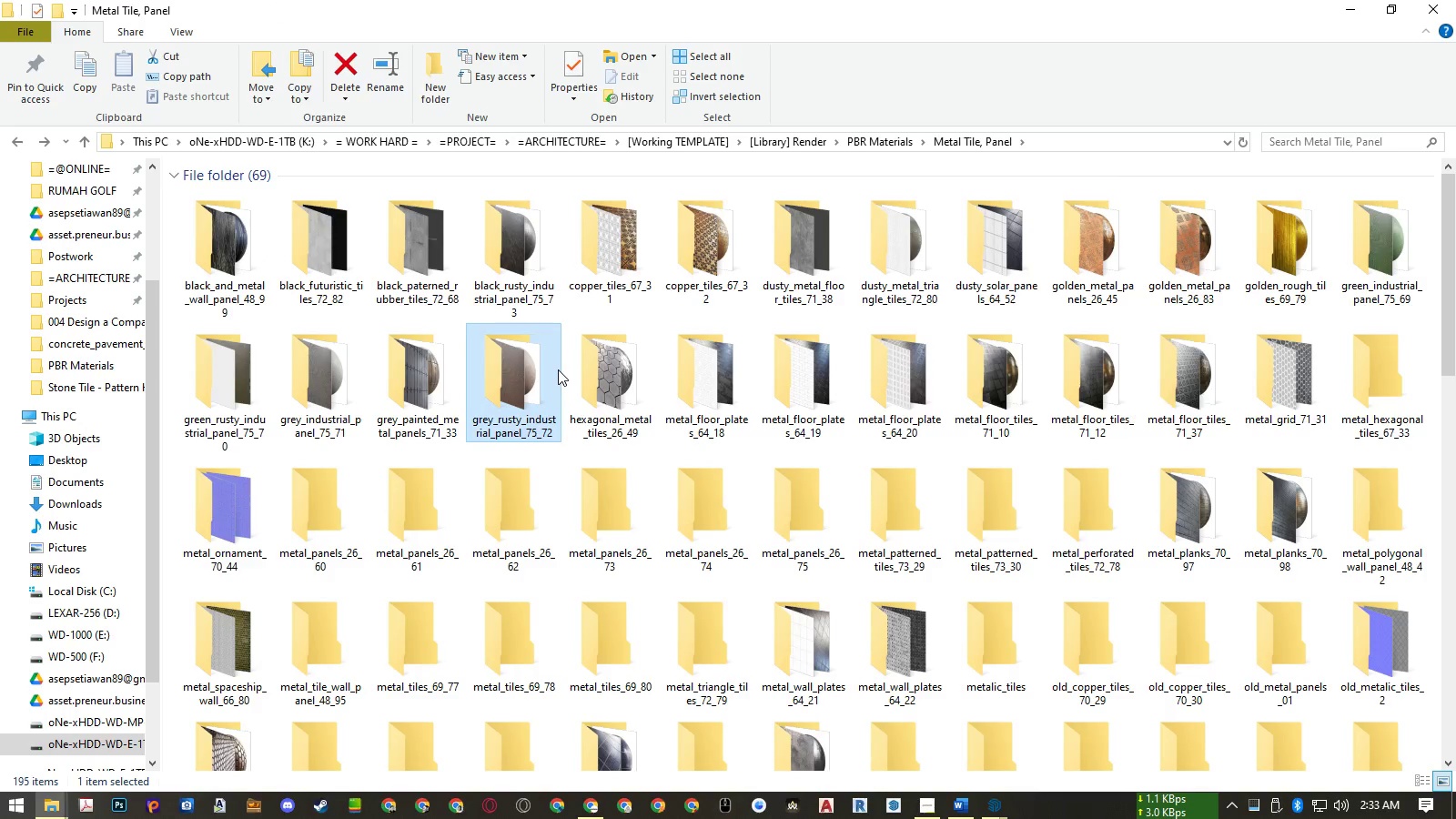 
type(so)
 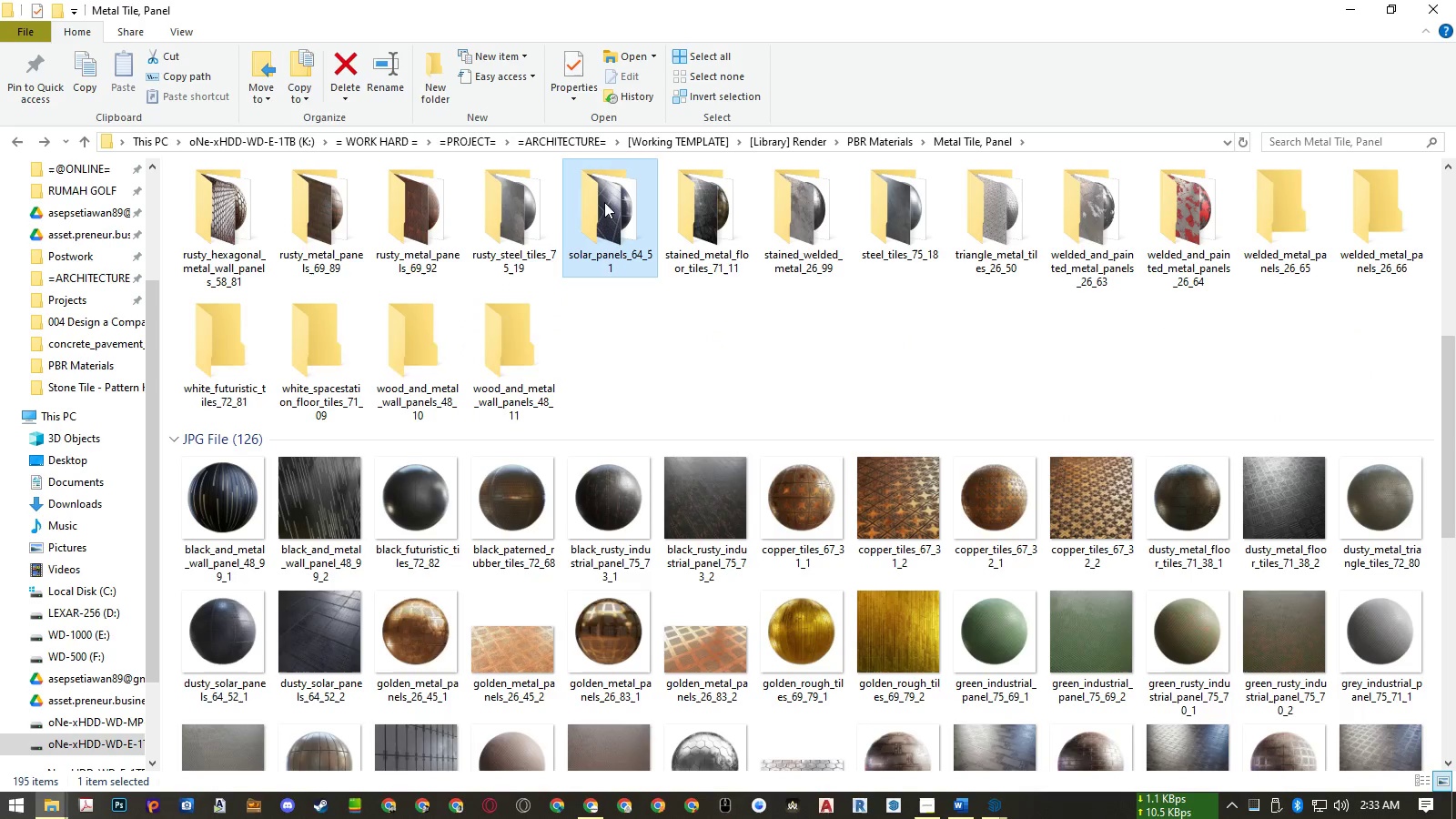 
double_click([605, 202])
 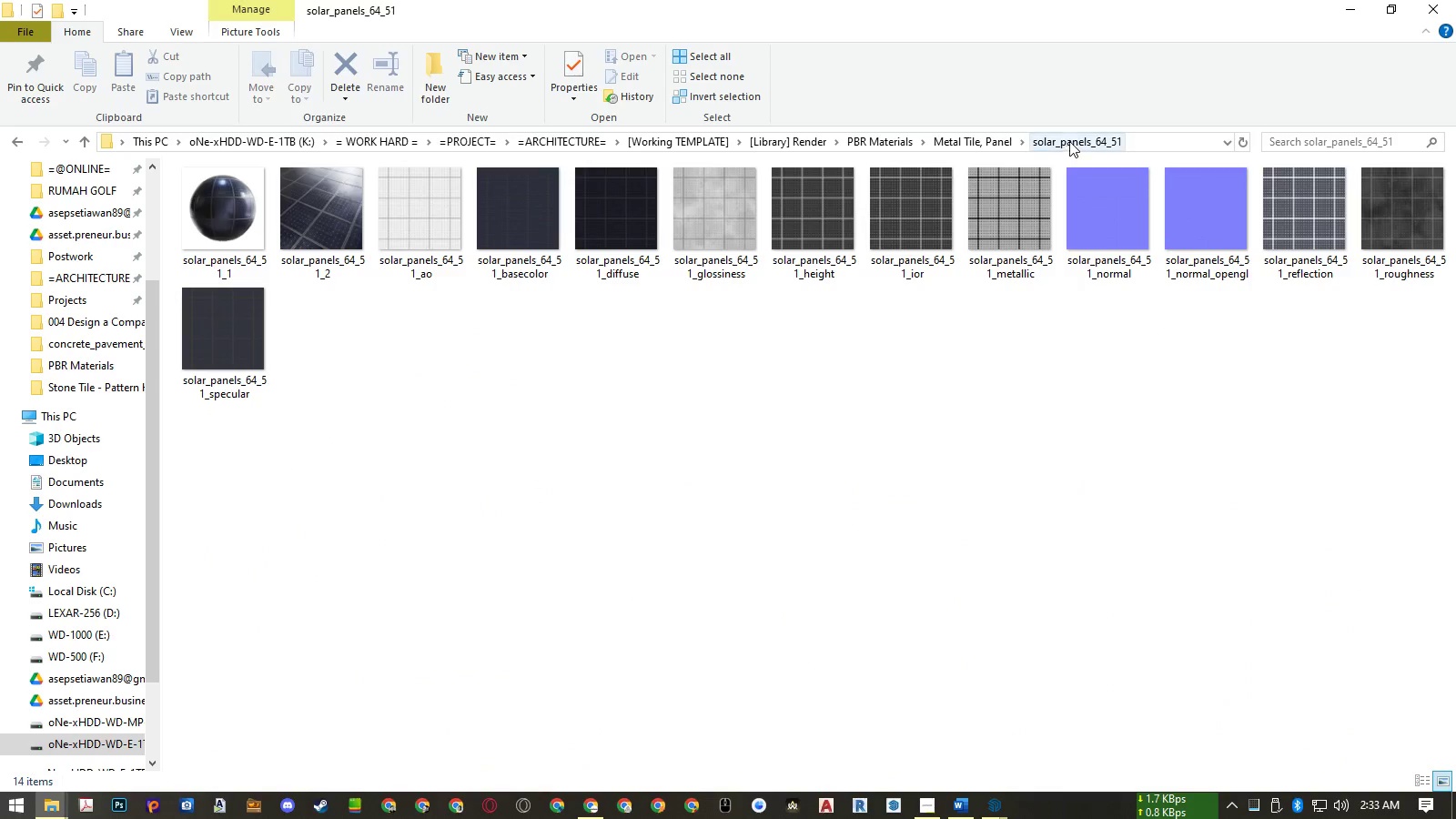 
left_click([1153, 143])
 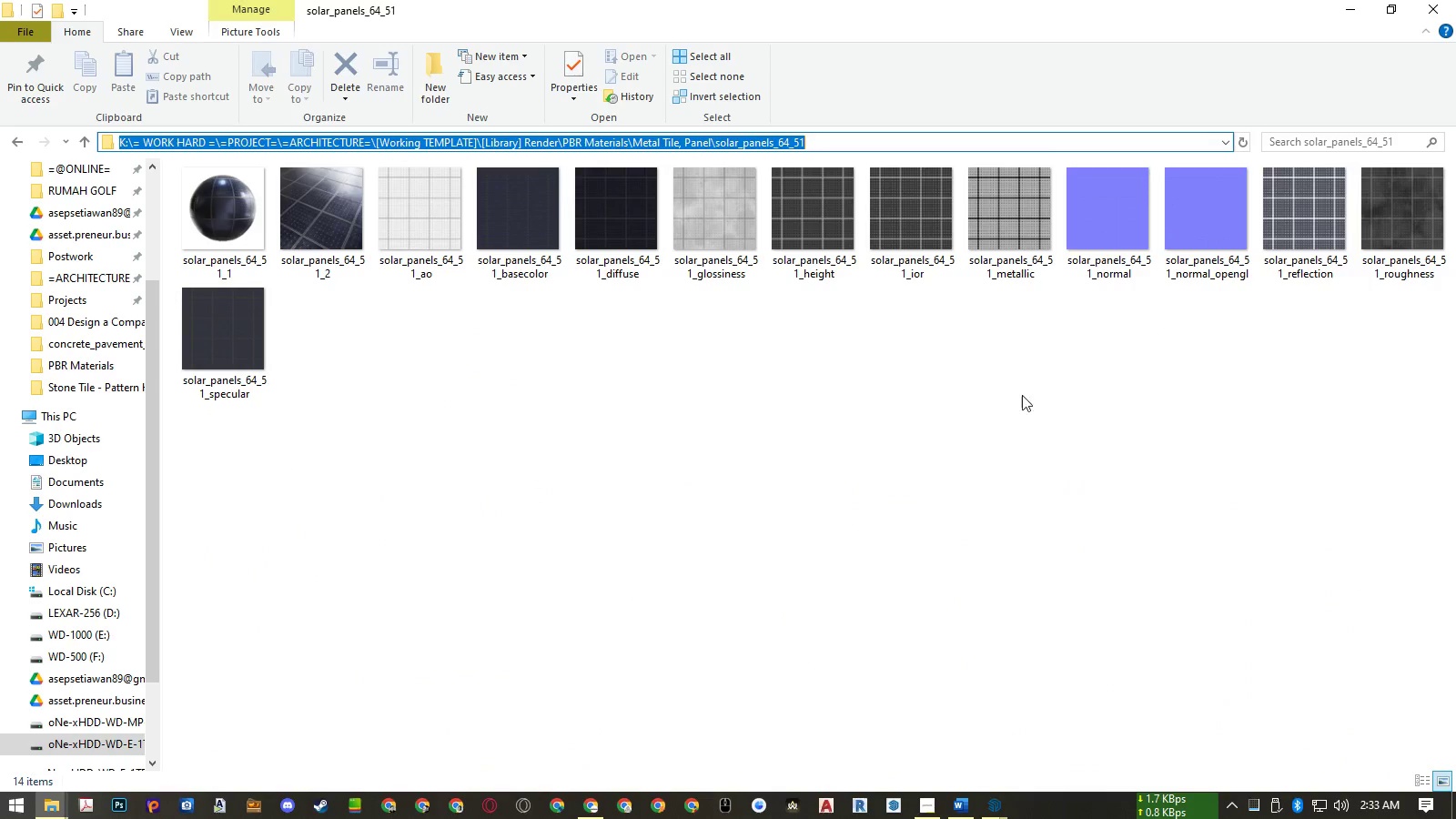 
key(Control+ControlLeft)
 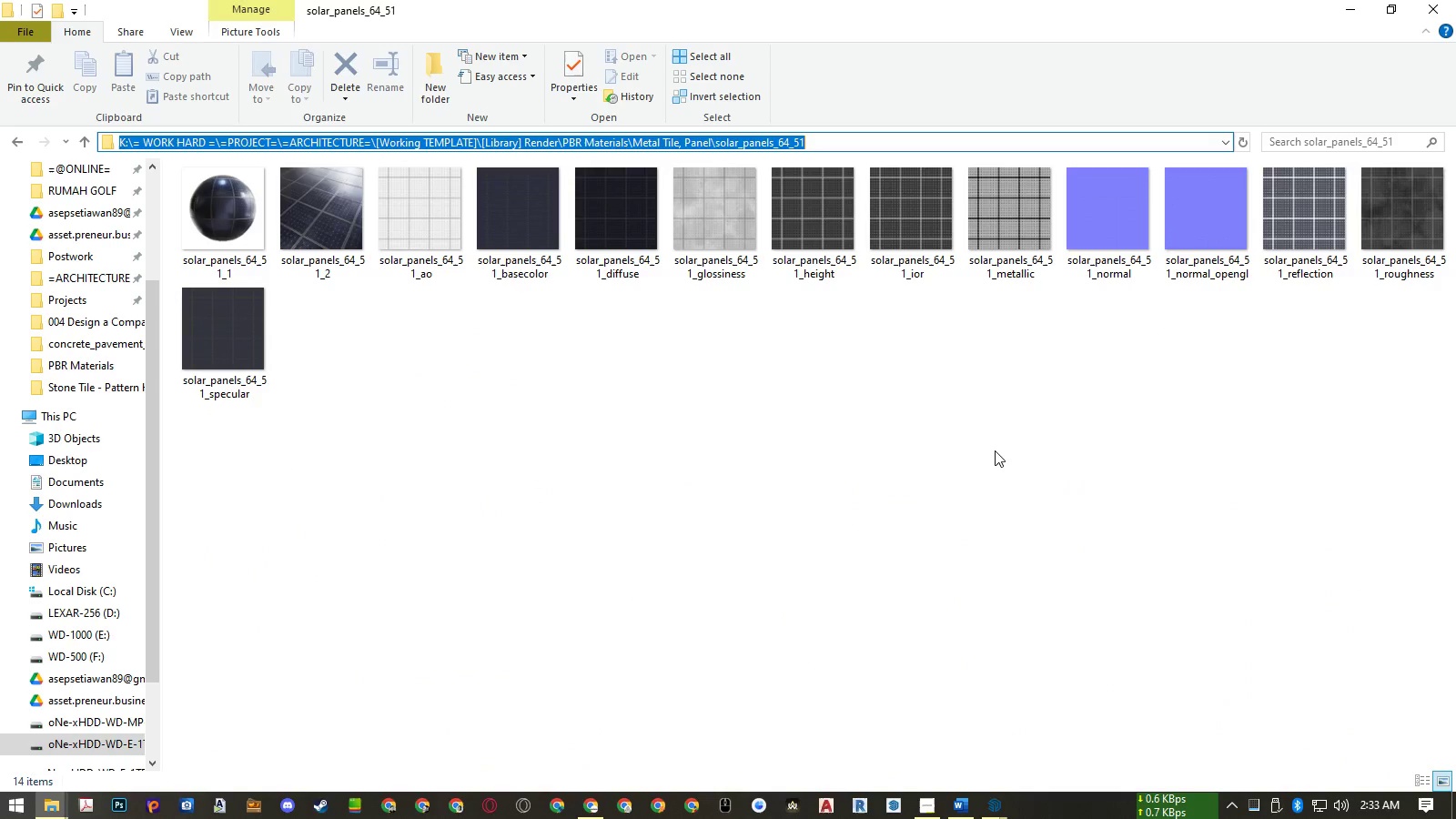 
key(Control+C)
 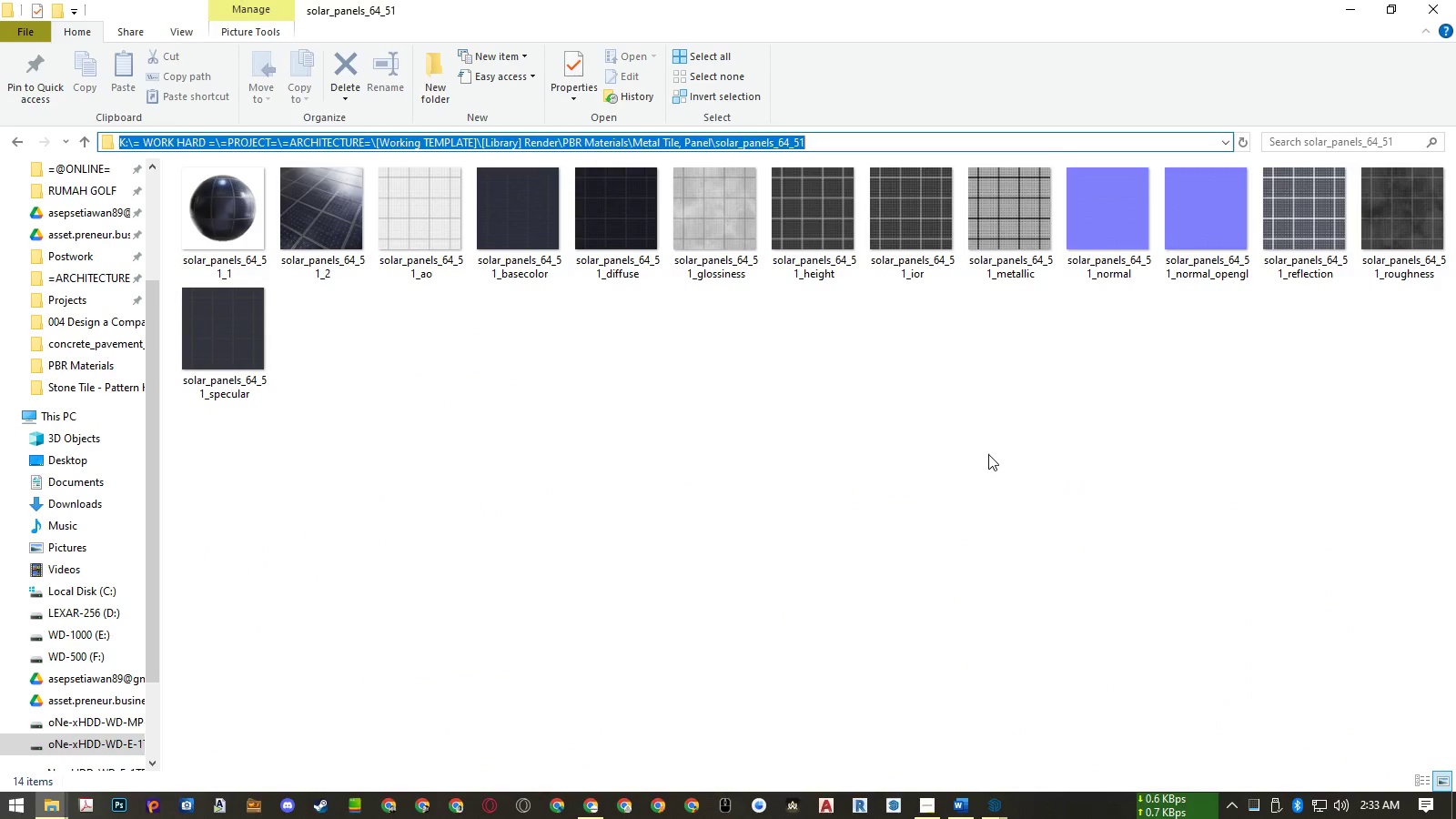 
left_click([988, 454])
 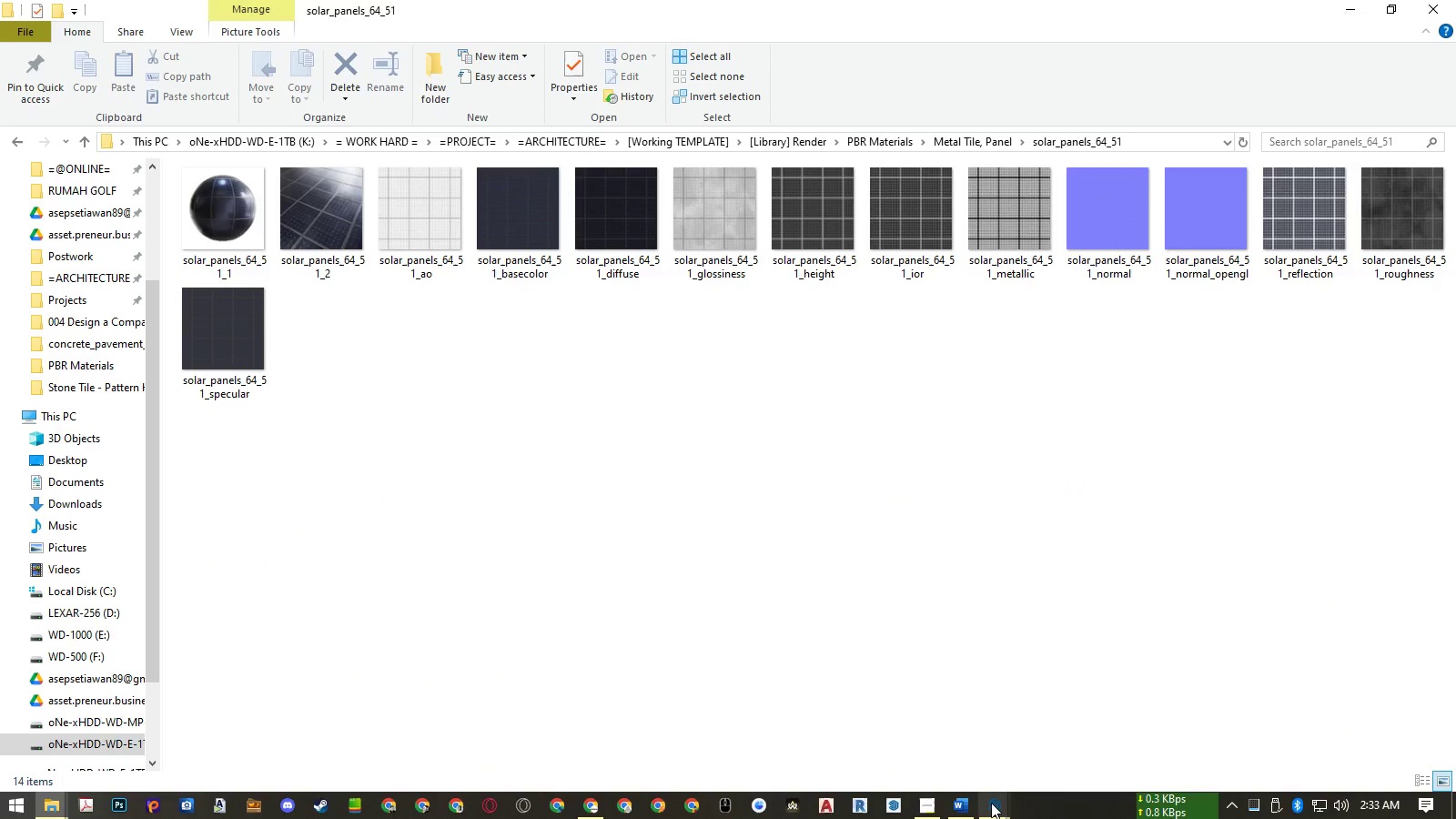 
double_click([1083, 748])
 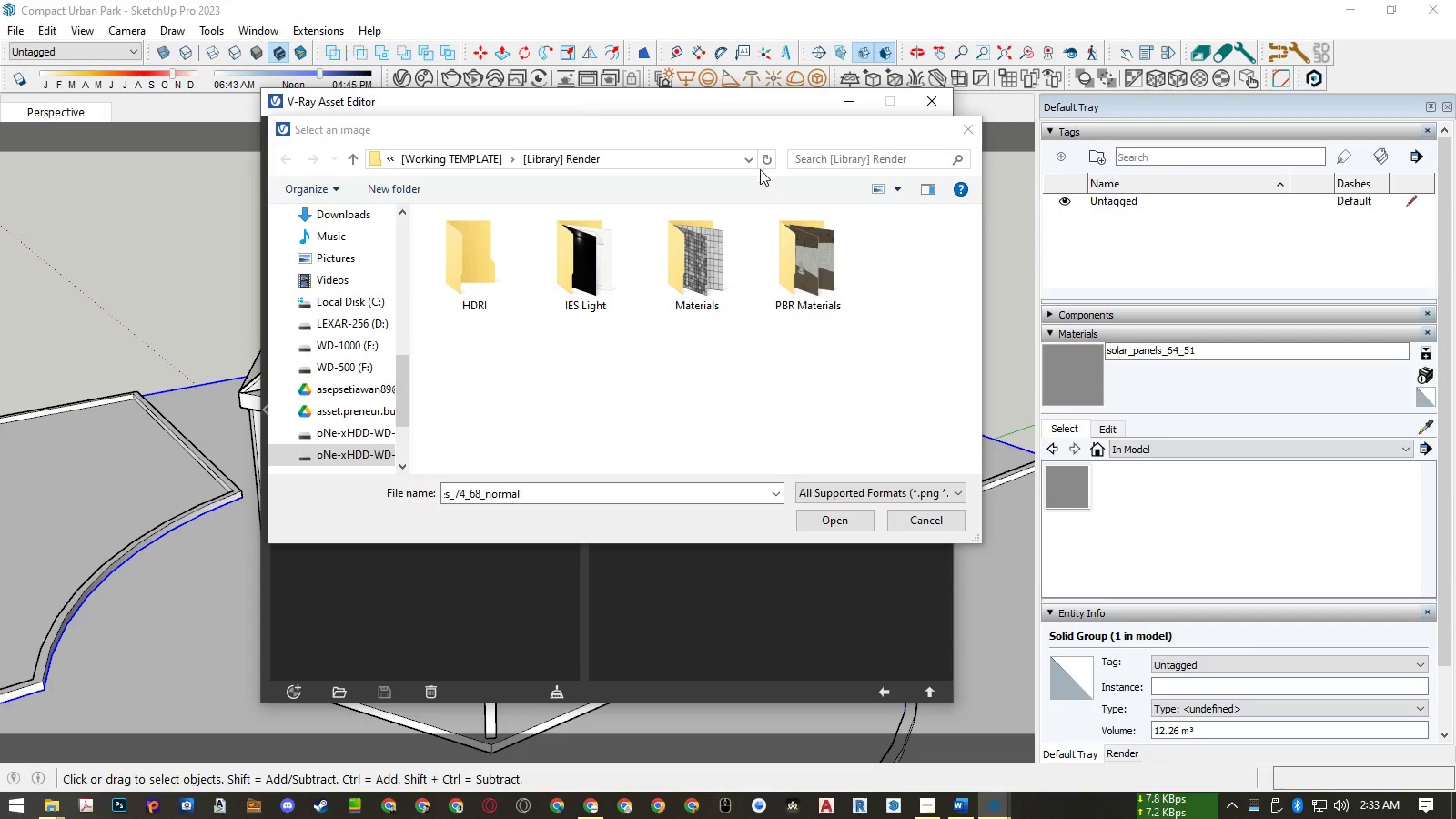 
left_click([703, 154])
 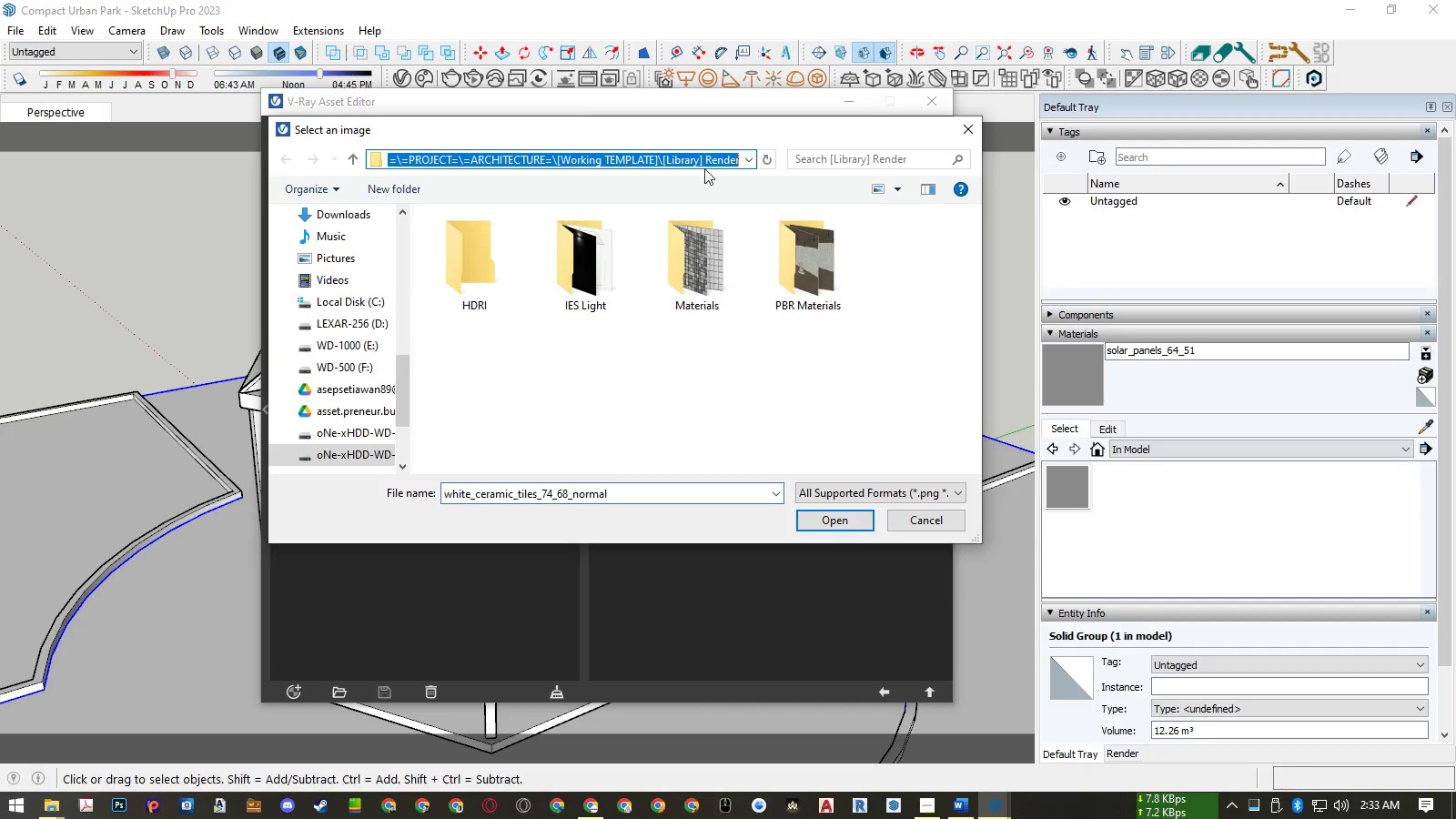 
key(Control+ControlLeft)
 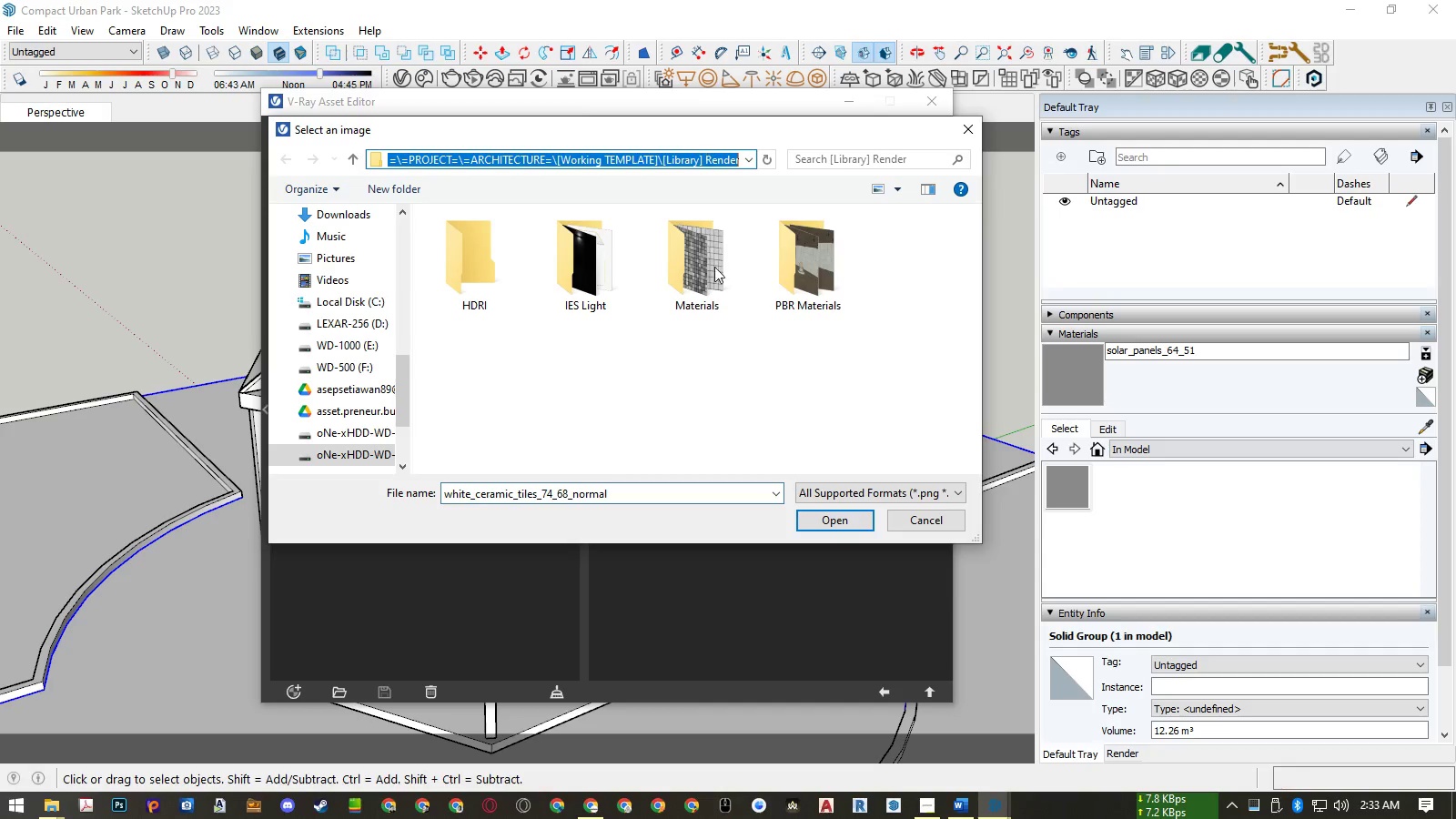 
key(Control+V)
 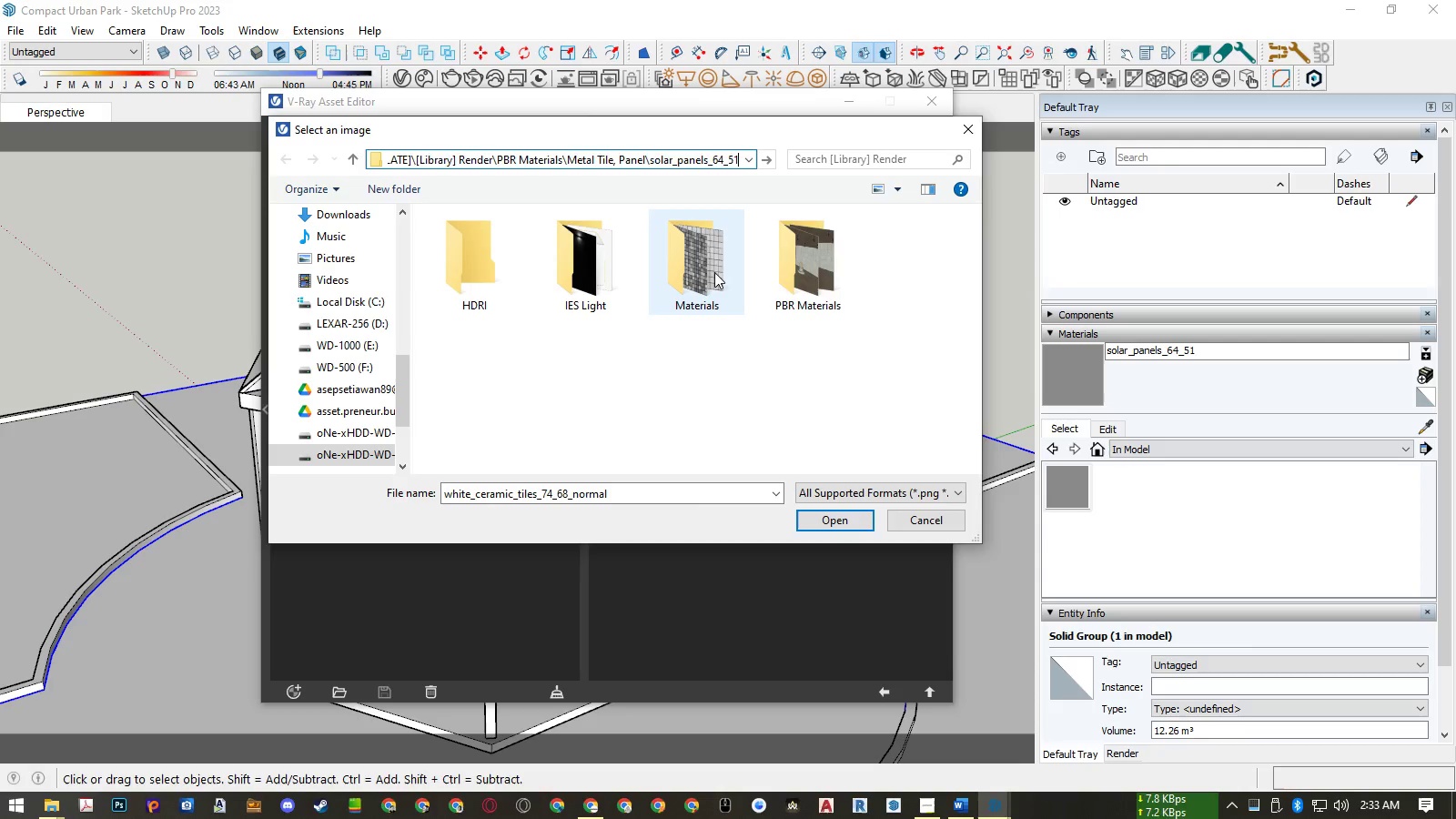 
key(Enter)
 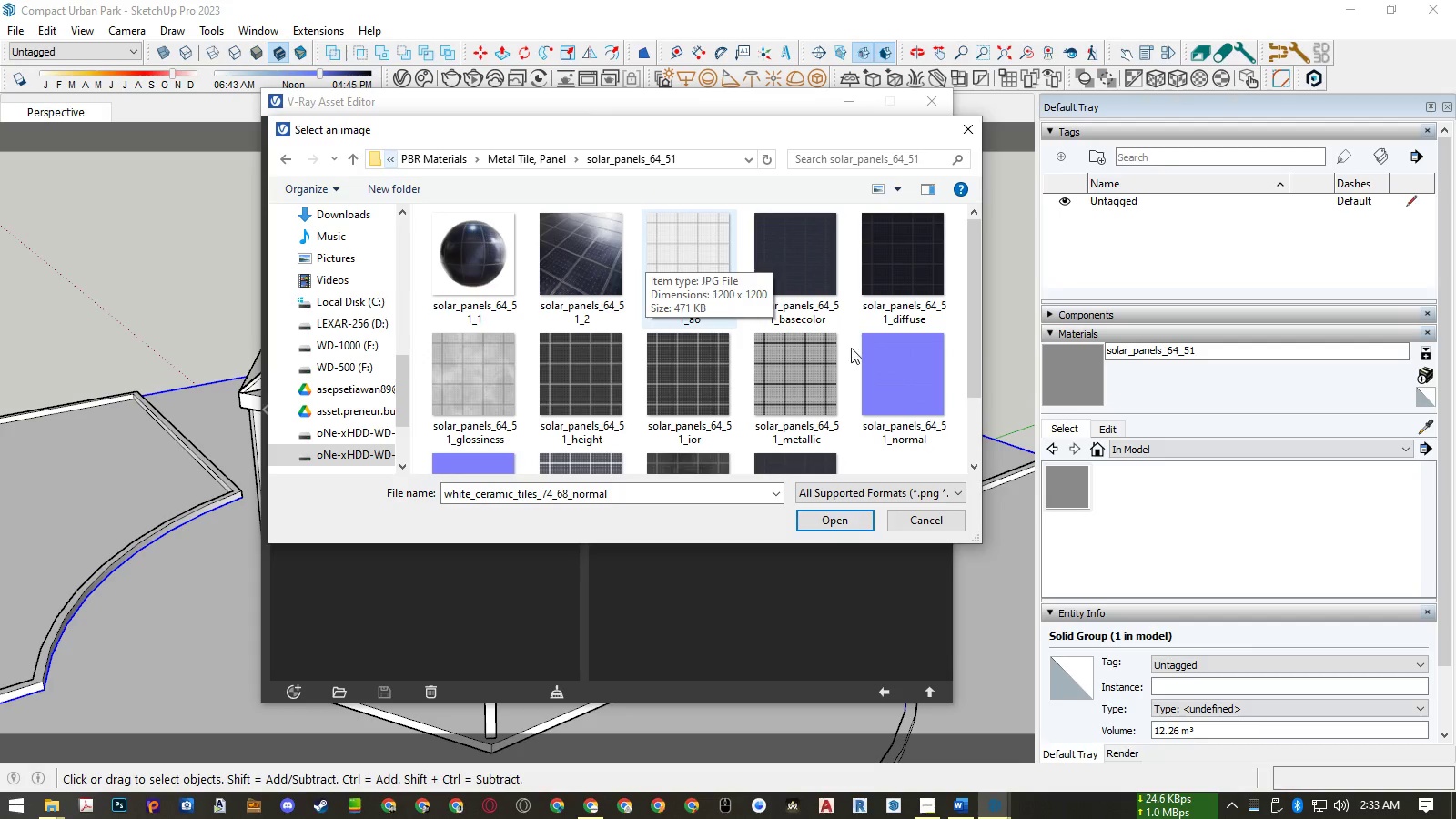 
double_click([900, 378])
 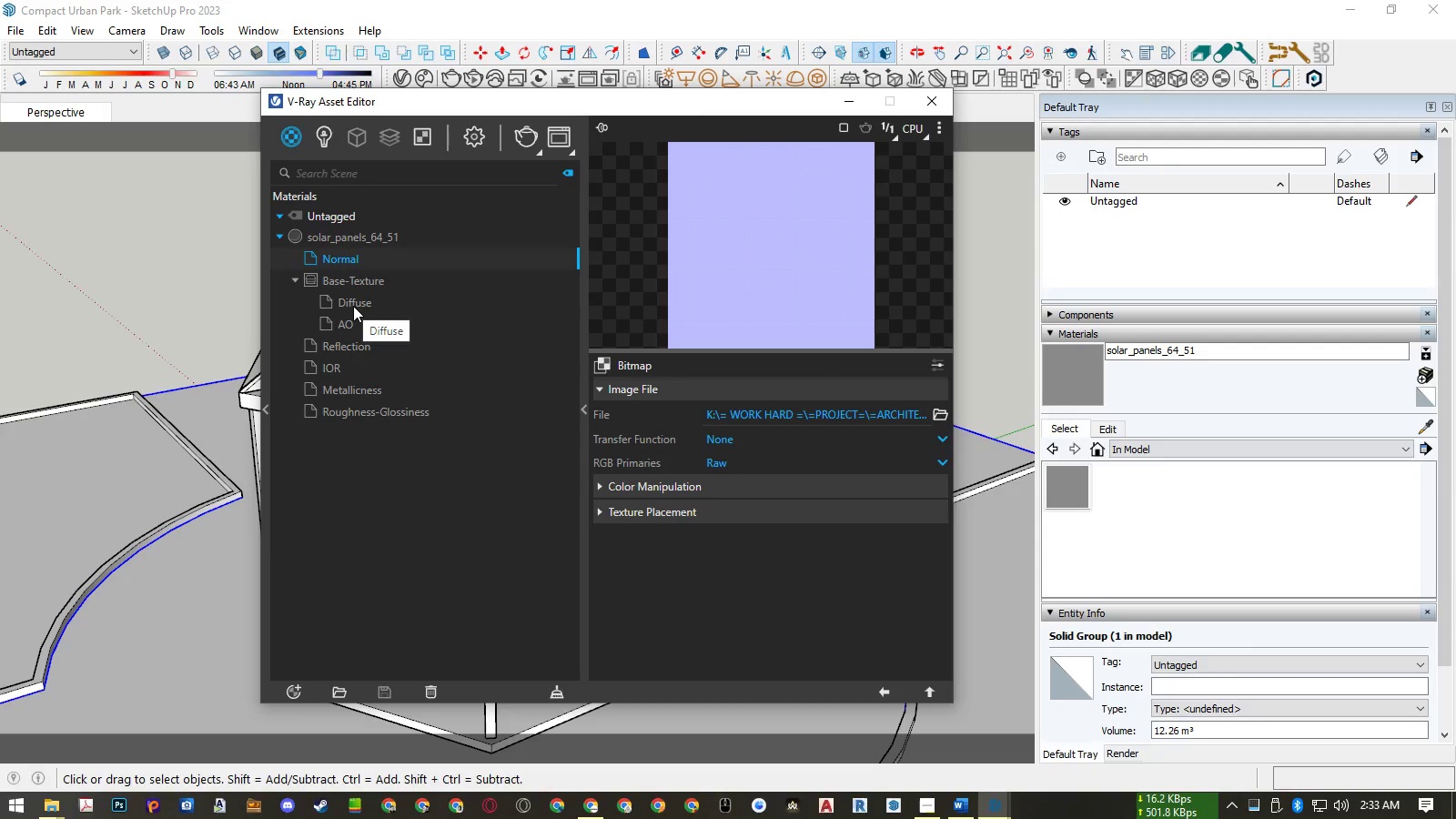 
left_click([342, 321])
 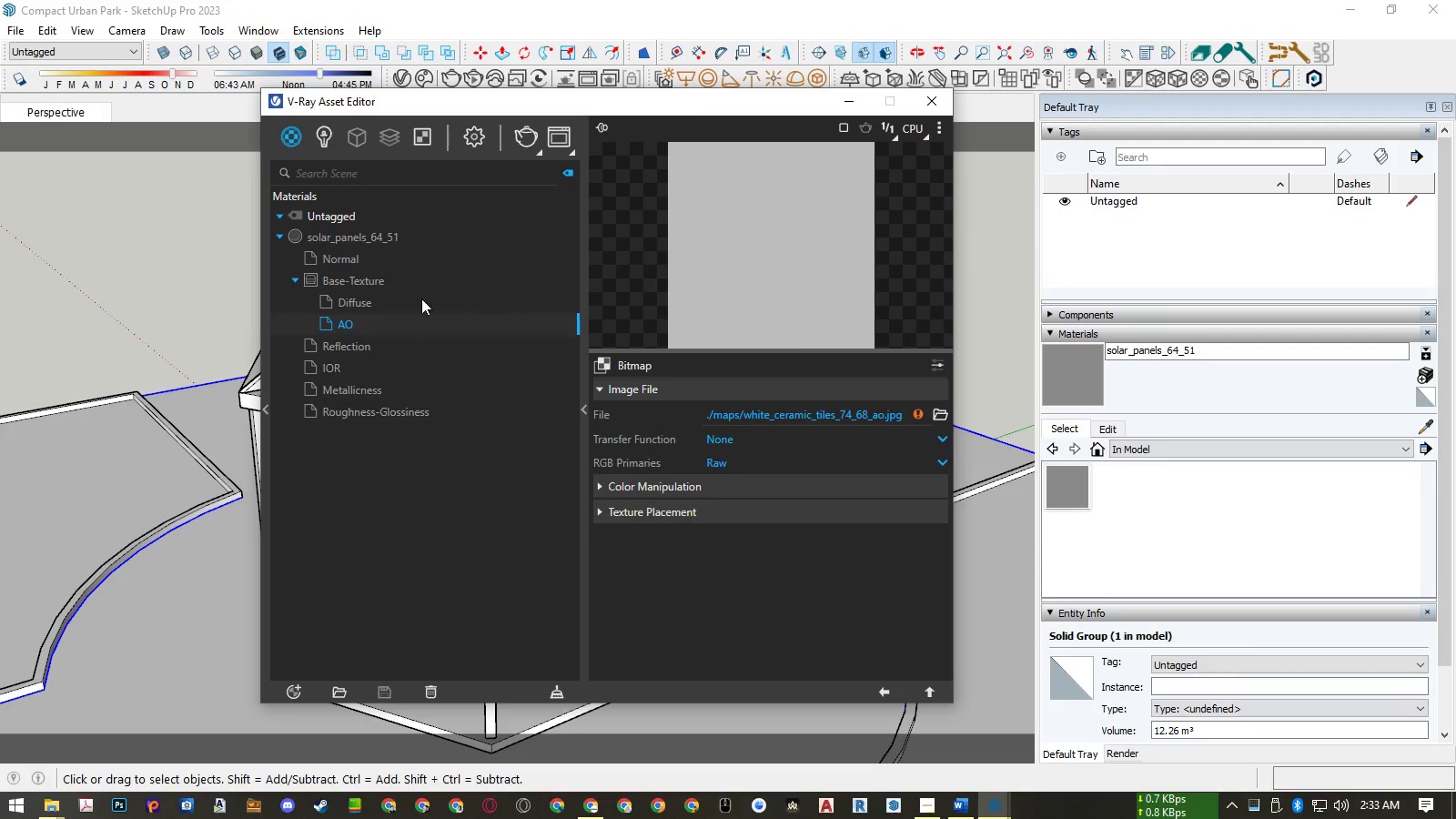 
left_click([363, 306])
 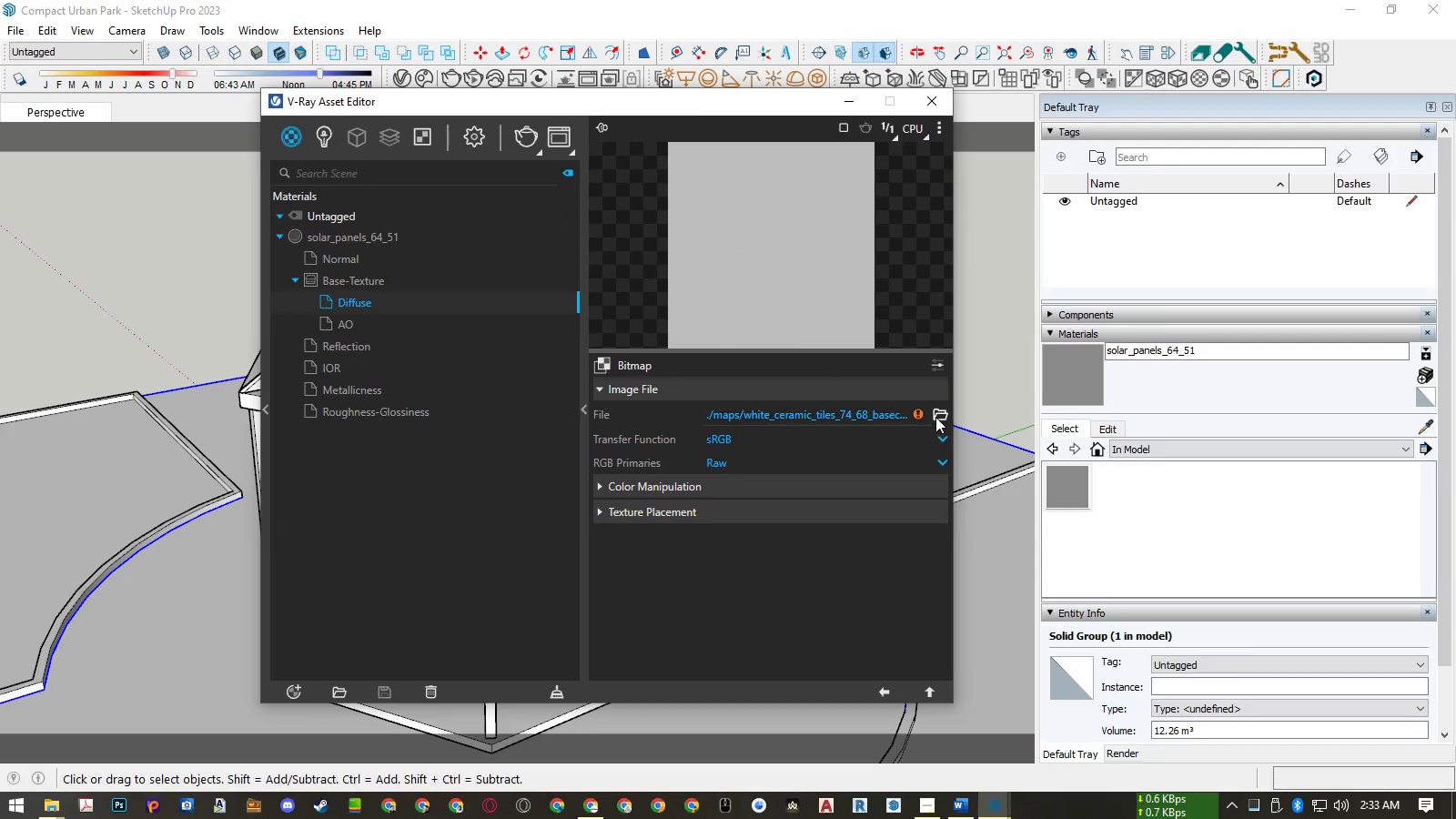 
left_click([938, 418])
 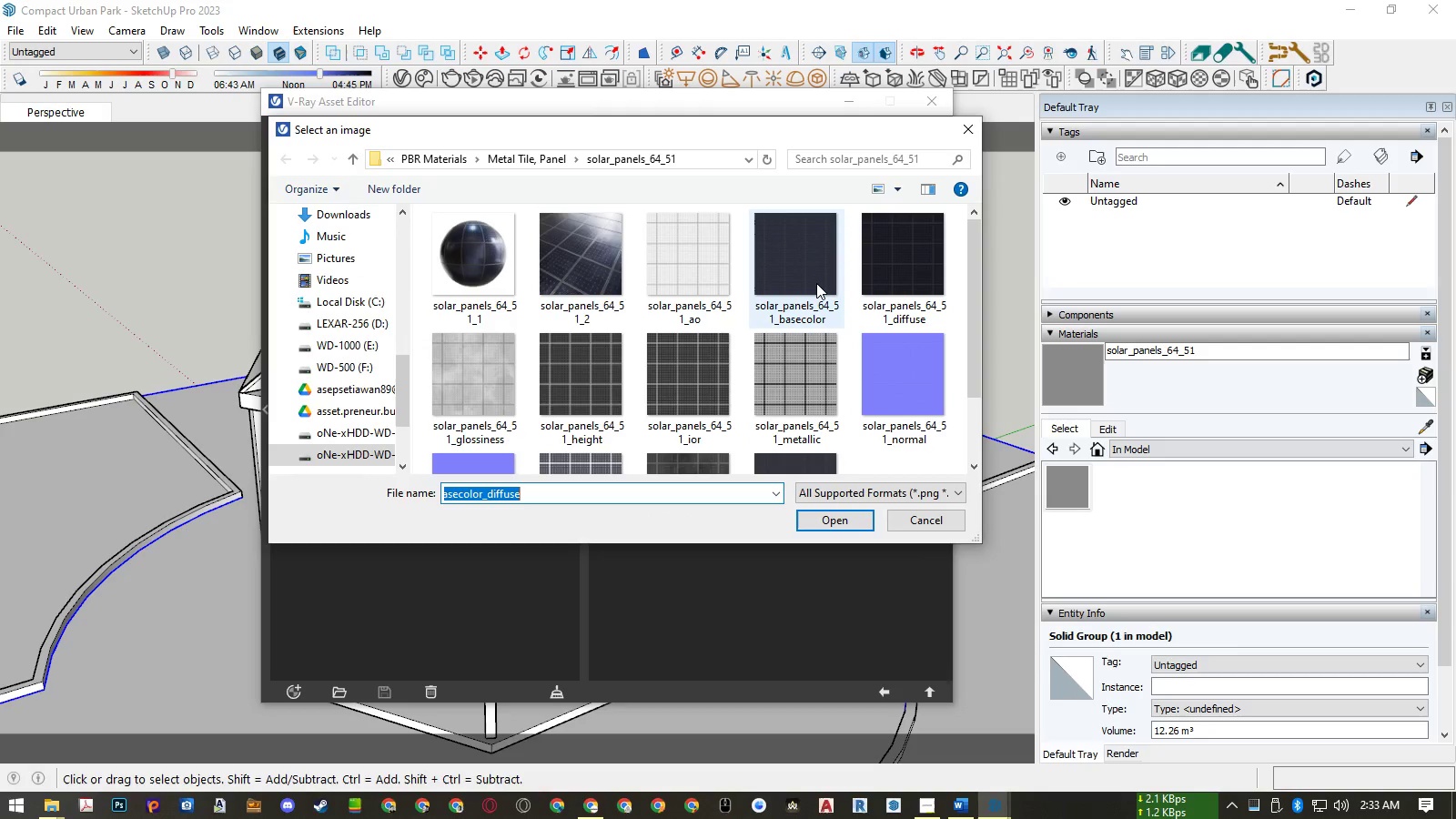 
left_click([816, 283])
 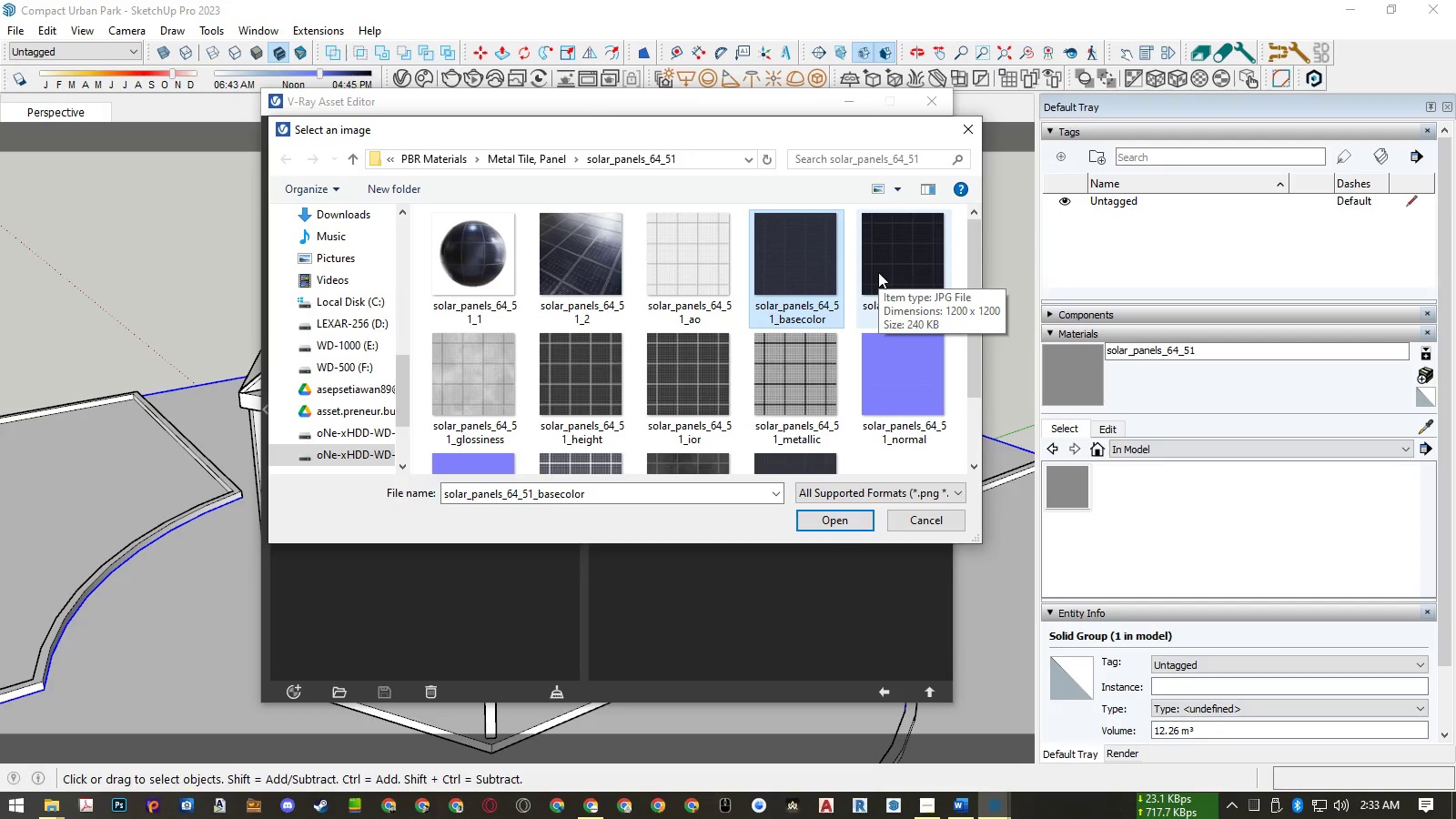 
wait(8.45)
 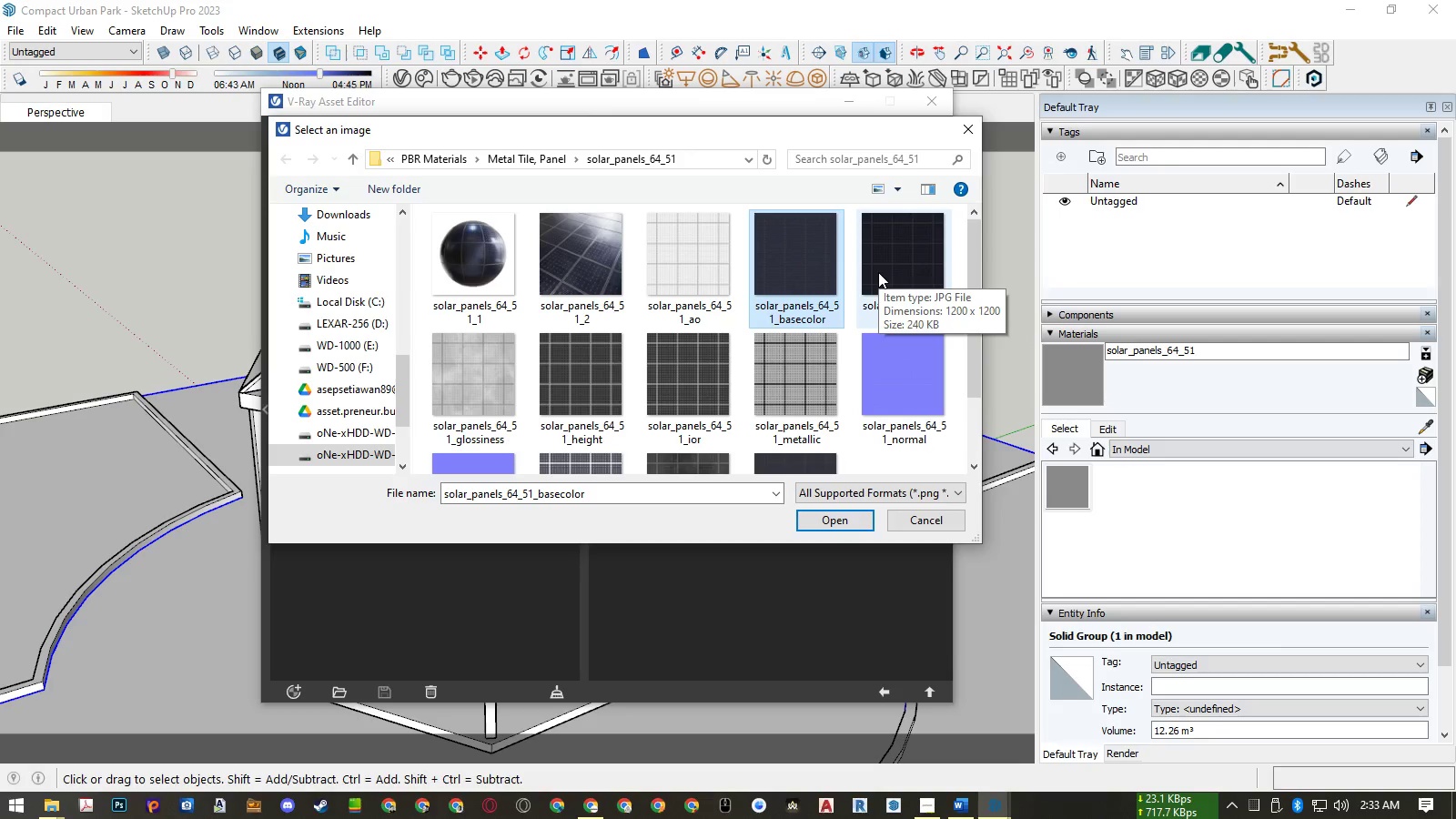 
double_click([804, 275])
 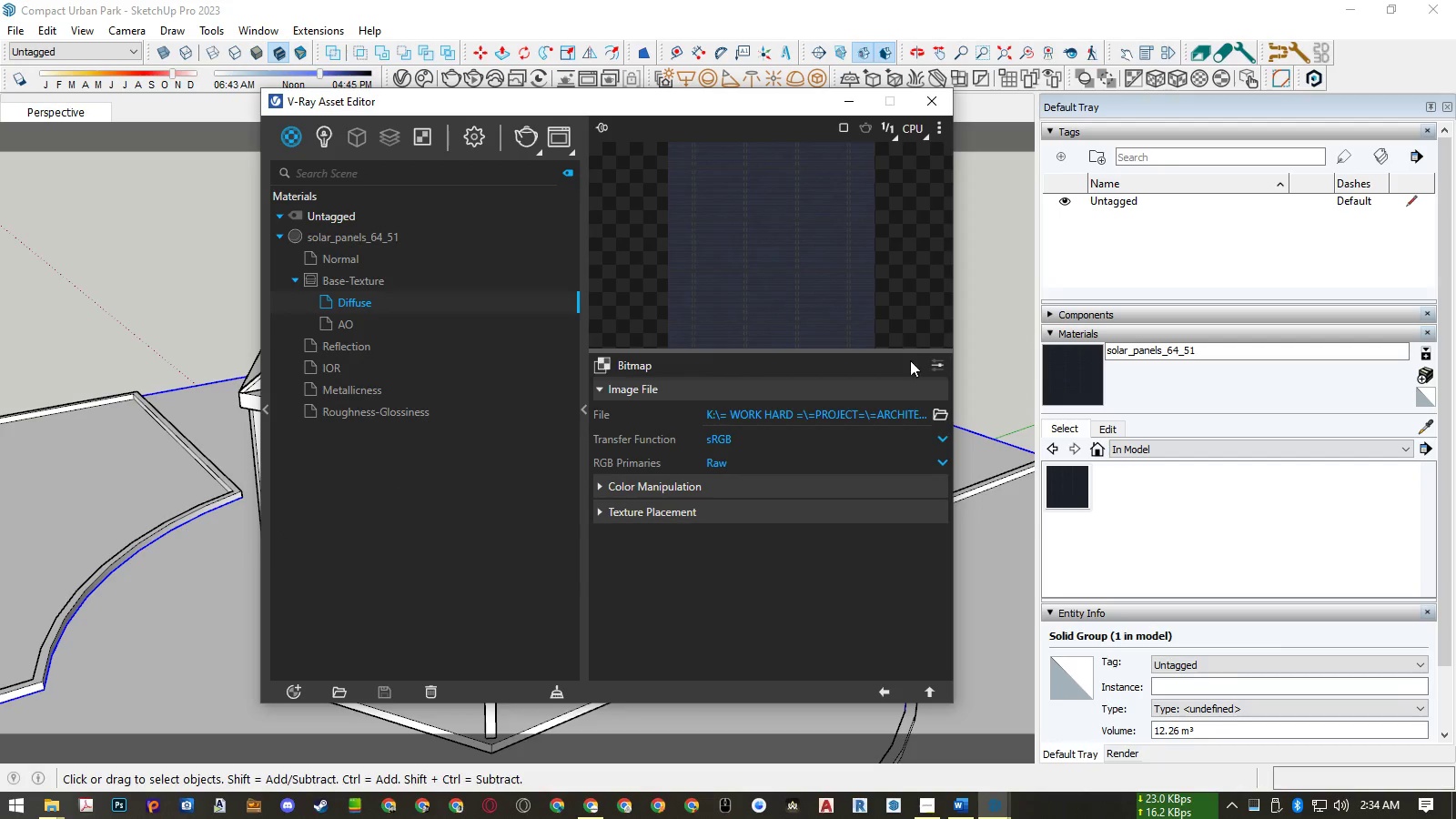 
left_click([932, 410])
 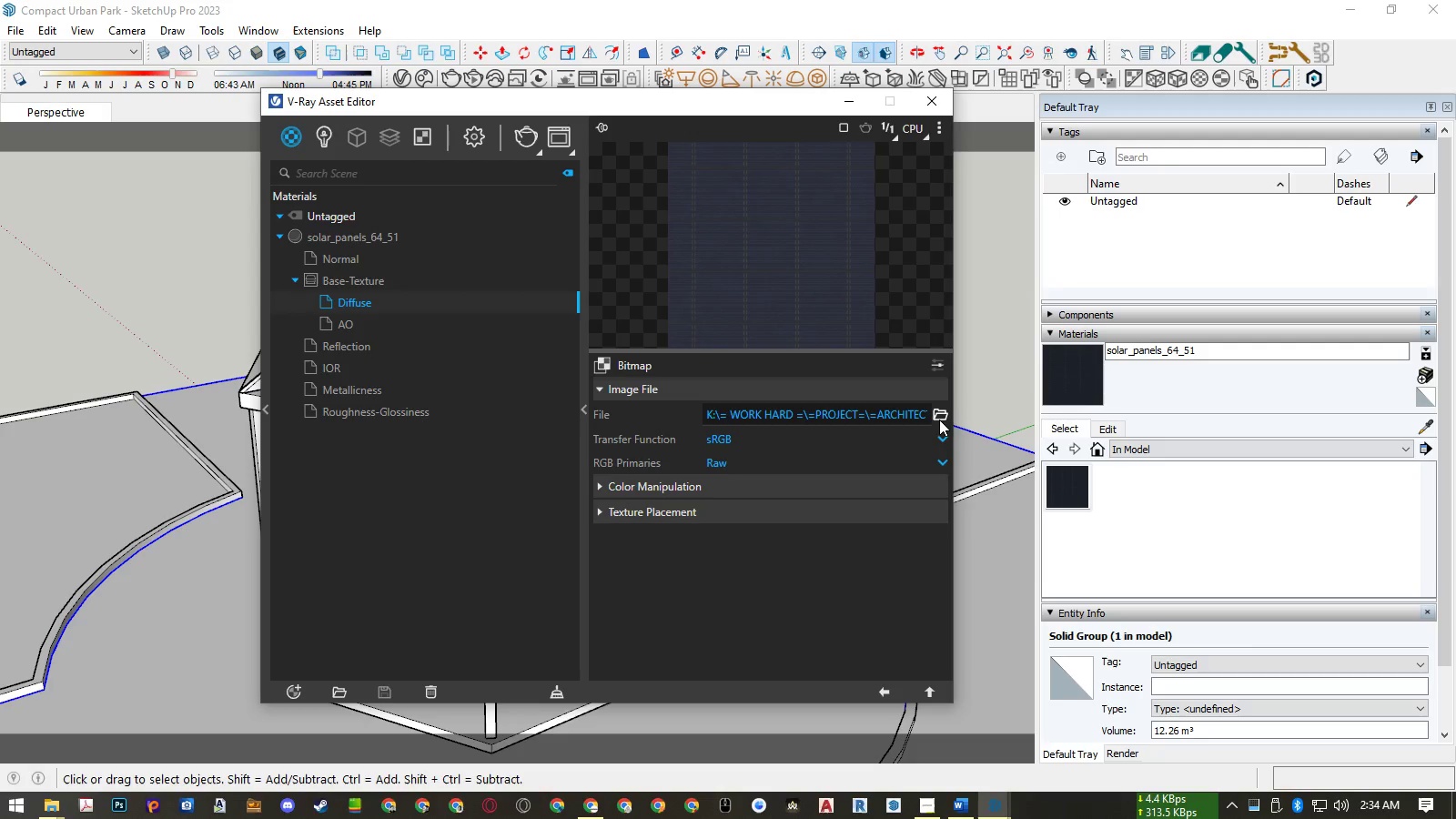 
left_click([939, 420])
 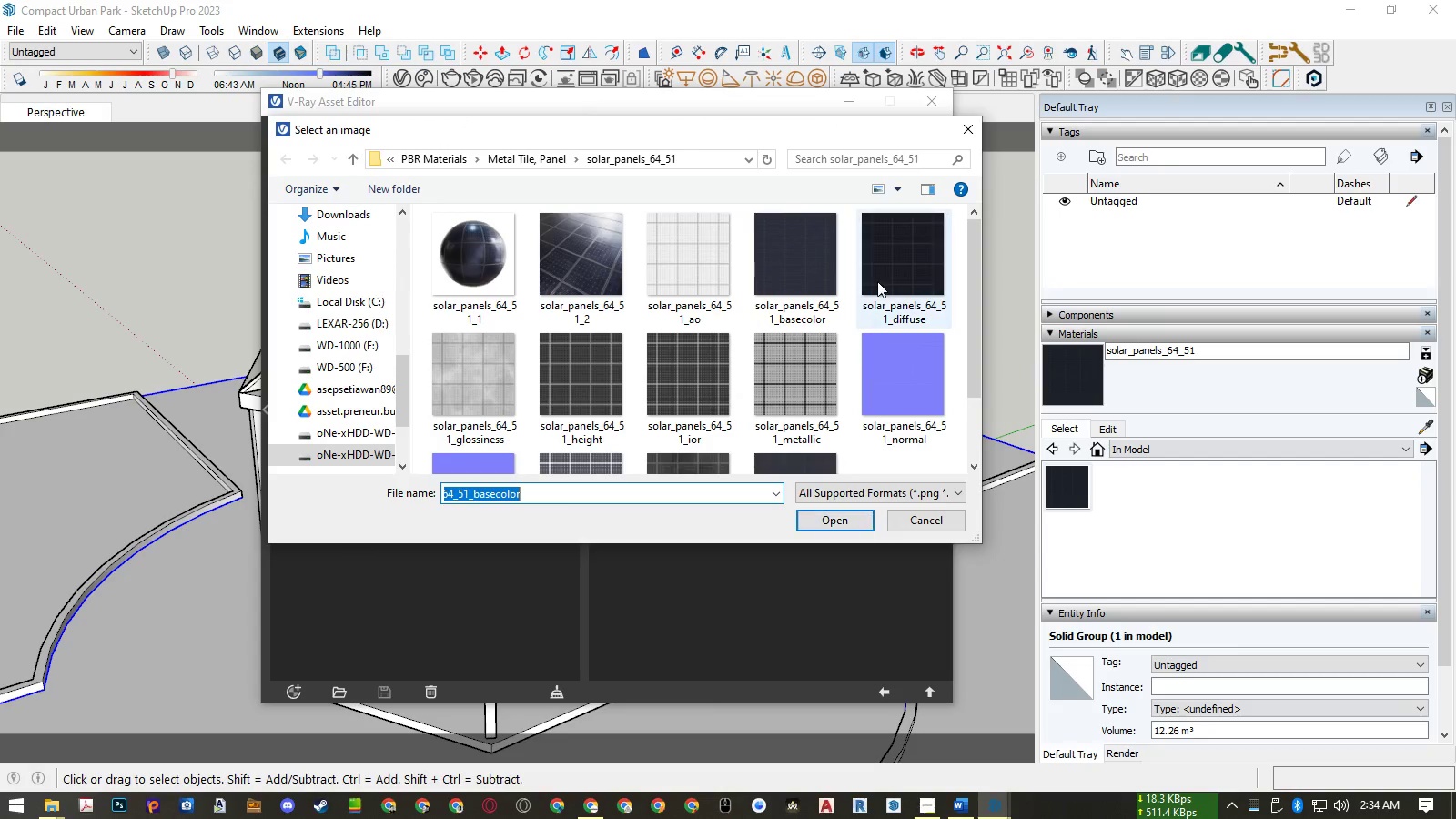 
double_click([878, 270])
 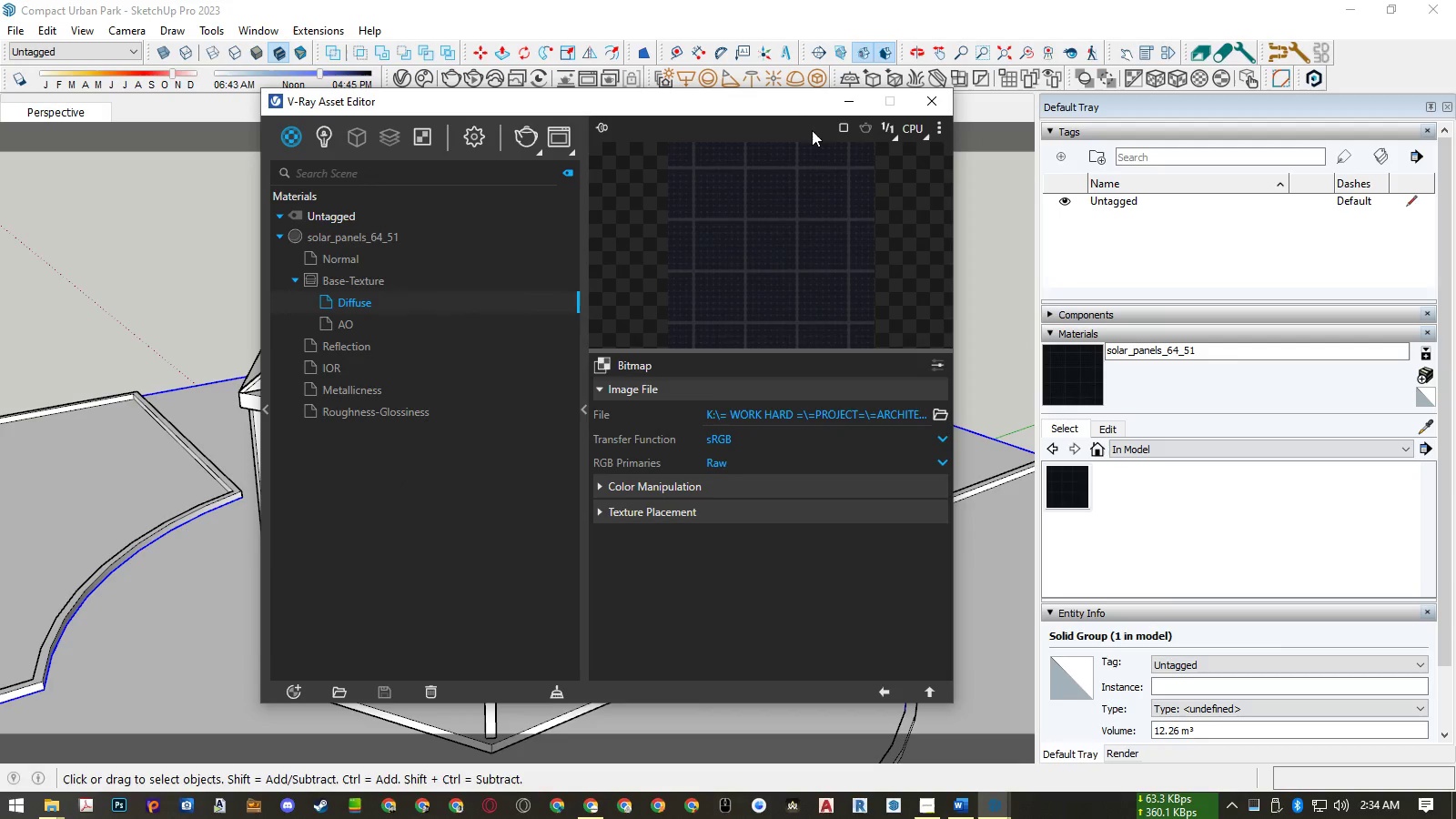 
left_click_drag(start_coordinate=[794, 109], to_coordinate=[743, 135])
 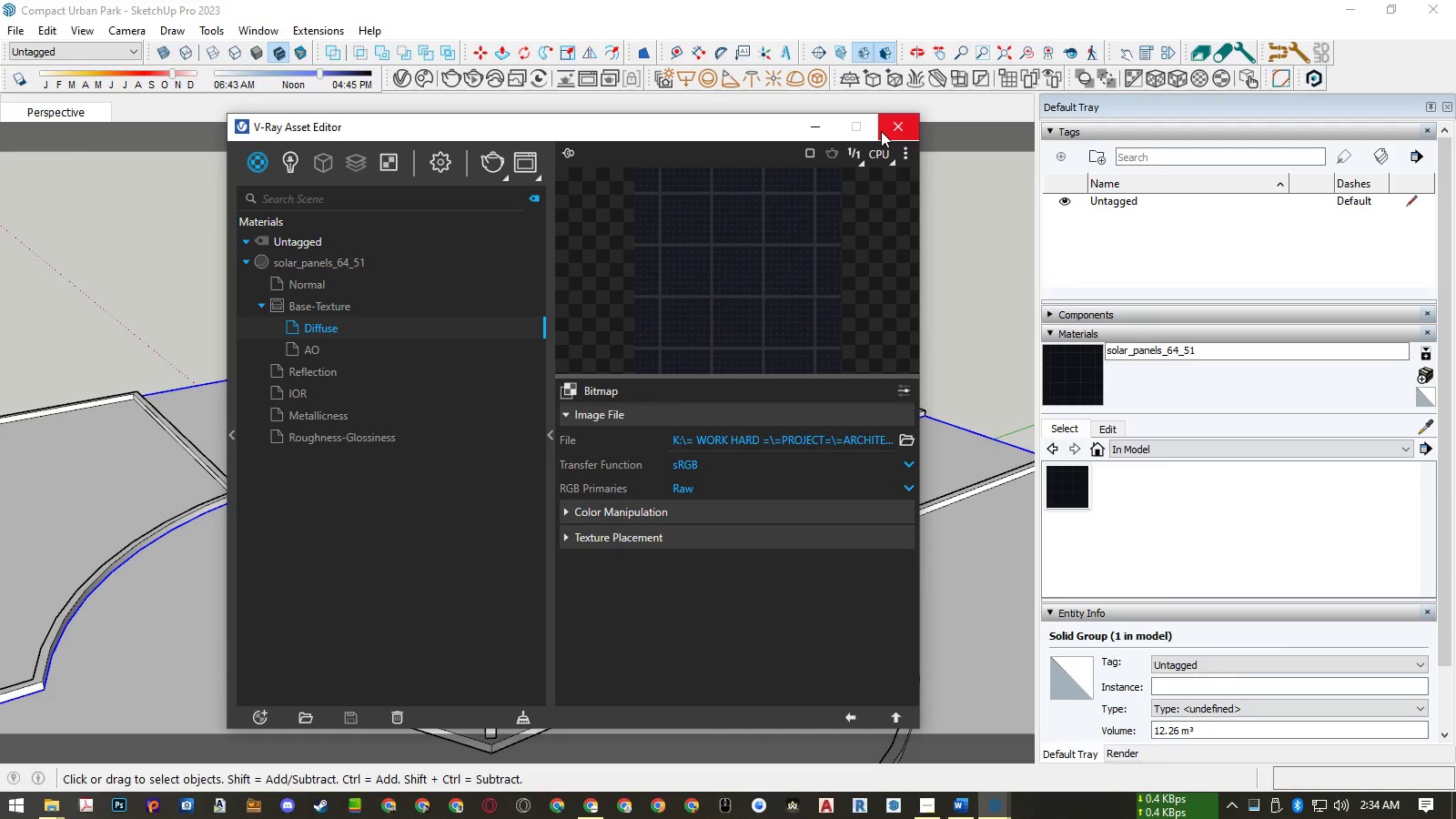 
left_click([882, 130])
 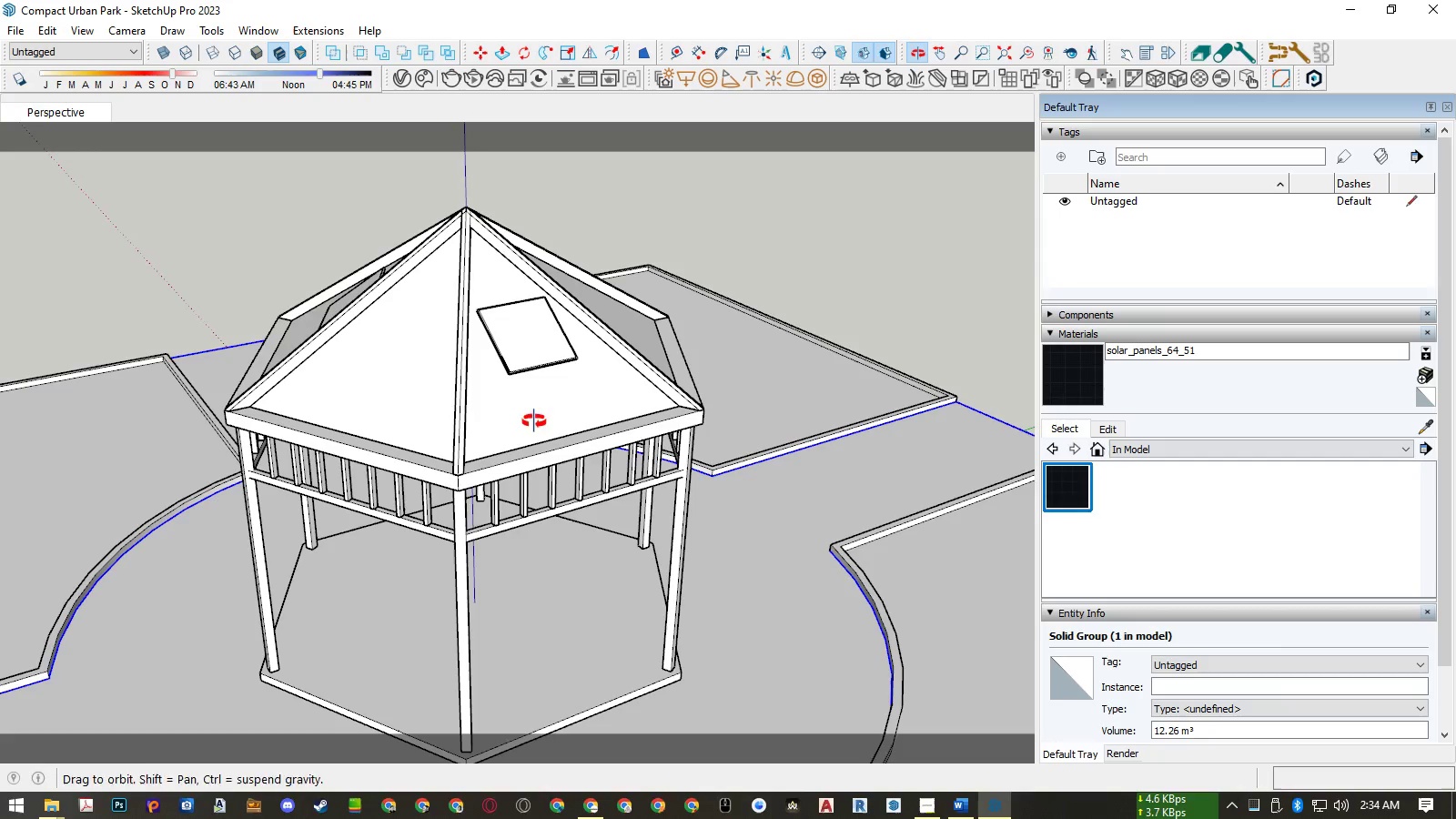 
scroll: coordinate [526, 343], scroll_direction: up, amount: 5.0
 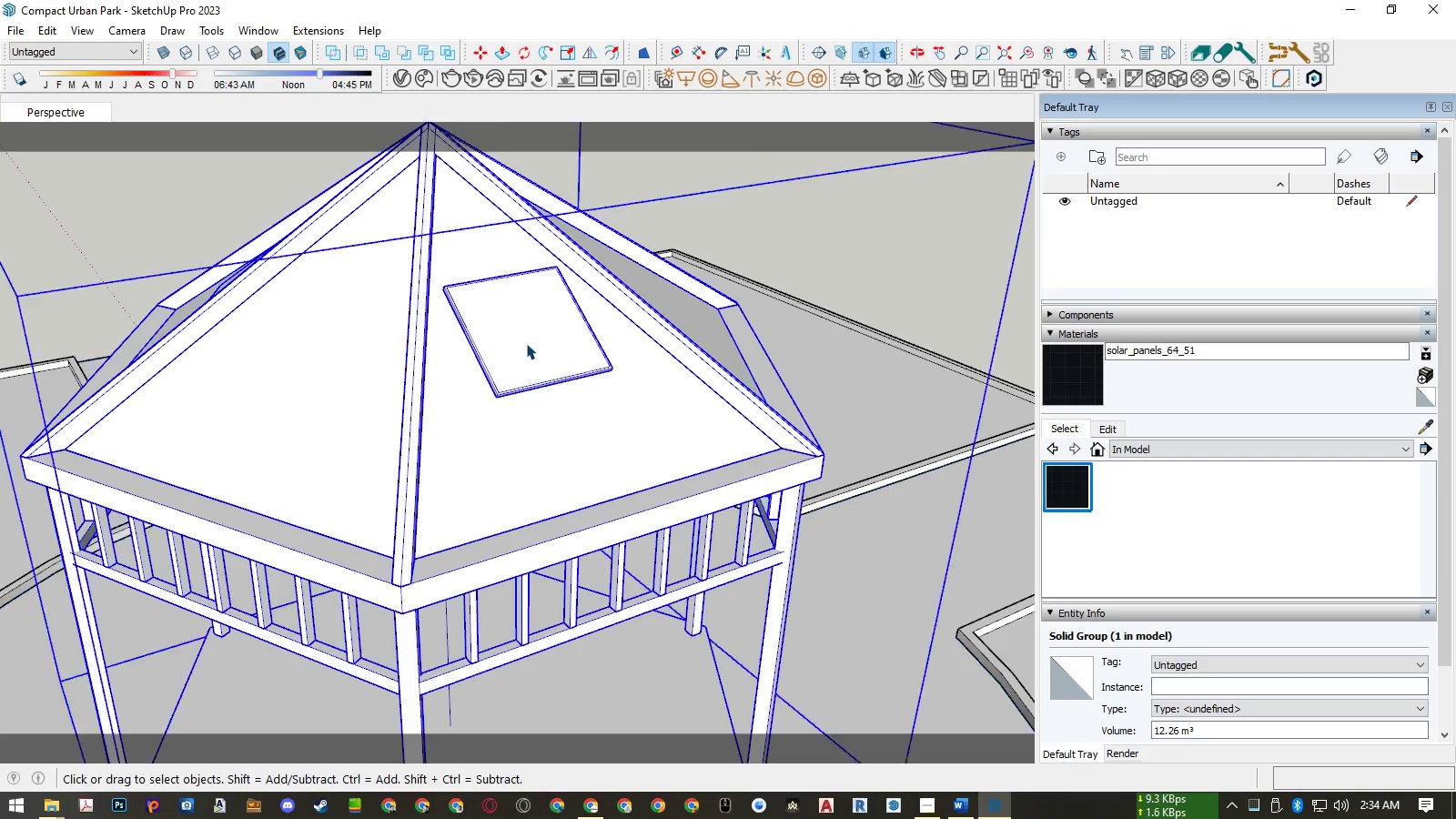 
double_click([526, 343])
 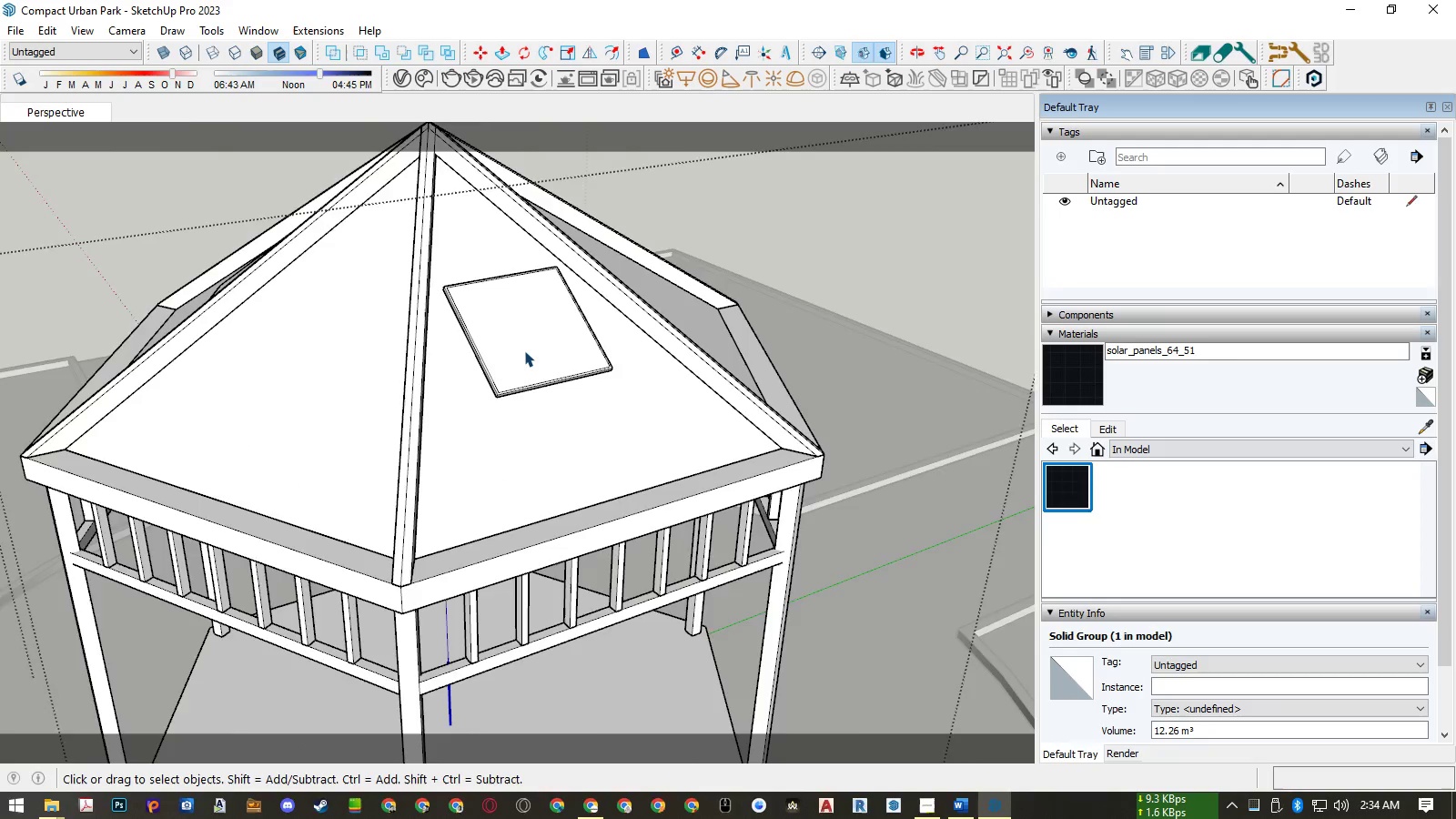 
scroll: coordinate [548, 367], scroll_direction: up, amount: 10.0
 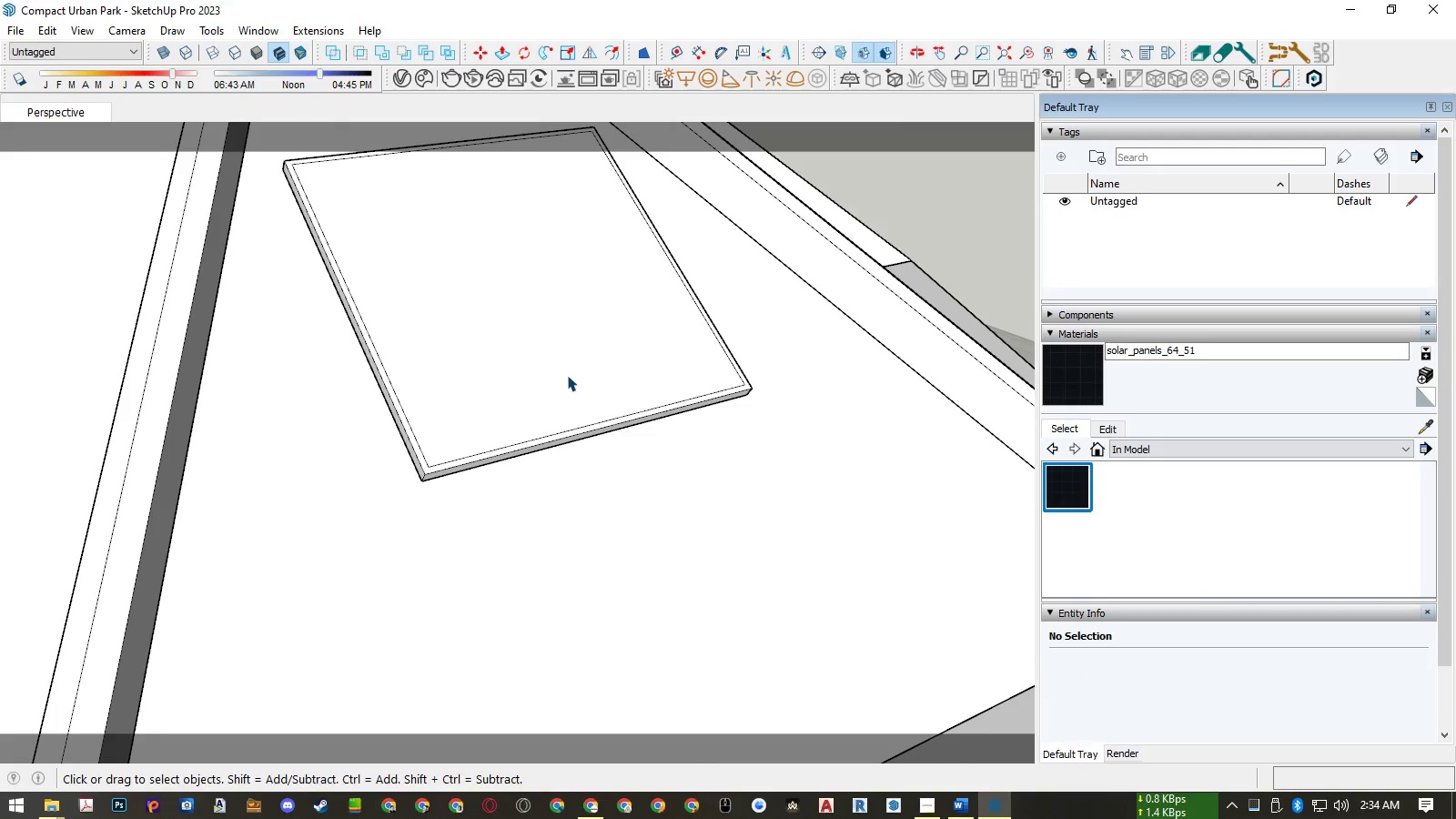 
left_click([567, 375])
 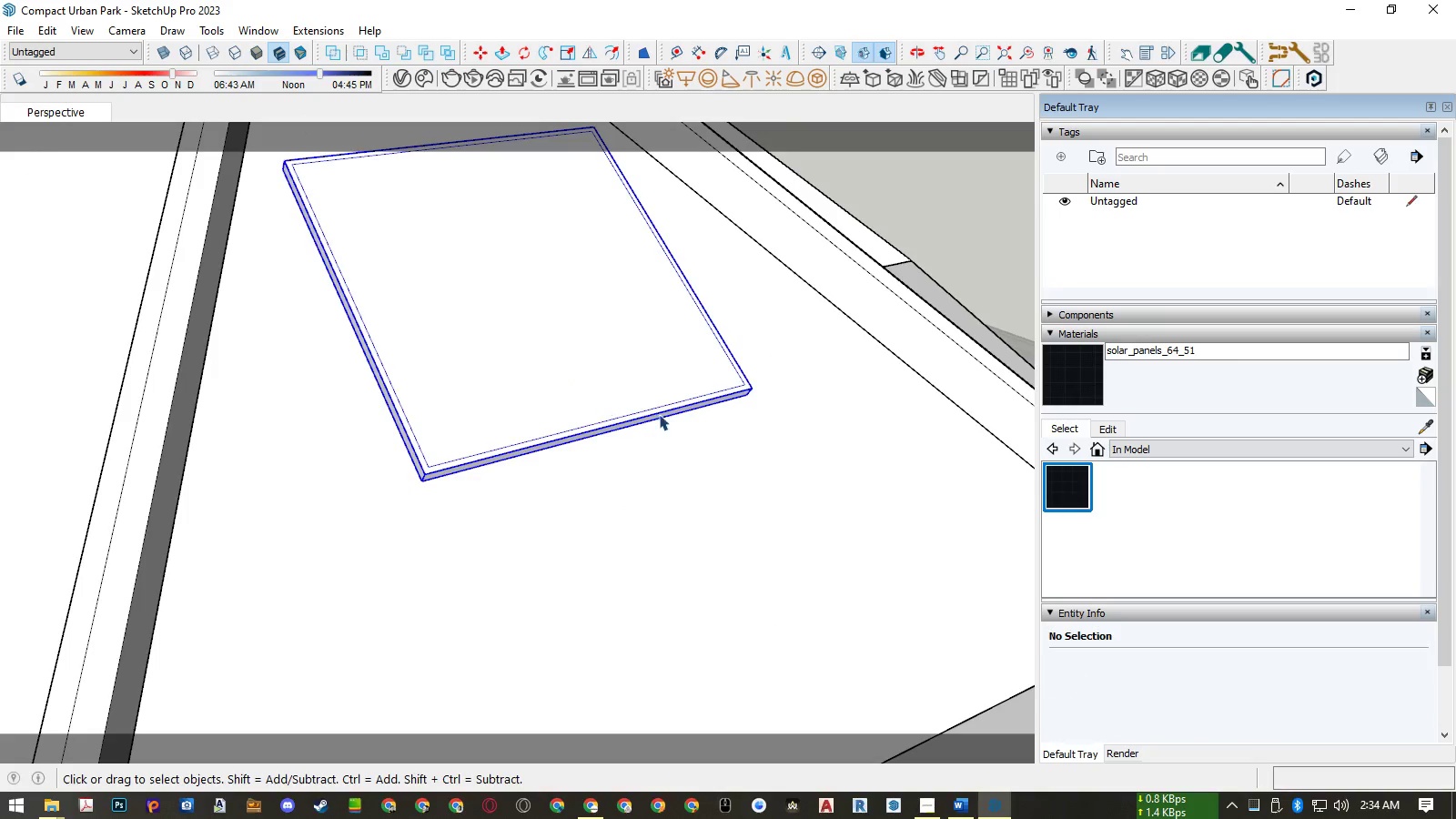 
scroll: coordinate [668, 415], scroll_direction: up, amount: 4.0
 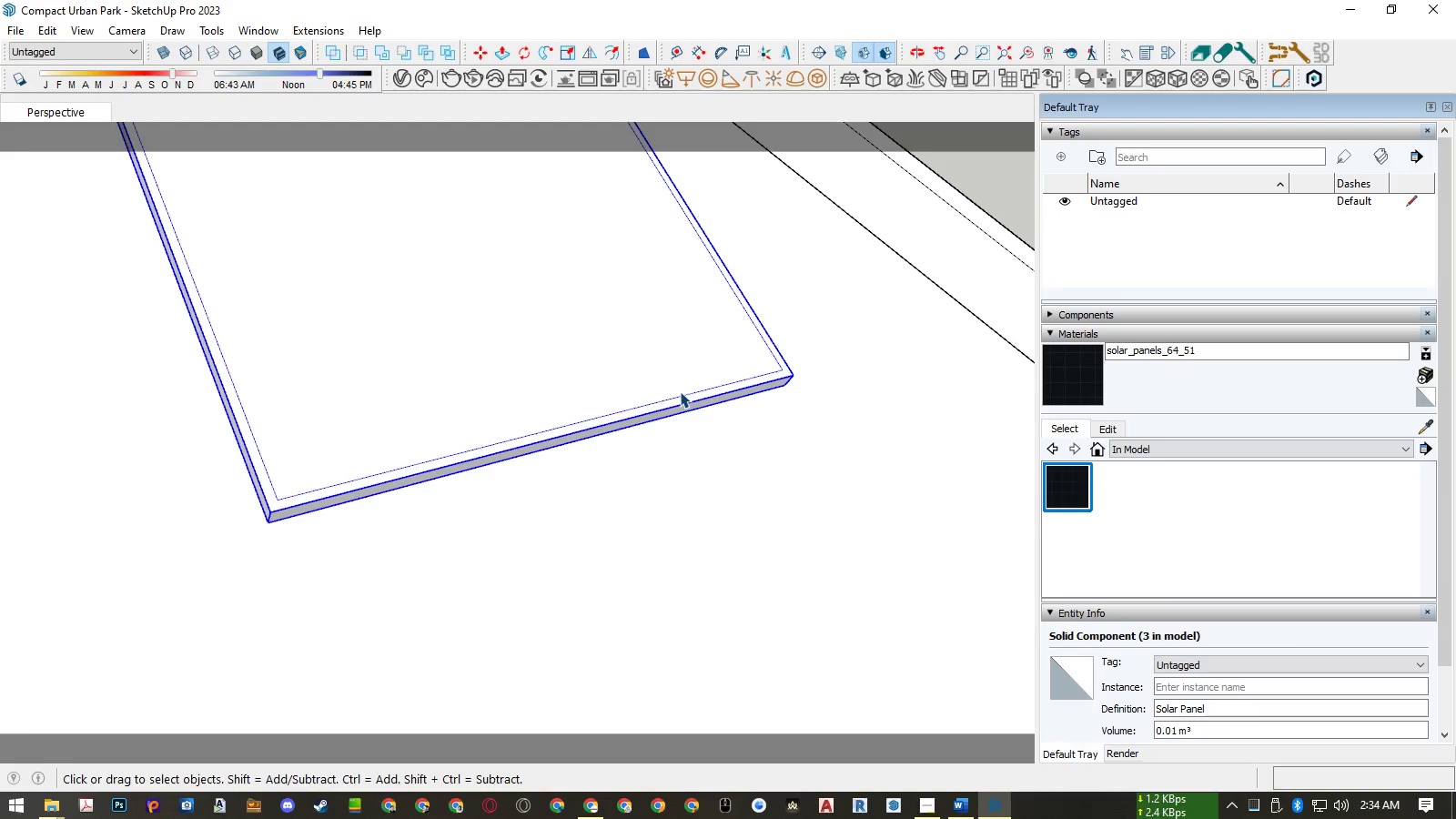 
double_click([680, 391])
 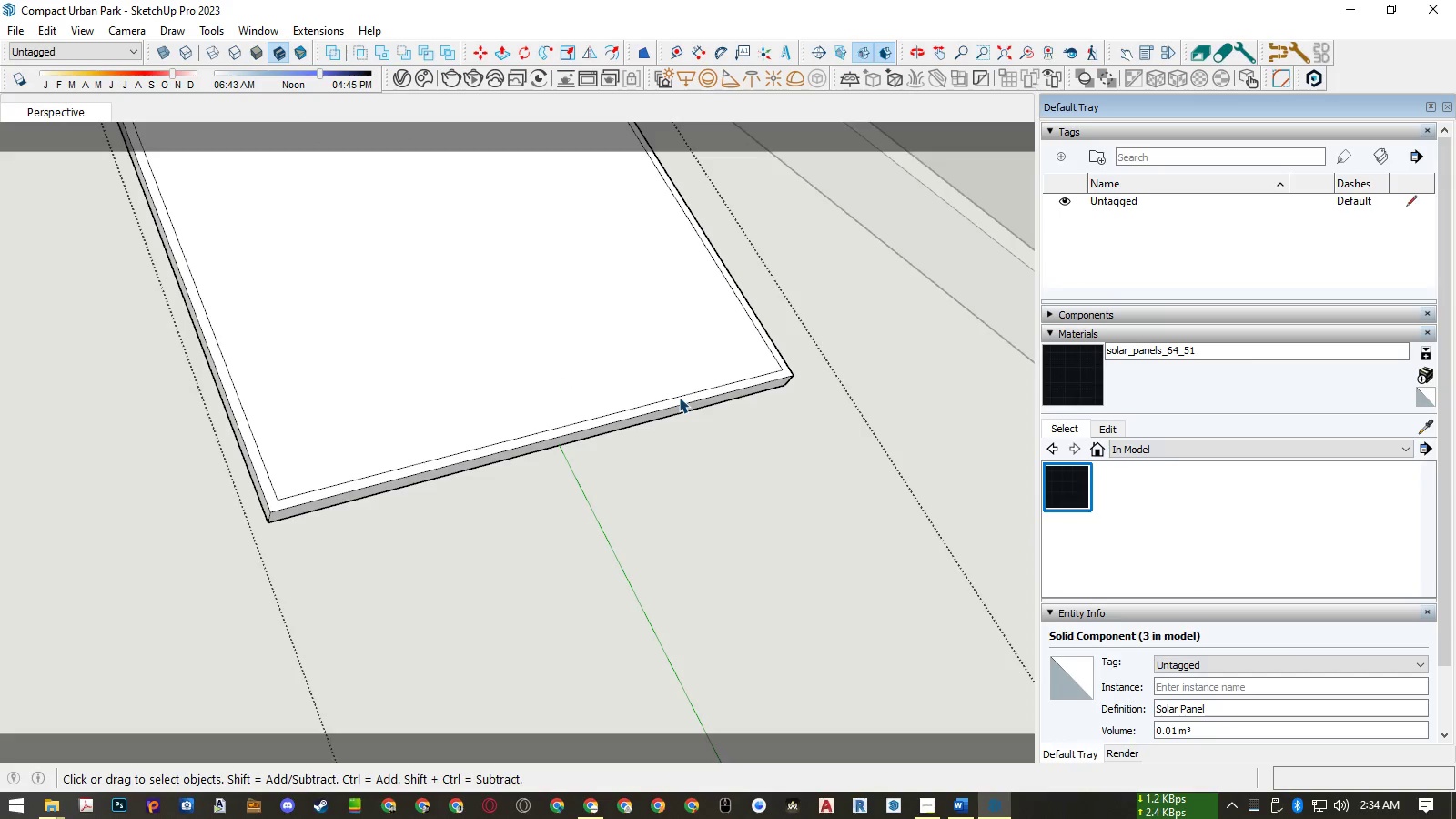 
triple_click([679, 397])
 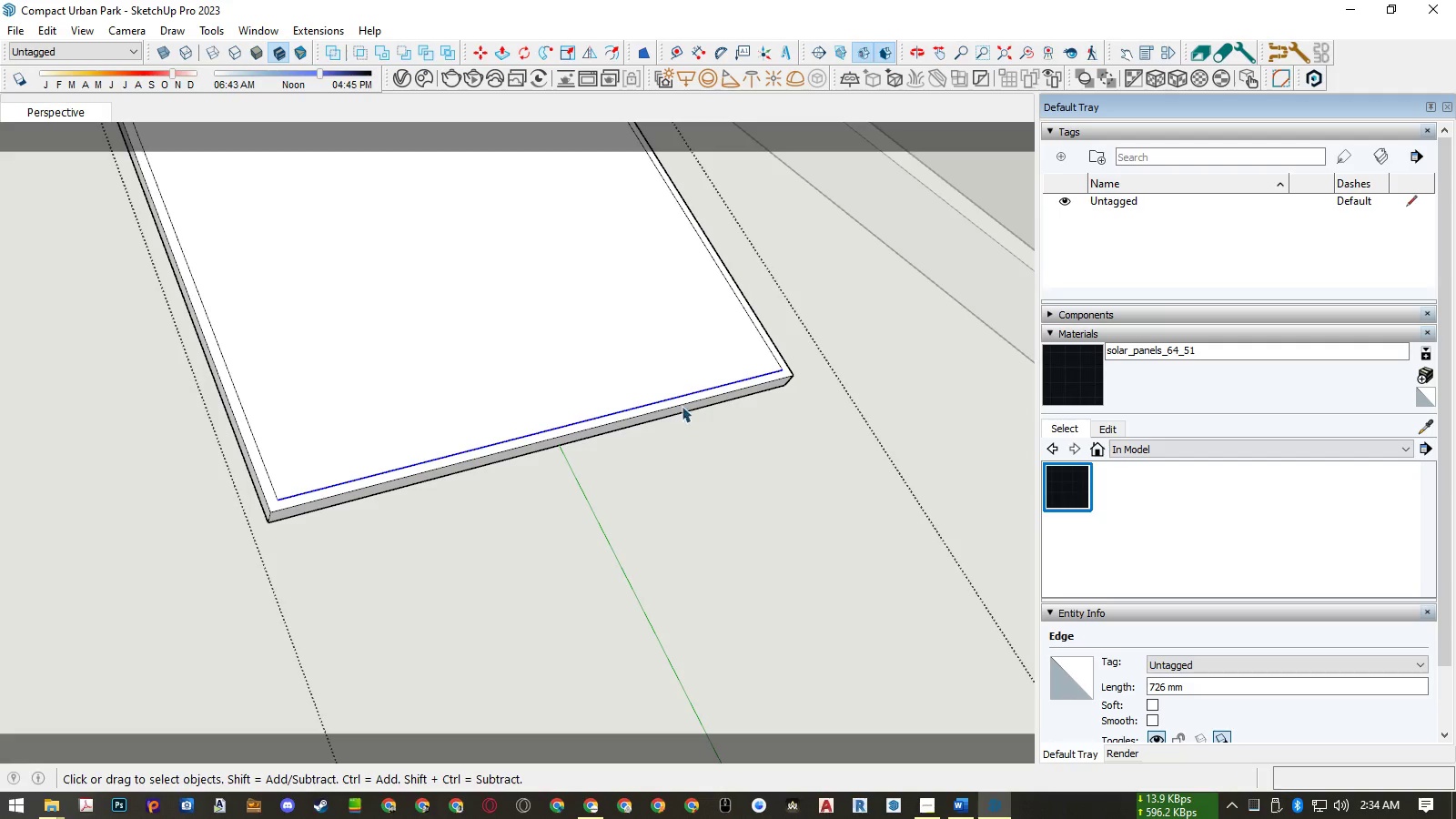 
key(L)
 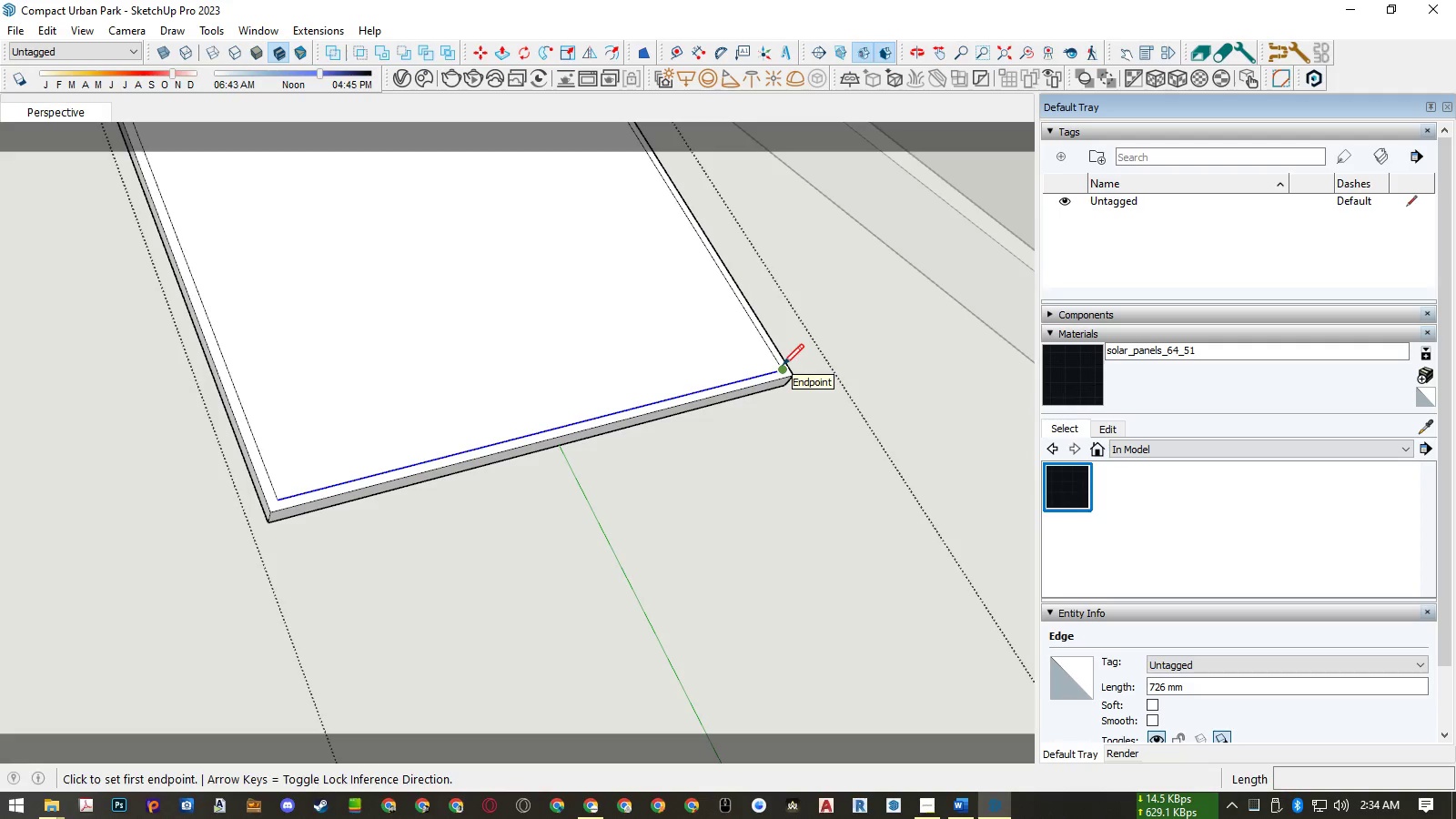 
left_click([783, 365])
 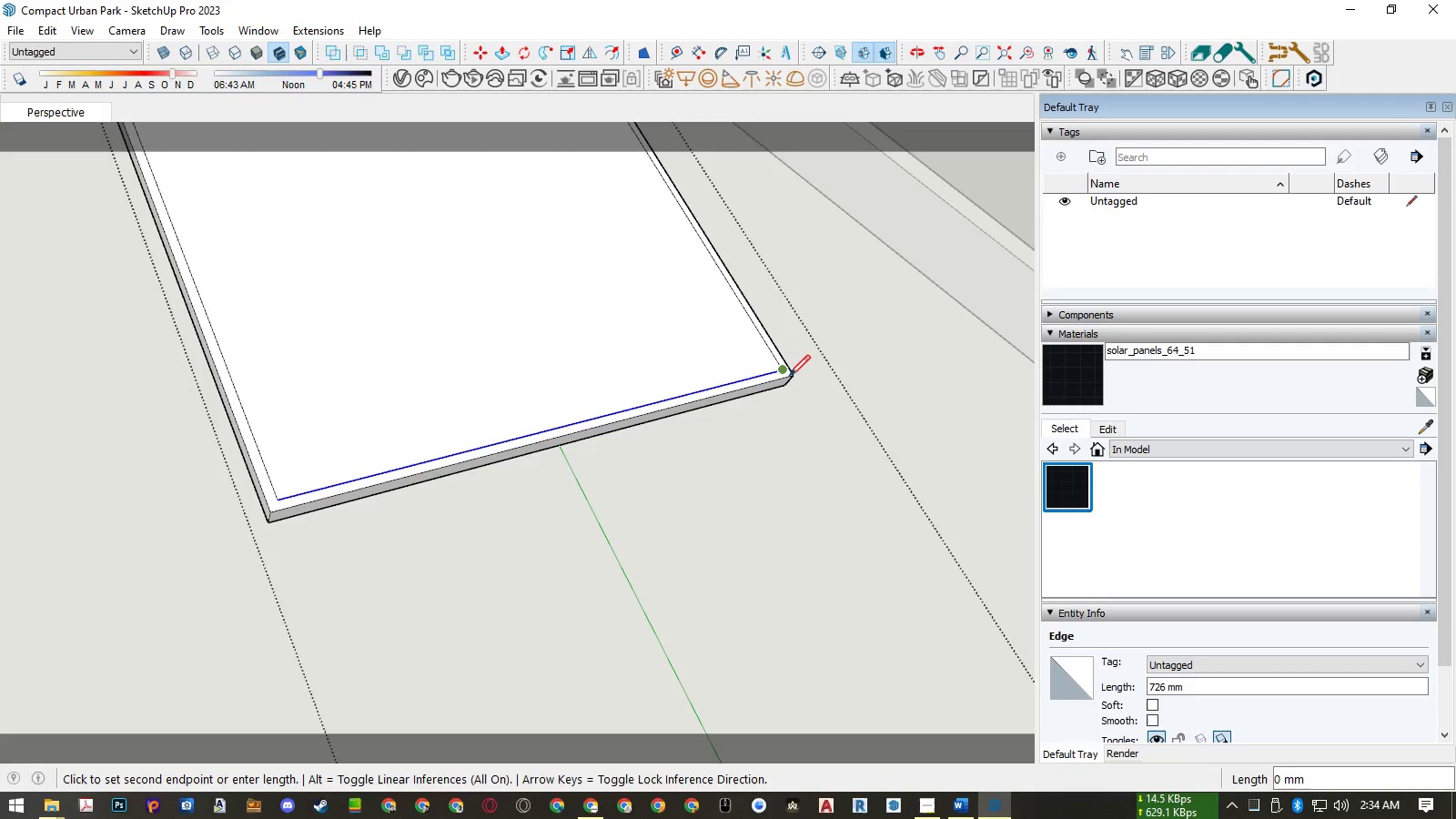 
key(ArrowRight)
 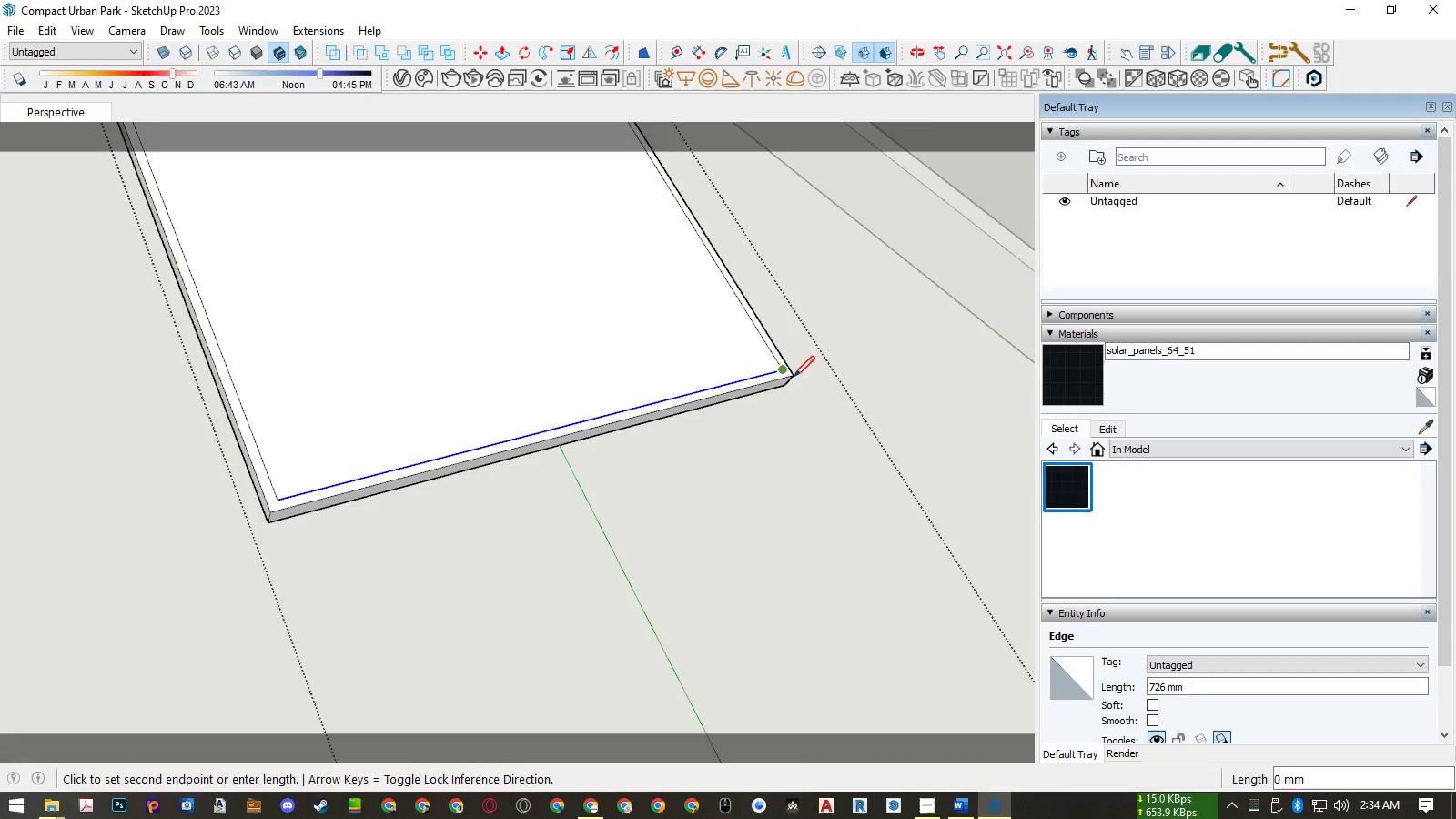 
scroll: coordinate [794, 378], scroll_direction: up, amount: 8.0
 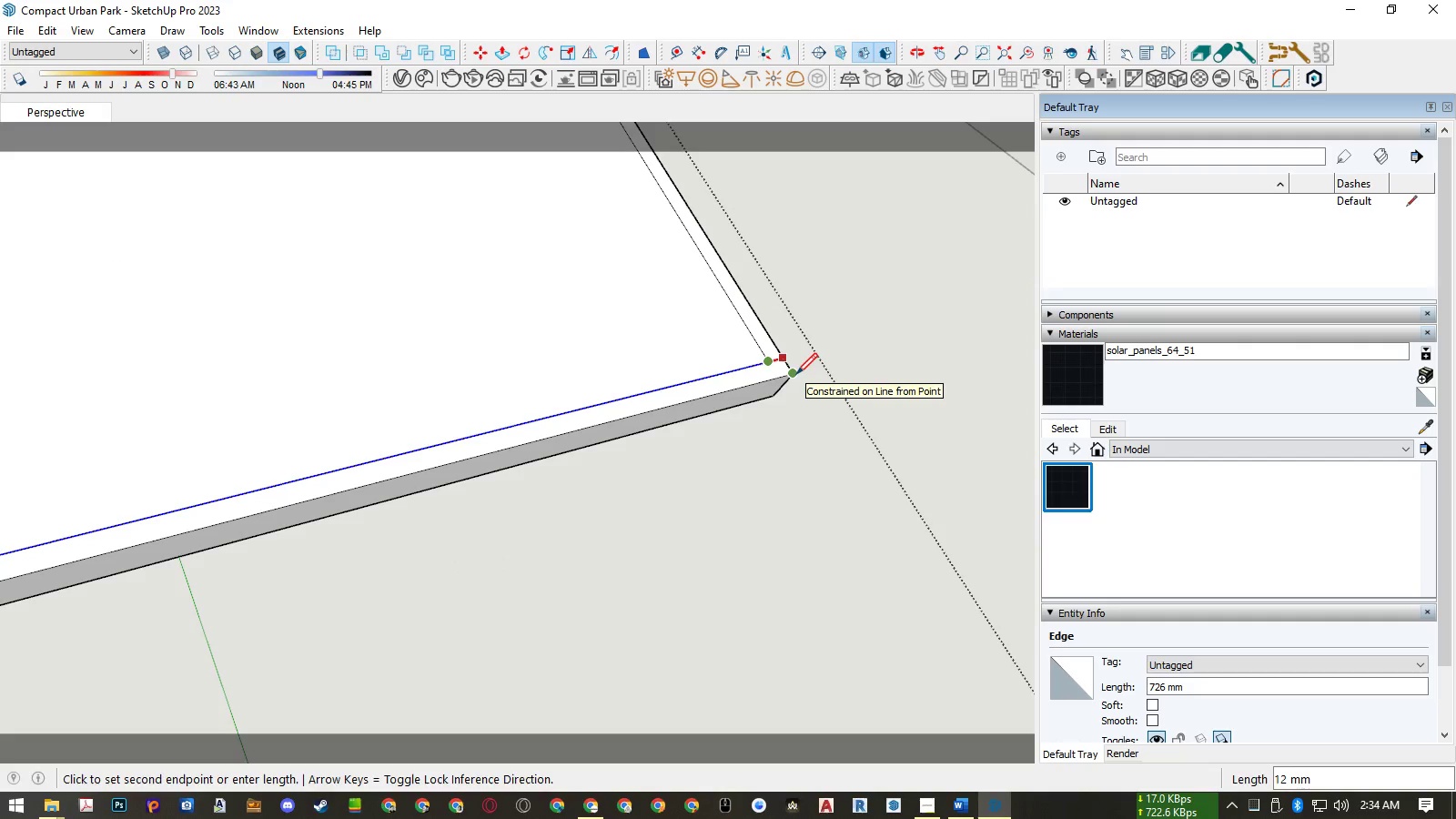 
key(Space)
 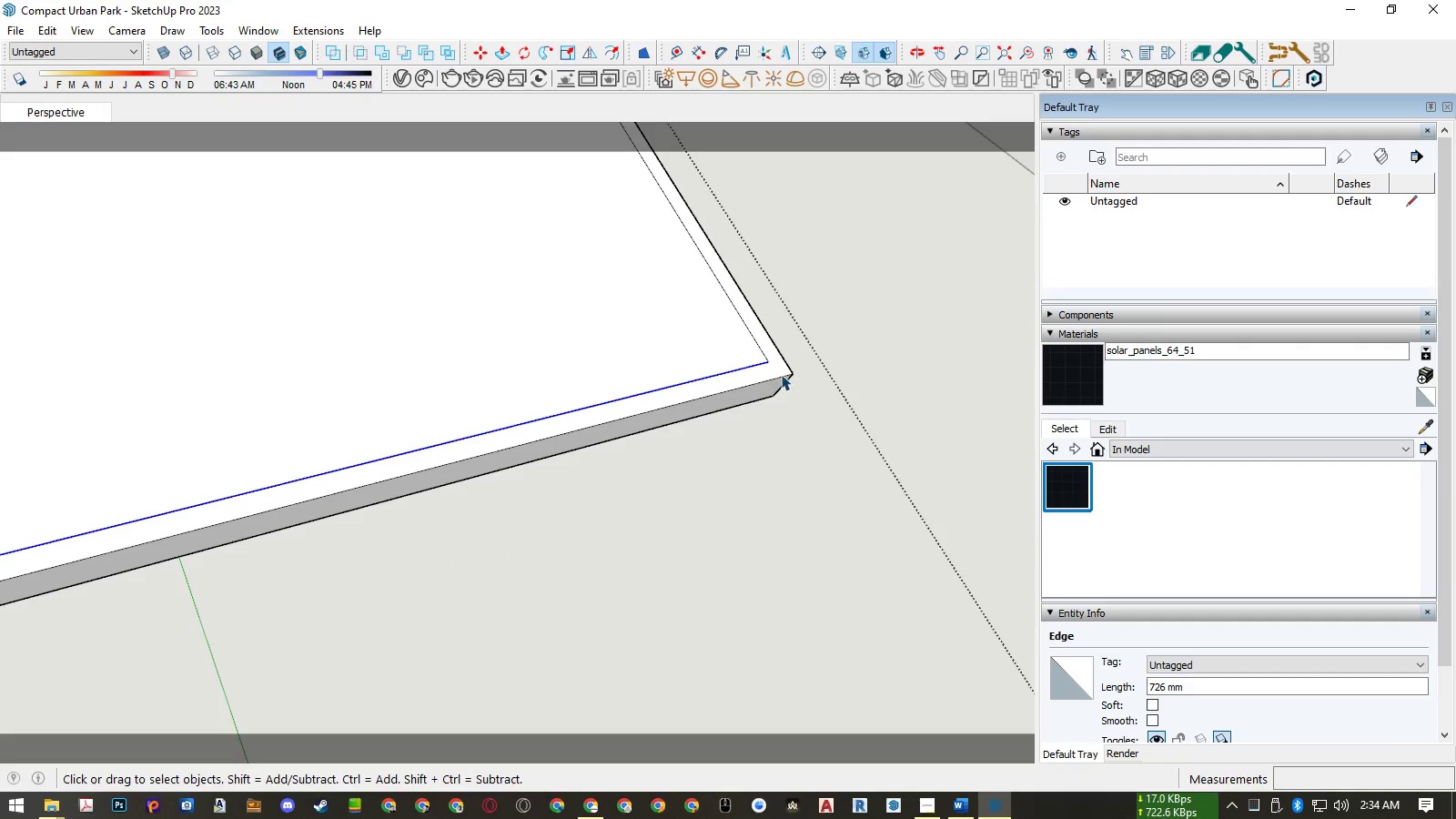 
scroll: coordinate [681, 401], scroll_direction: down, amount: 22.0
 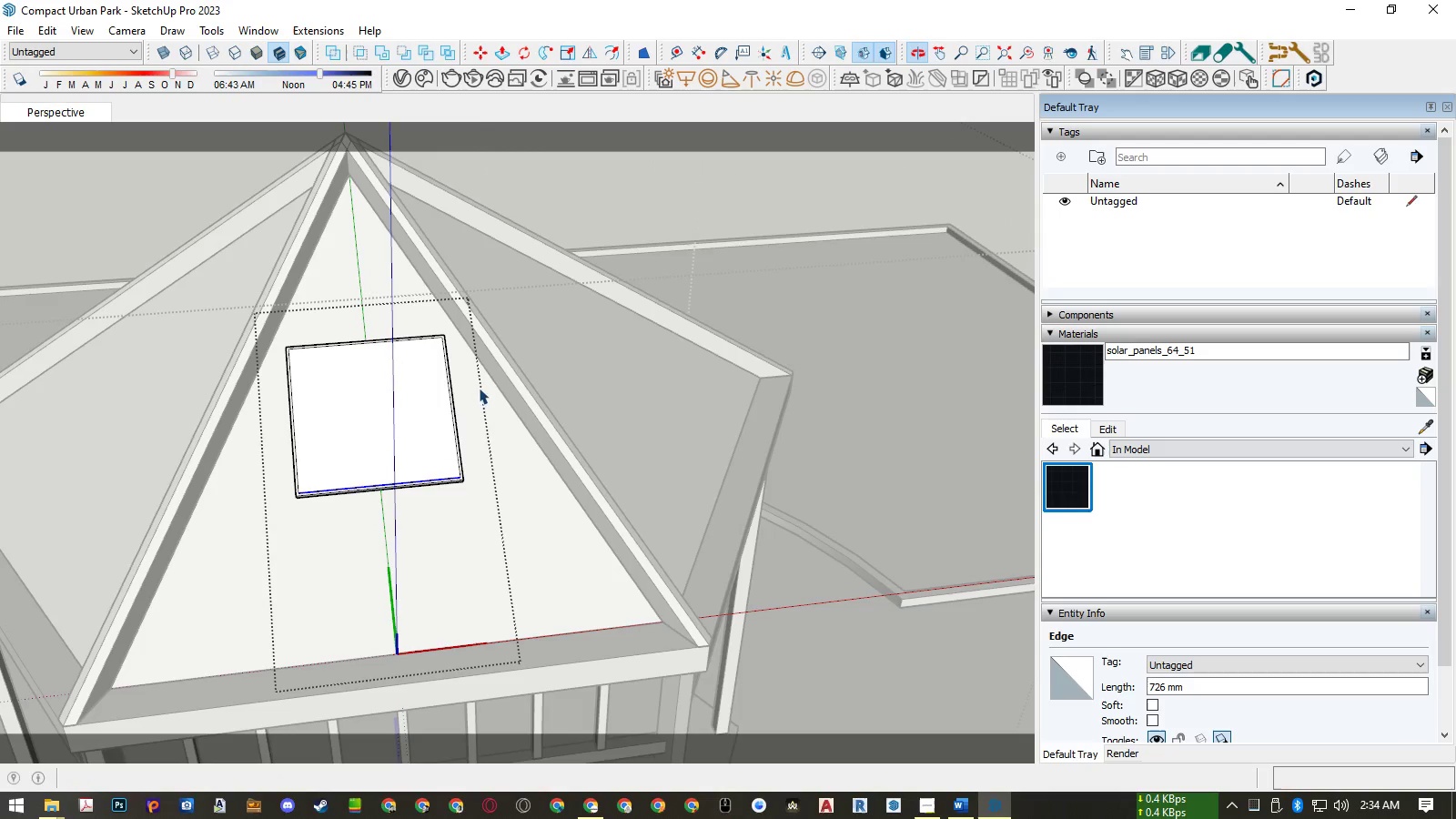 
left_click_drag(start_coordinate=[410, 301], to_coordinate=[533, 548])
 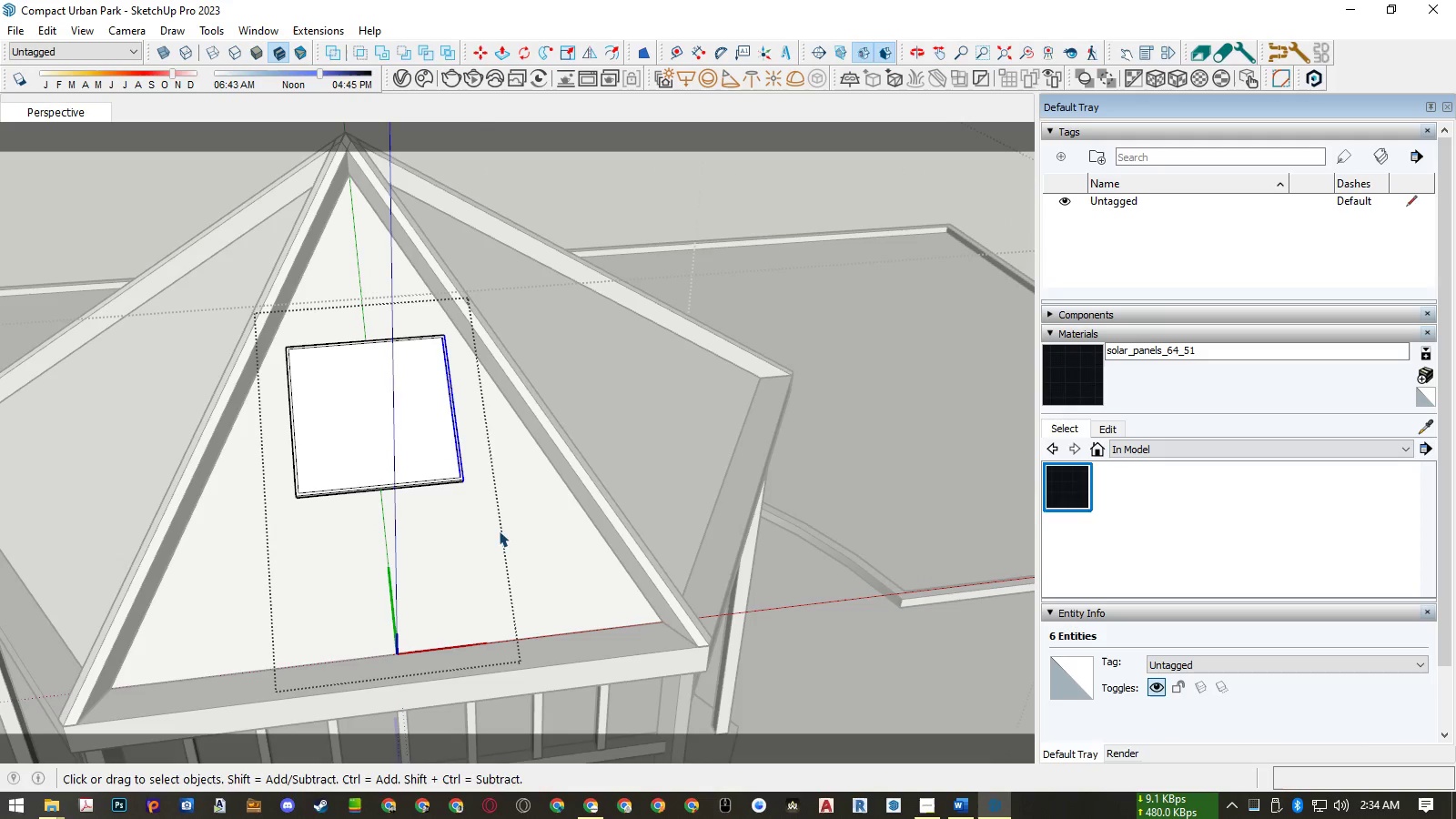 
key(M)
 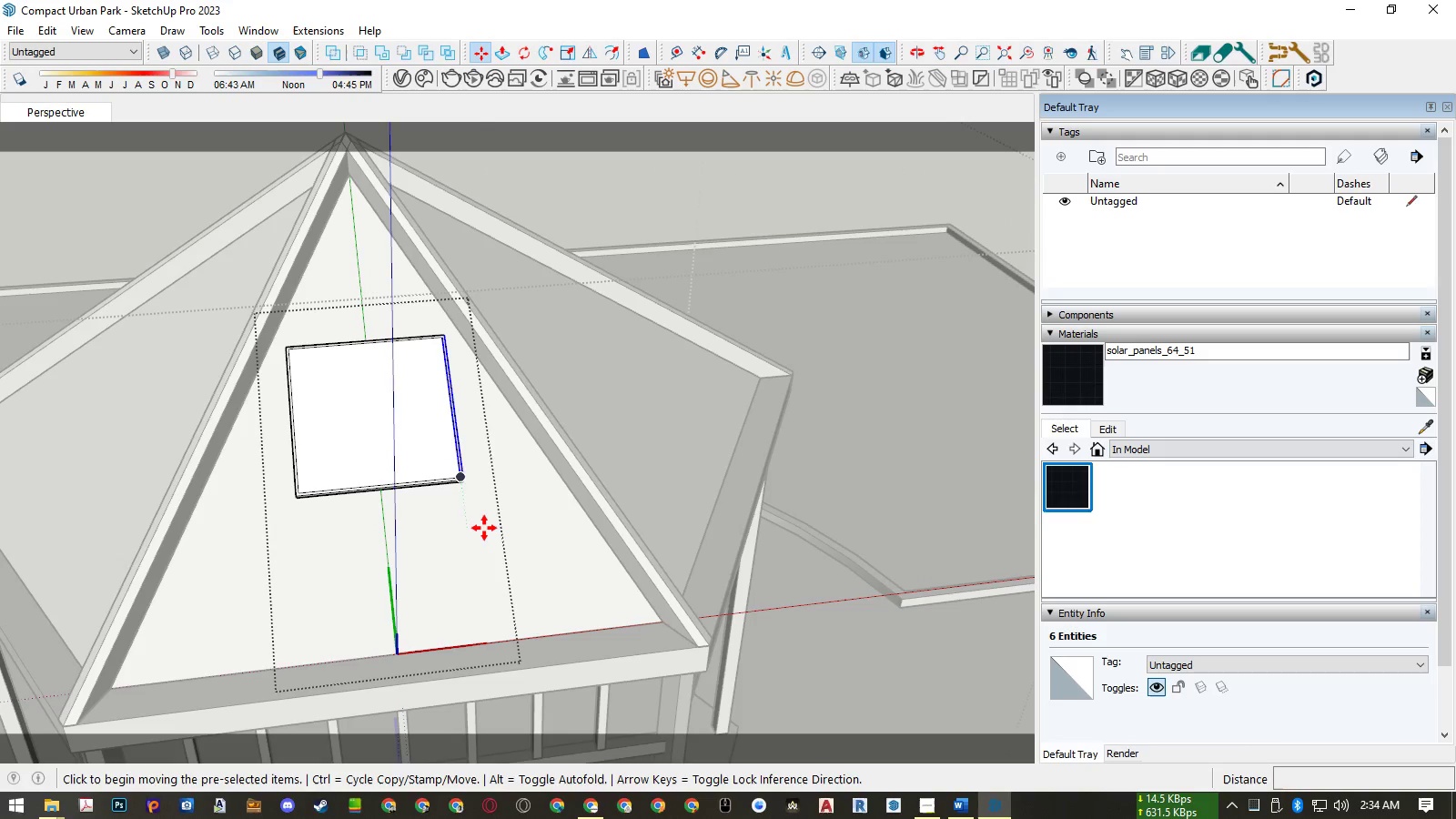 
left_click([484, 528])
 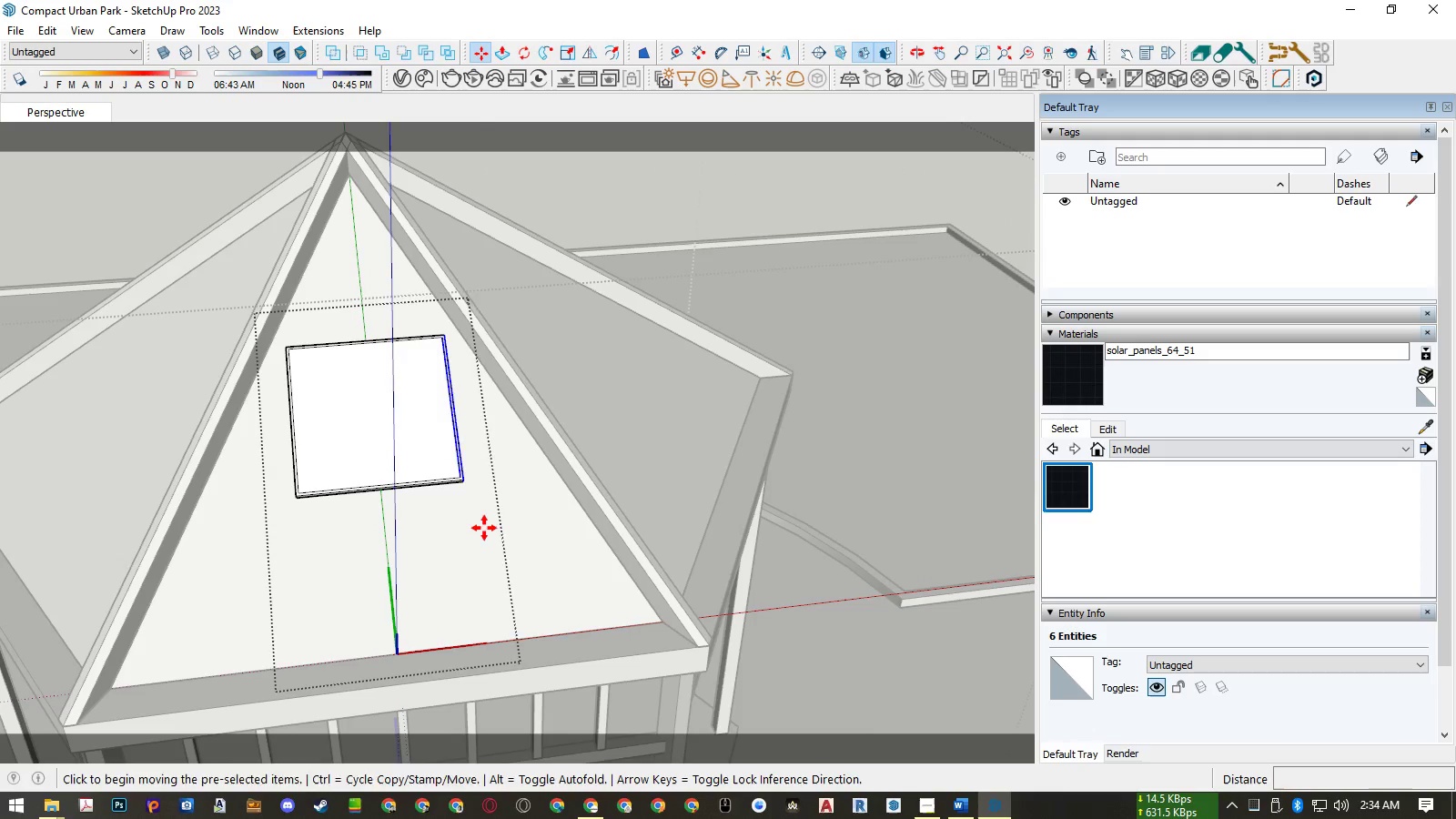 
key(ArrowRight)
 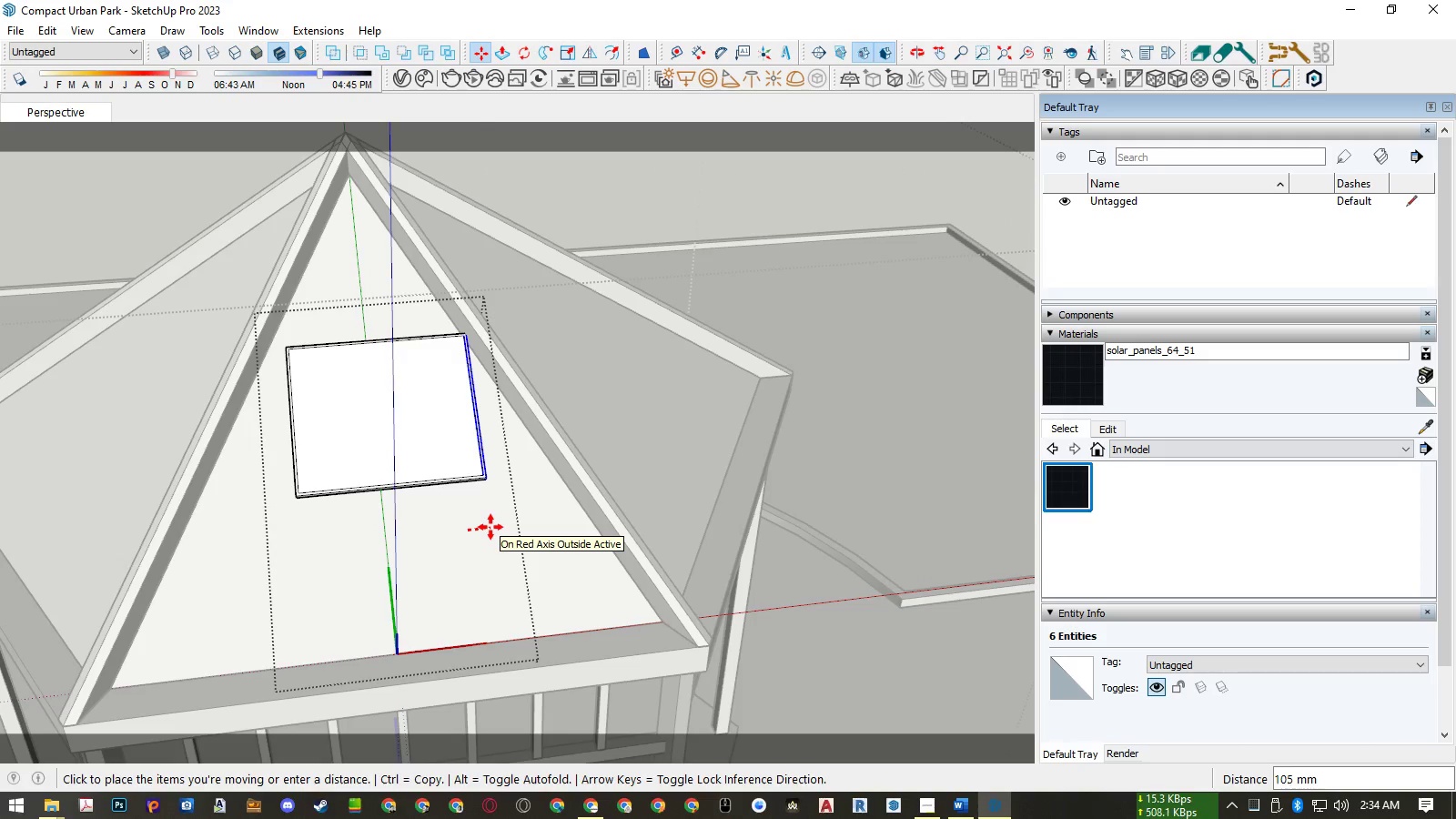 
key(Numpad1)
 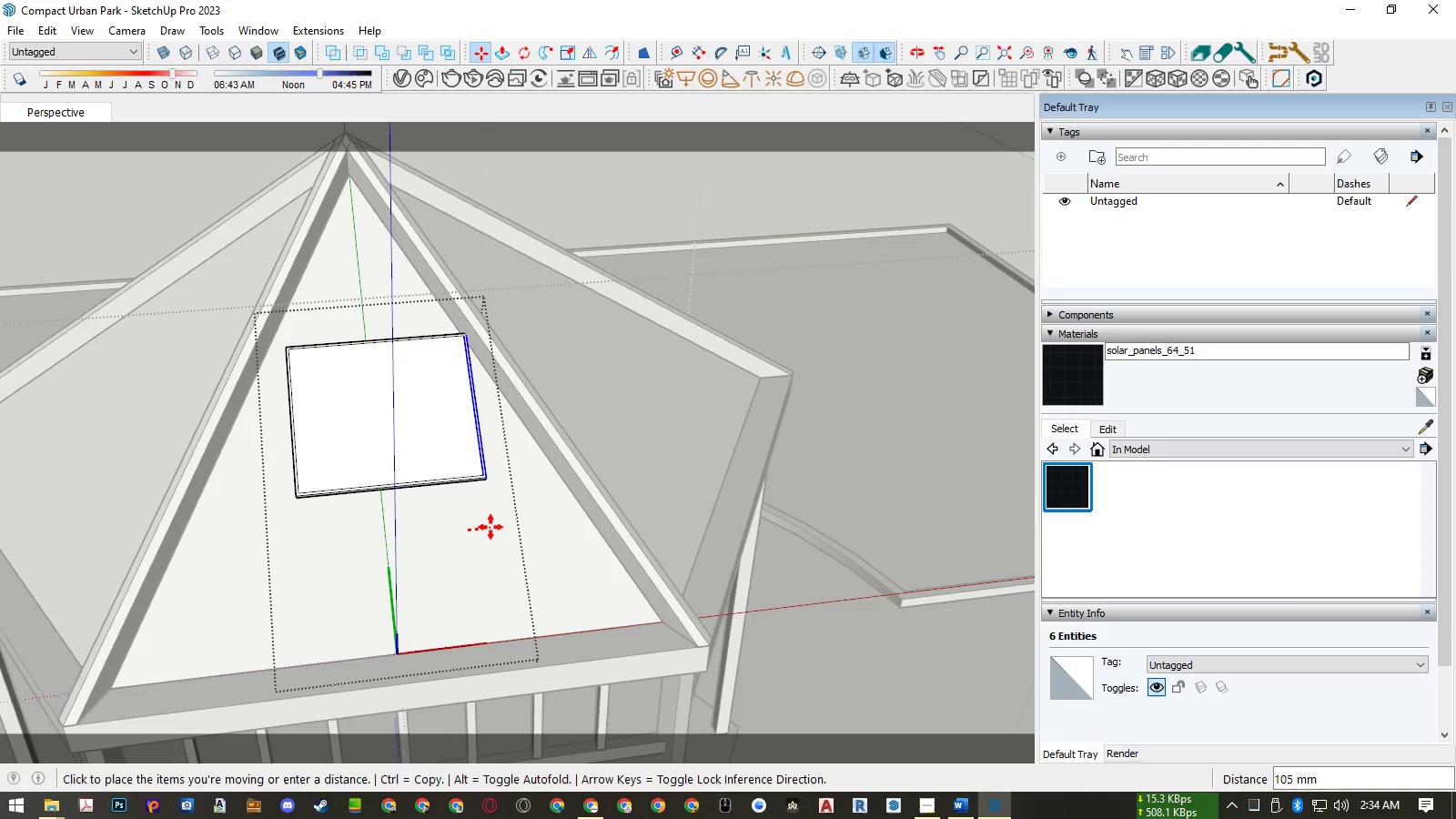 
key(Numpad2)
 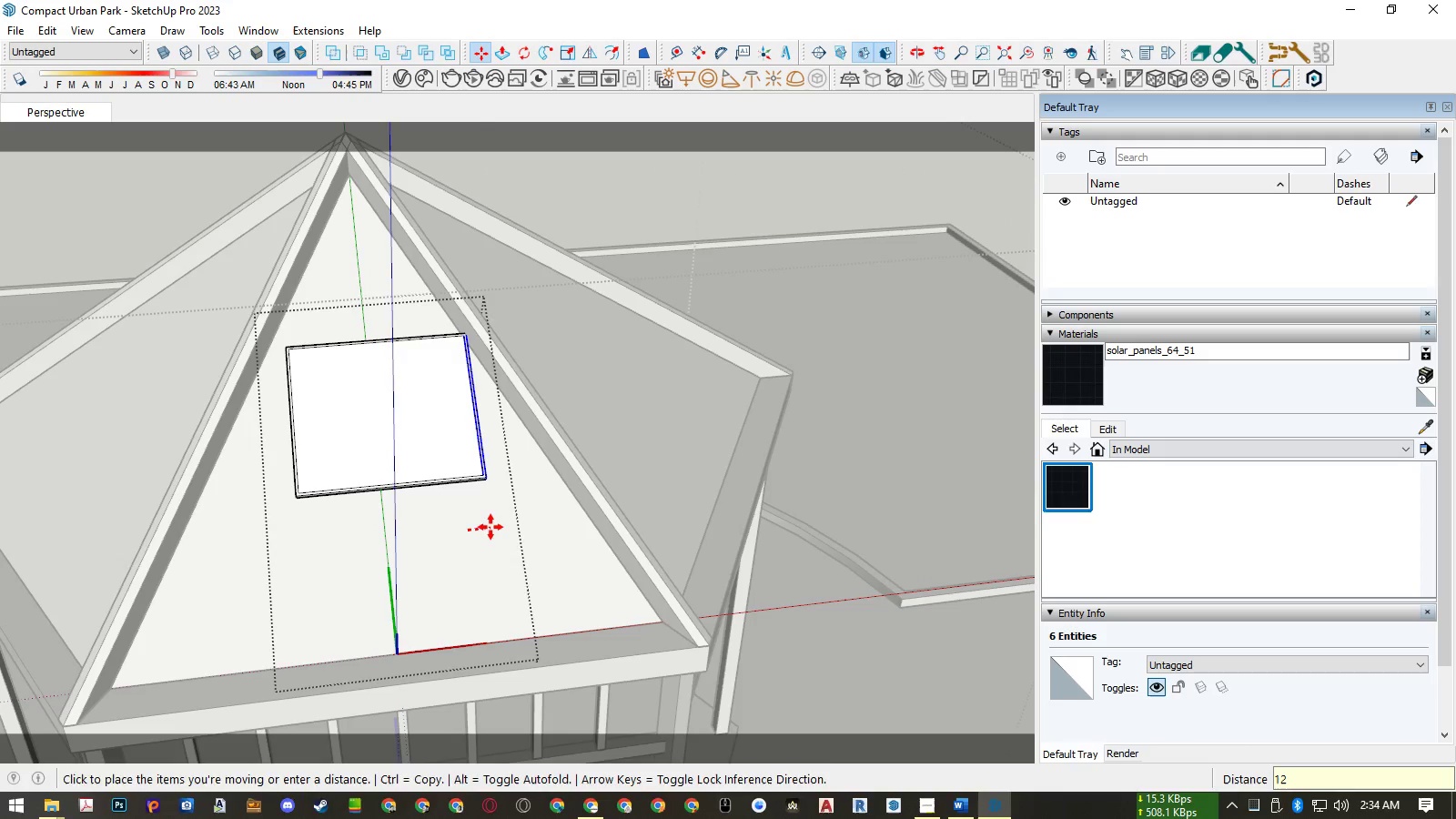 
key(NumpadEnter)
 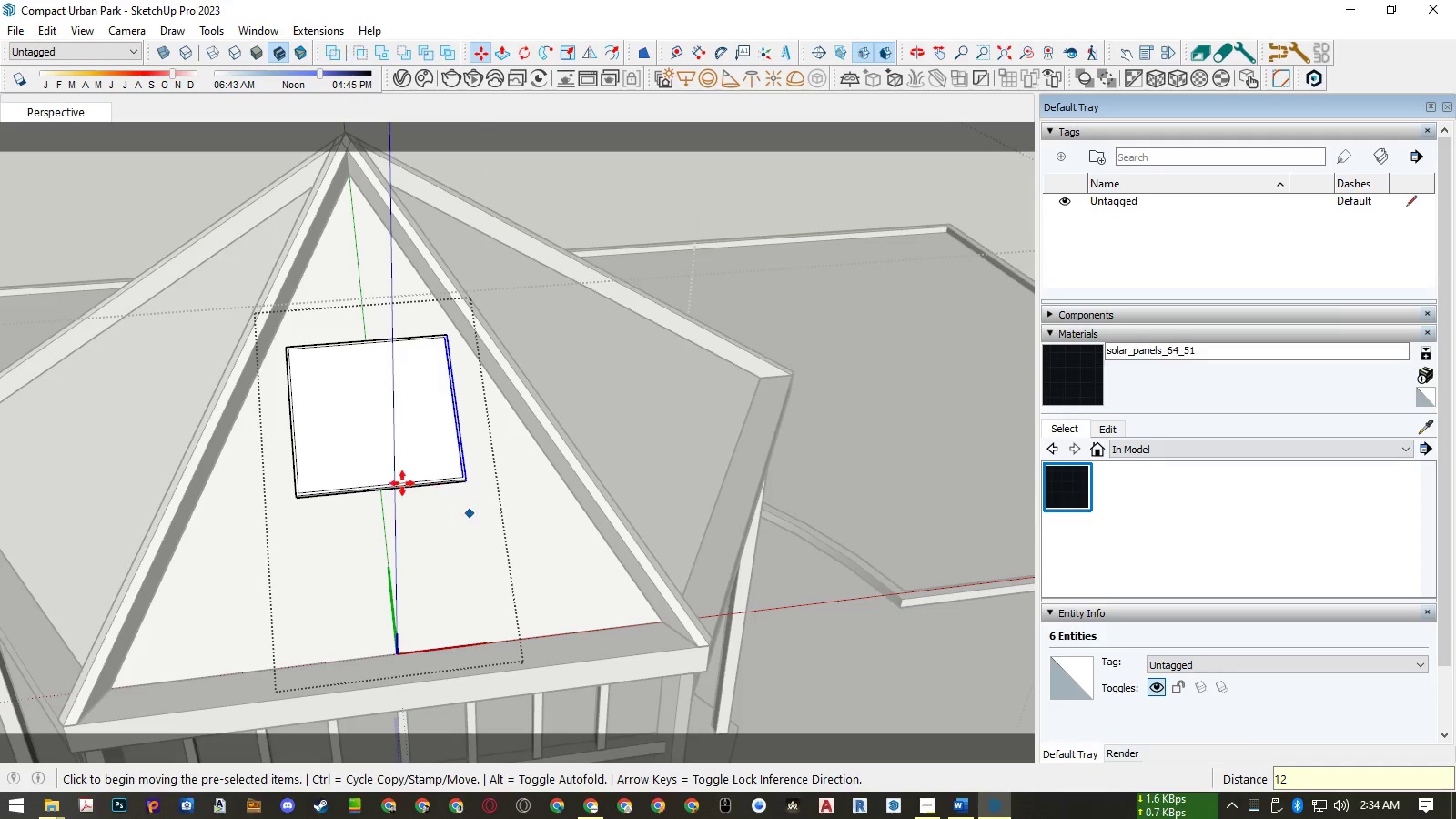 
key(Space)
 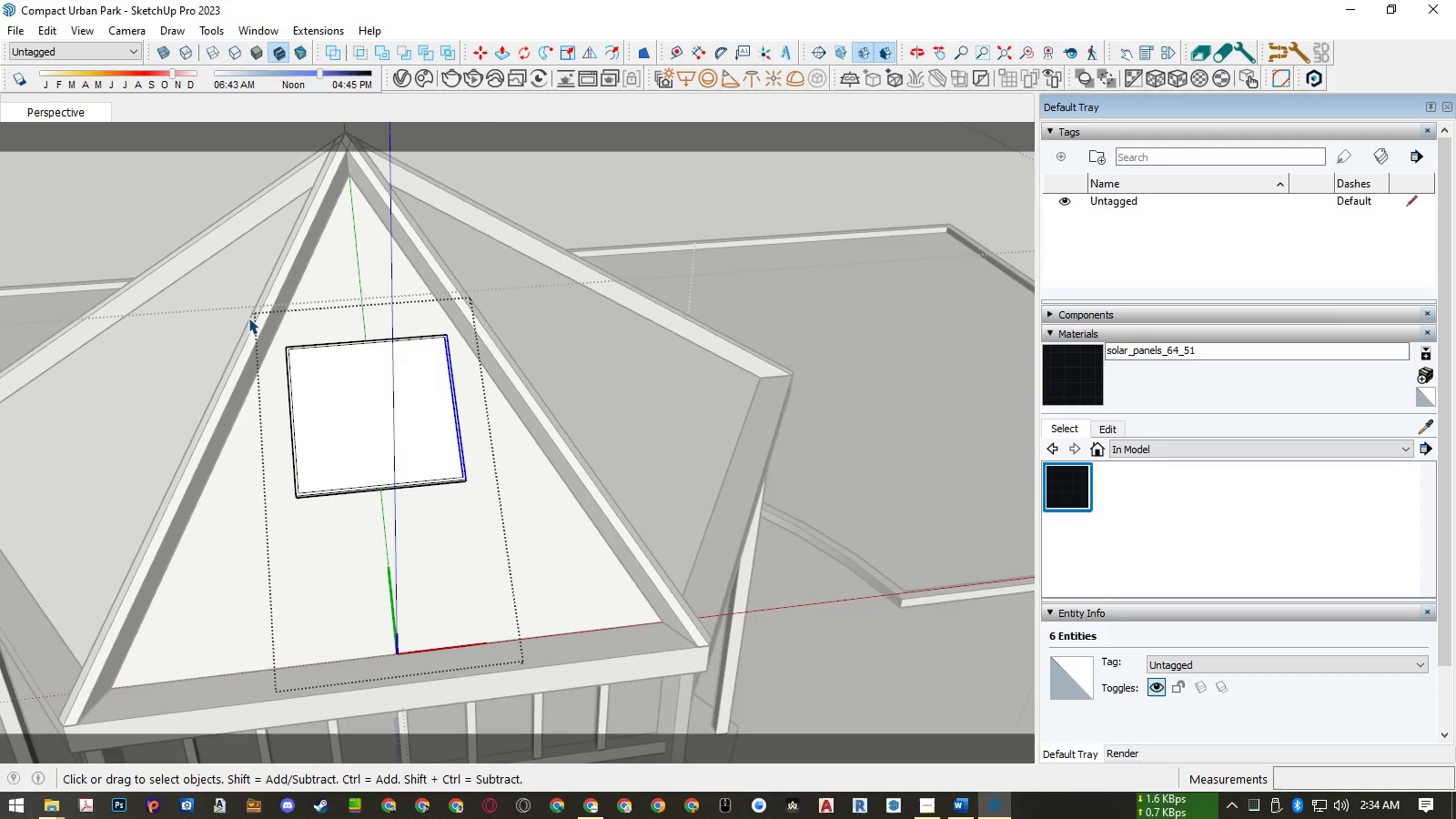 
left_click_drag(start_coordinate=[248, 318], to_coordinate=[357, 525])
 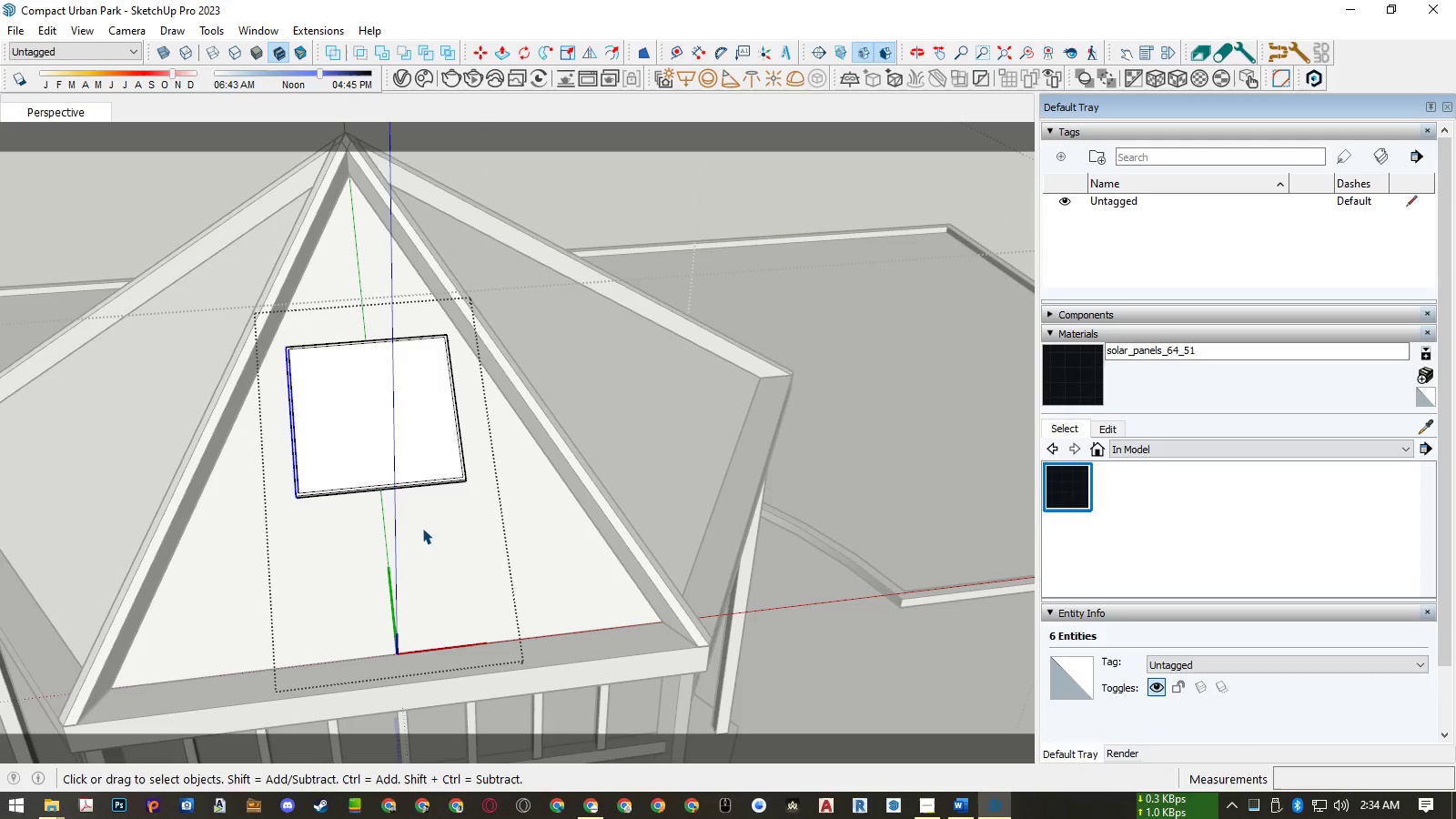 
key(M)
 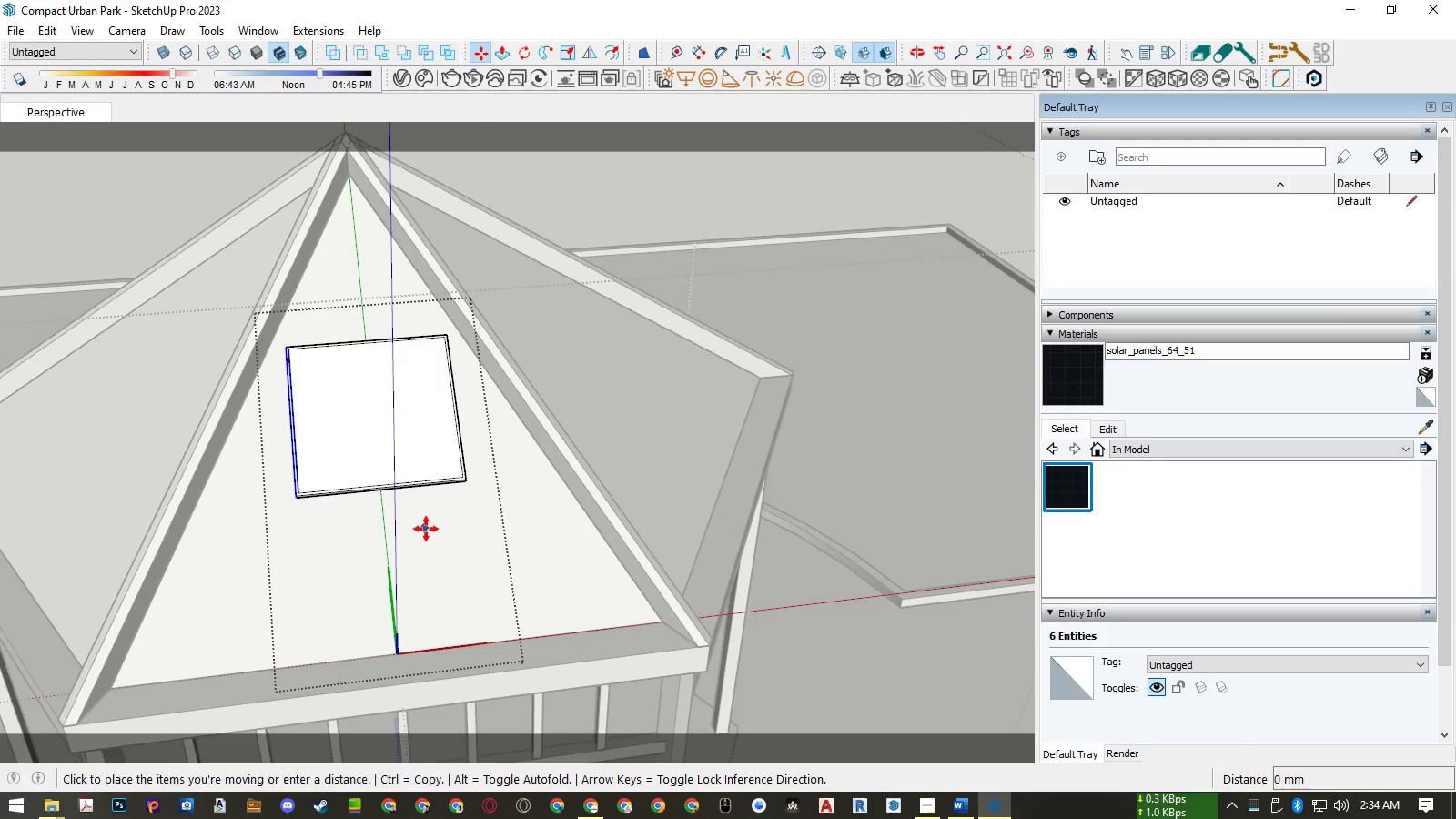 
key(ArrowRight)
 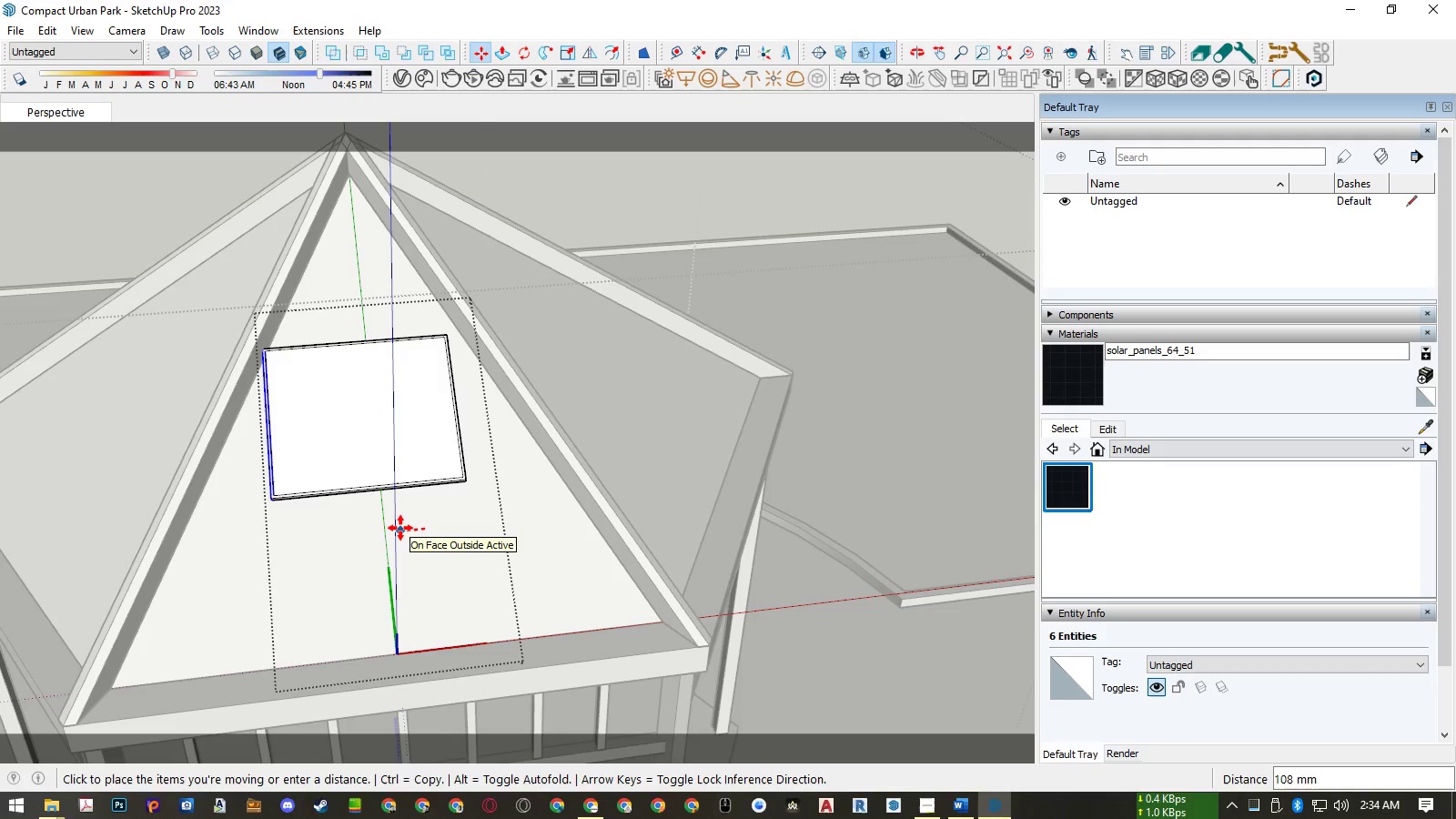 
key(Numpad1)
 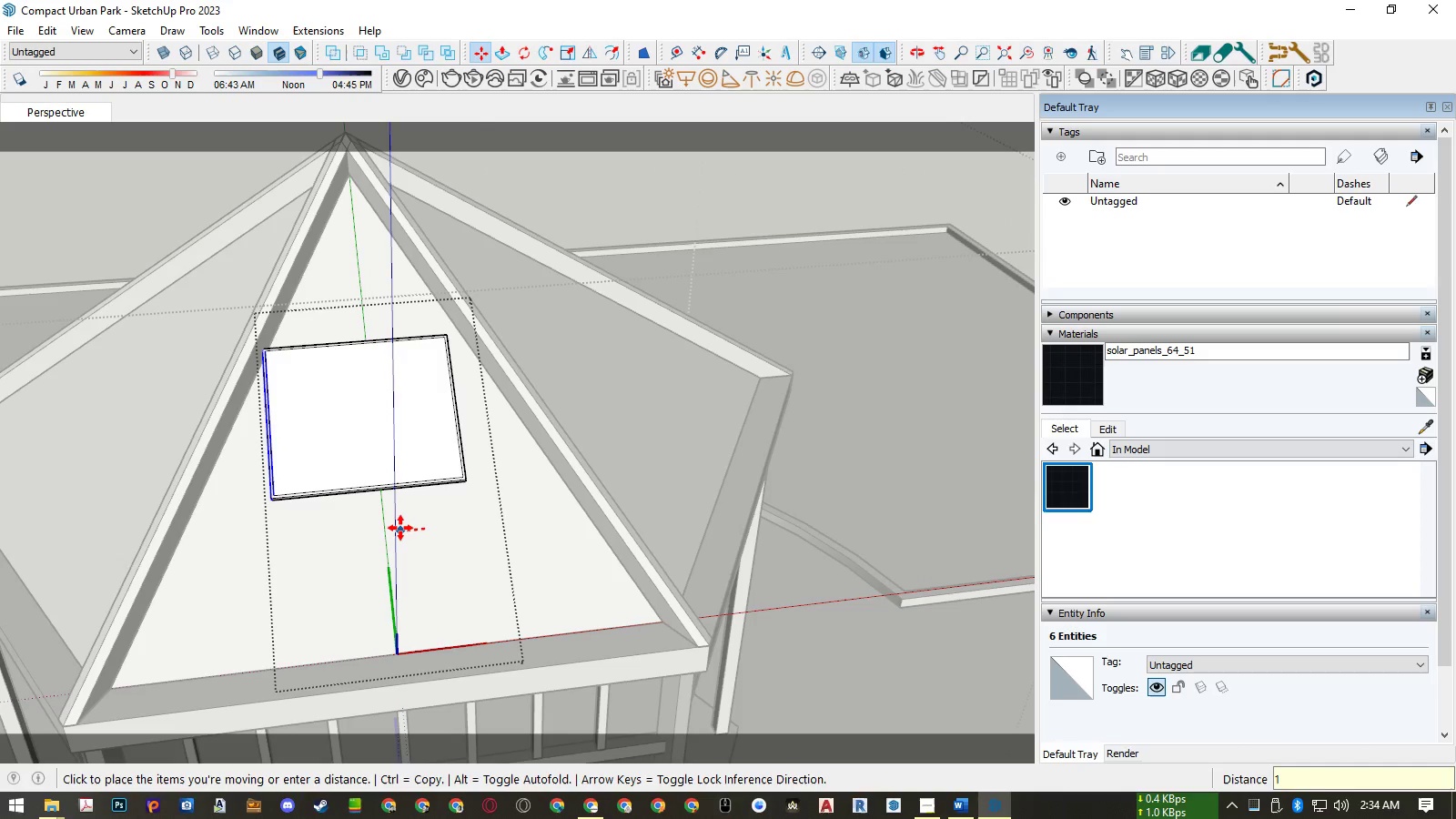 
key(Numpad2)
 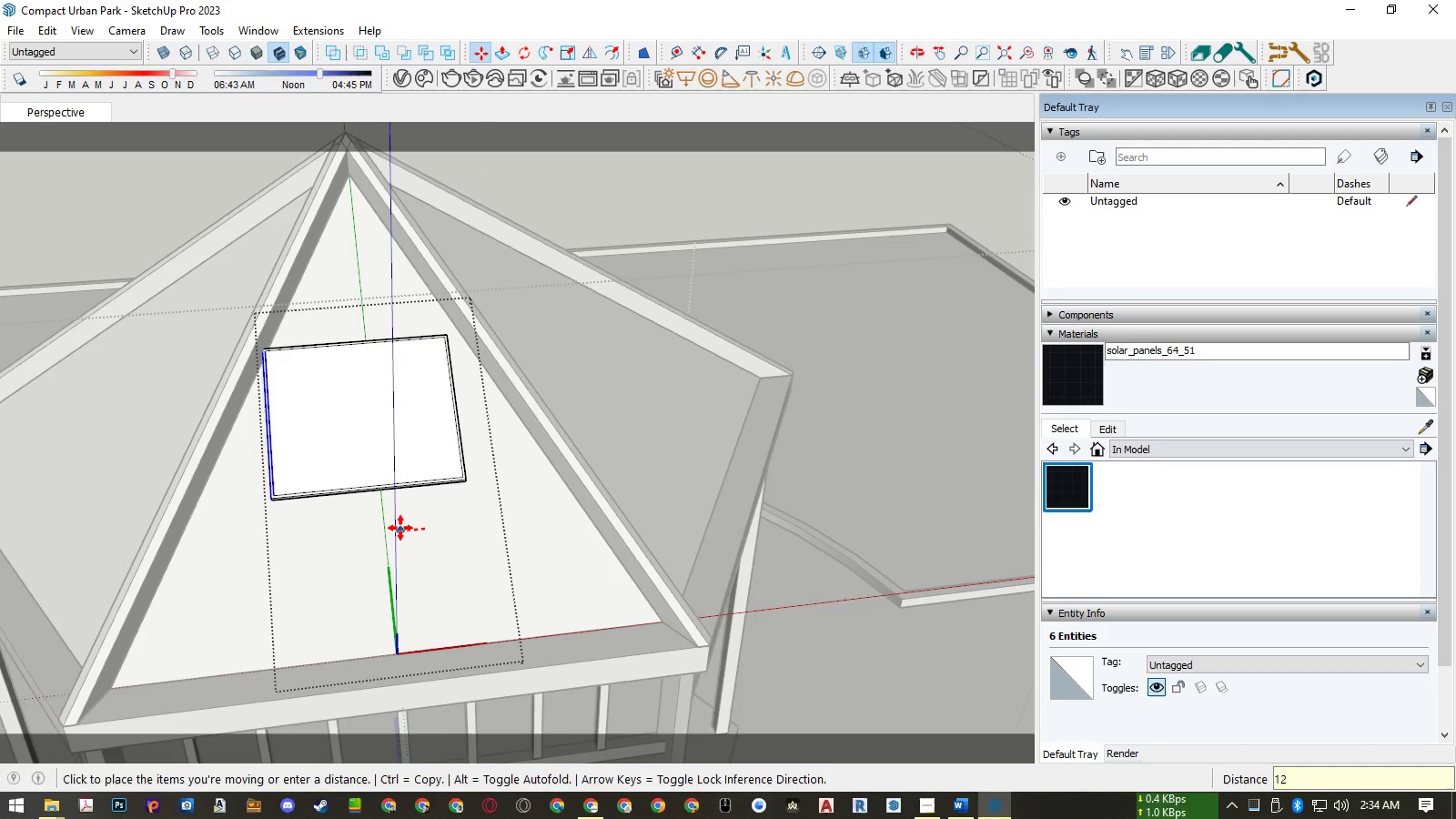 
key(NumpadEnter)
 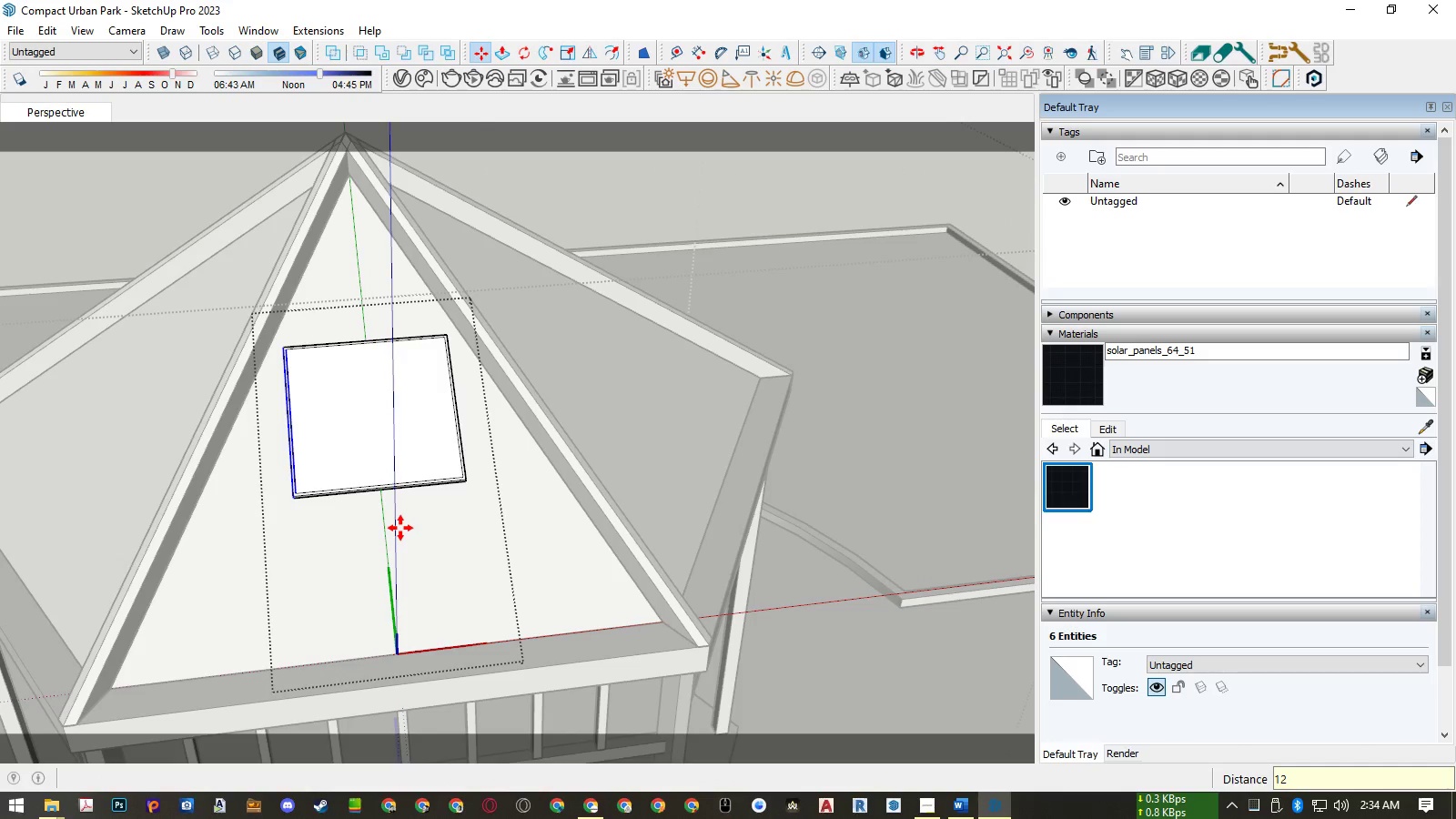 
key(Space)
 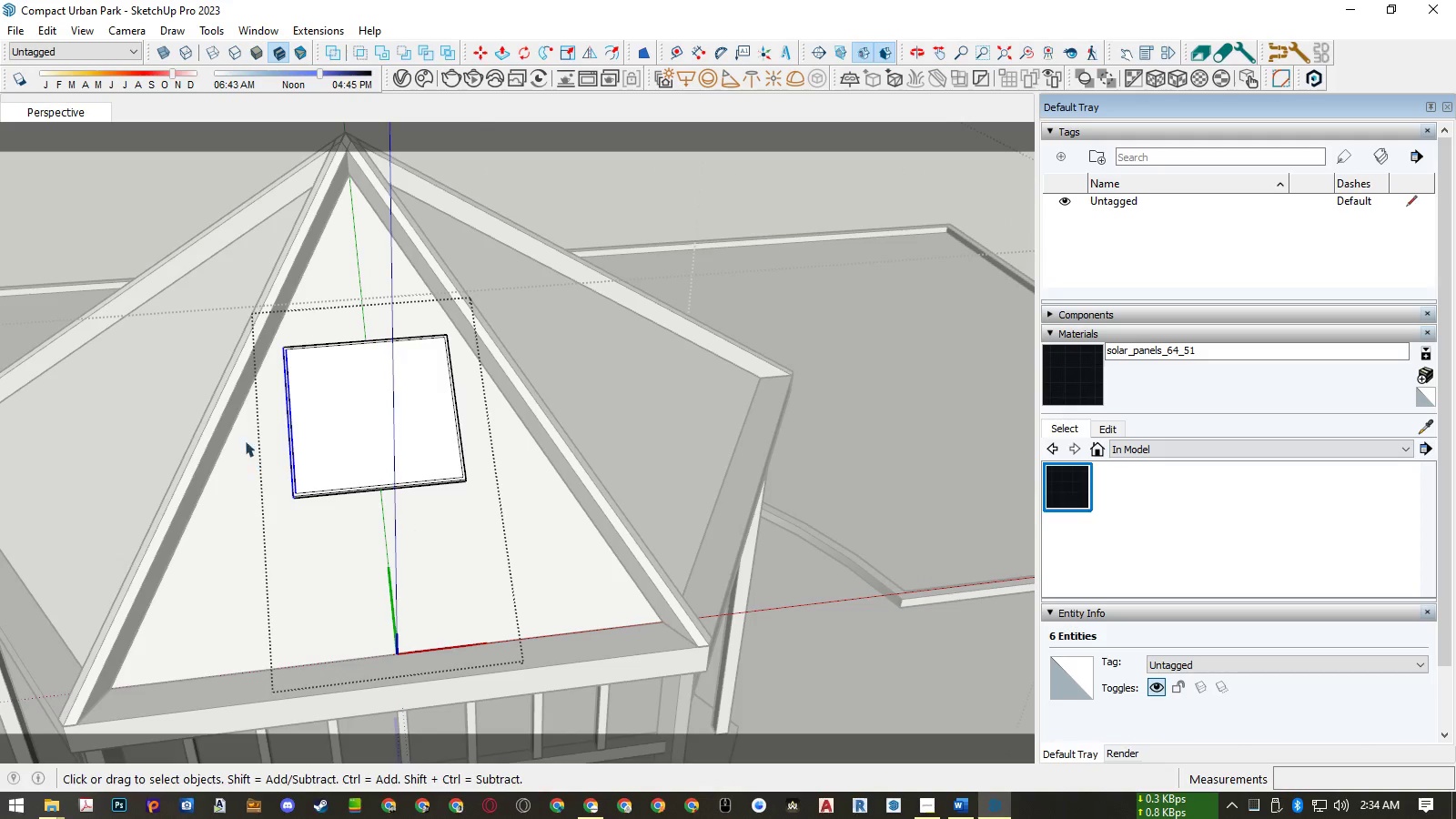 
left_click_drag(start_coordinate=[240, 435], to_coordinate=[491, 550])
 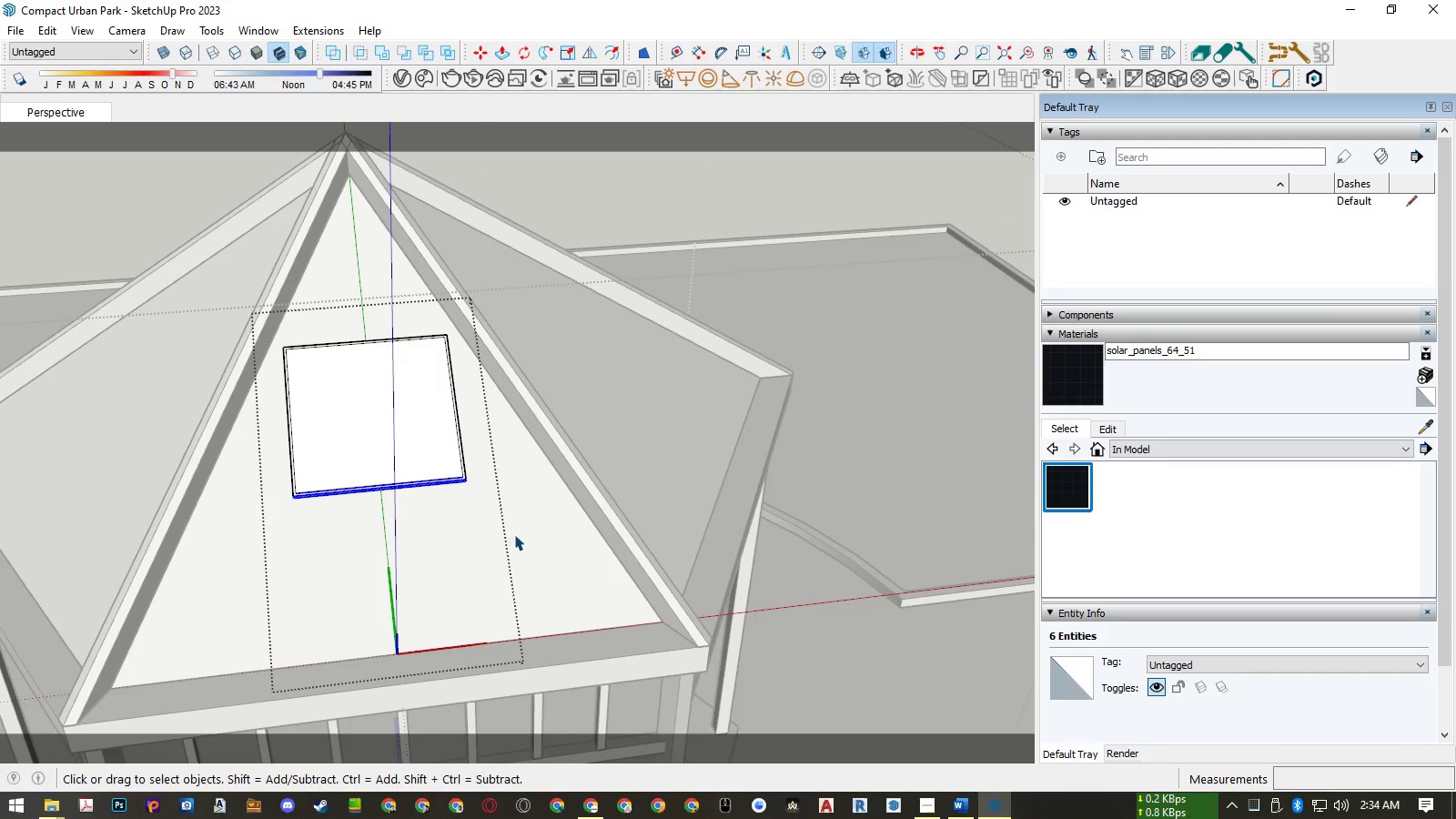 
key(M)
 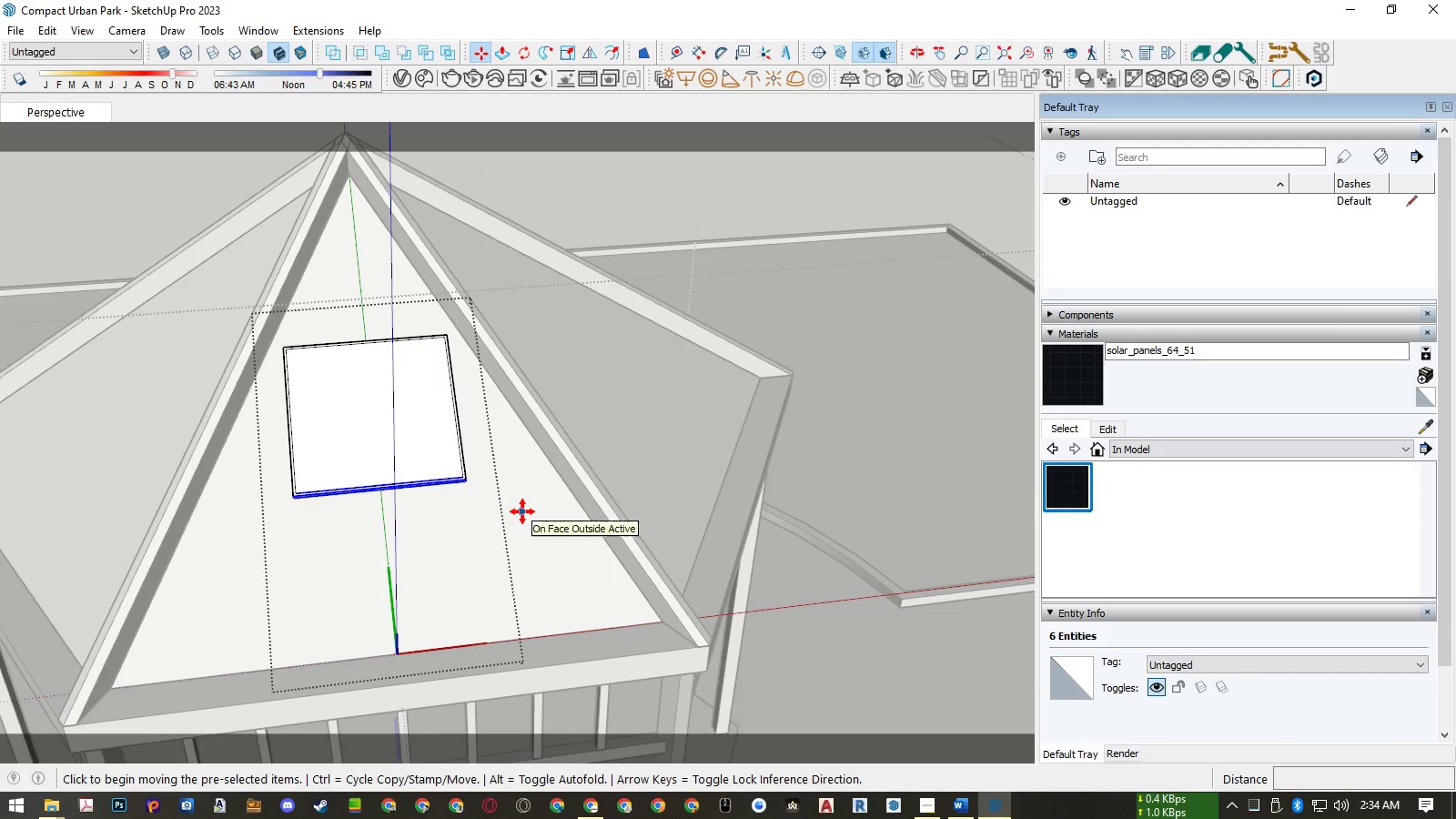 
left_click([522, 511])
 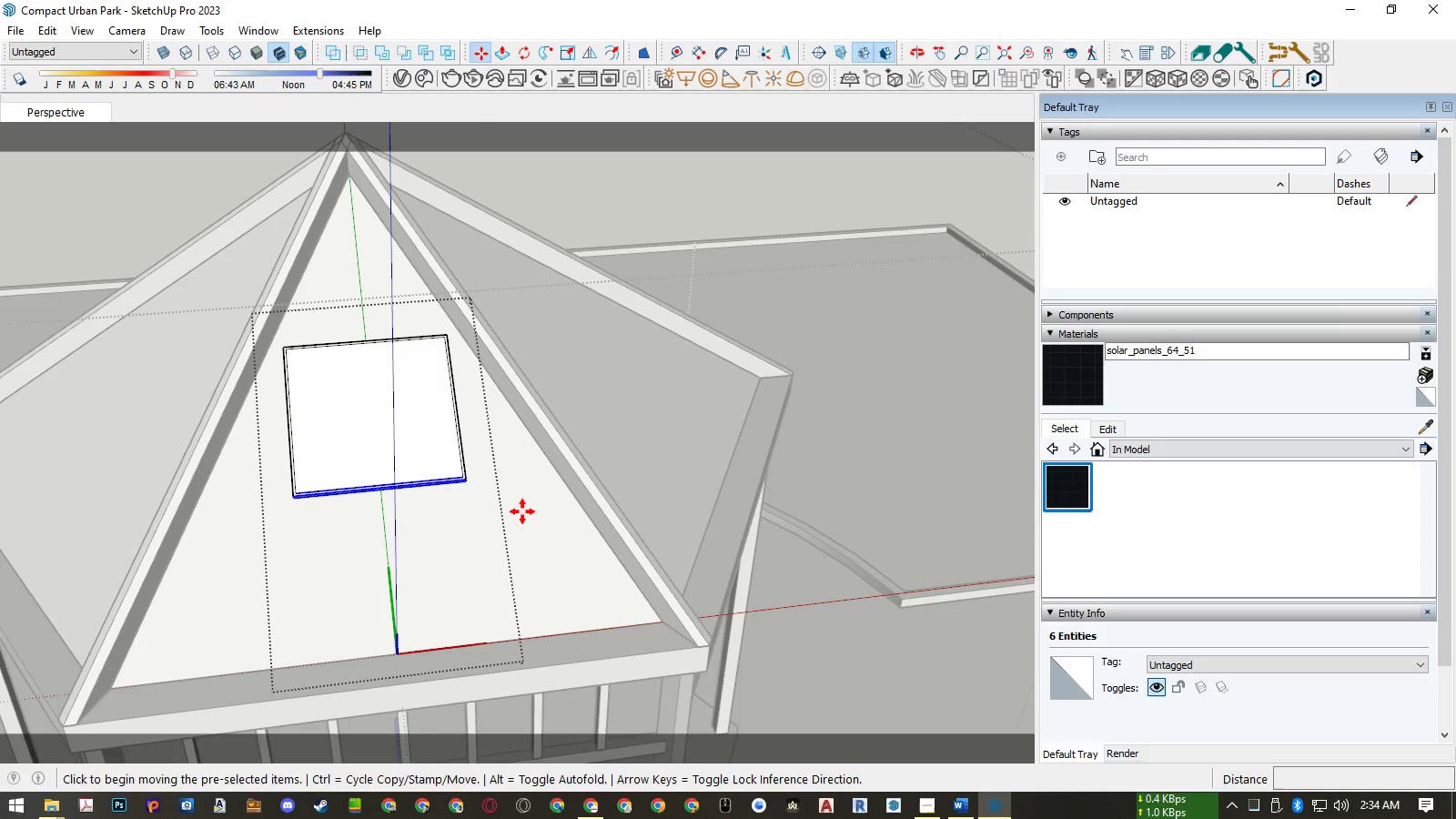 
key(ArrowLeft)
 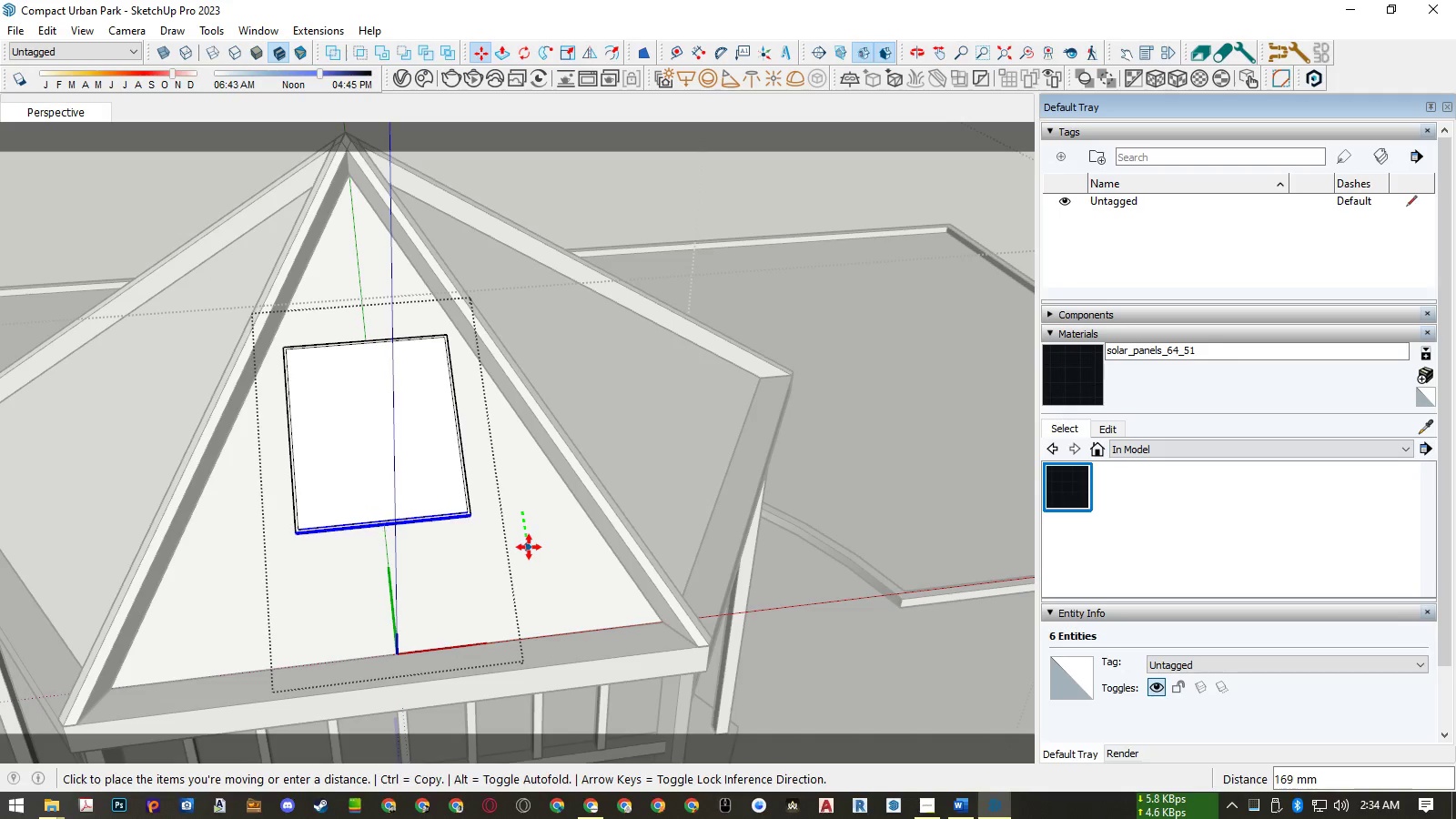 
key(Numpad2)
 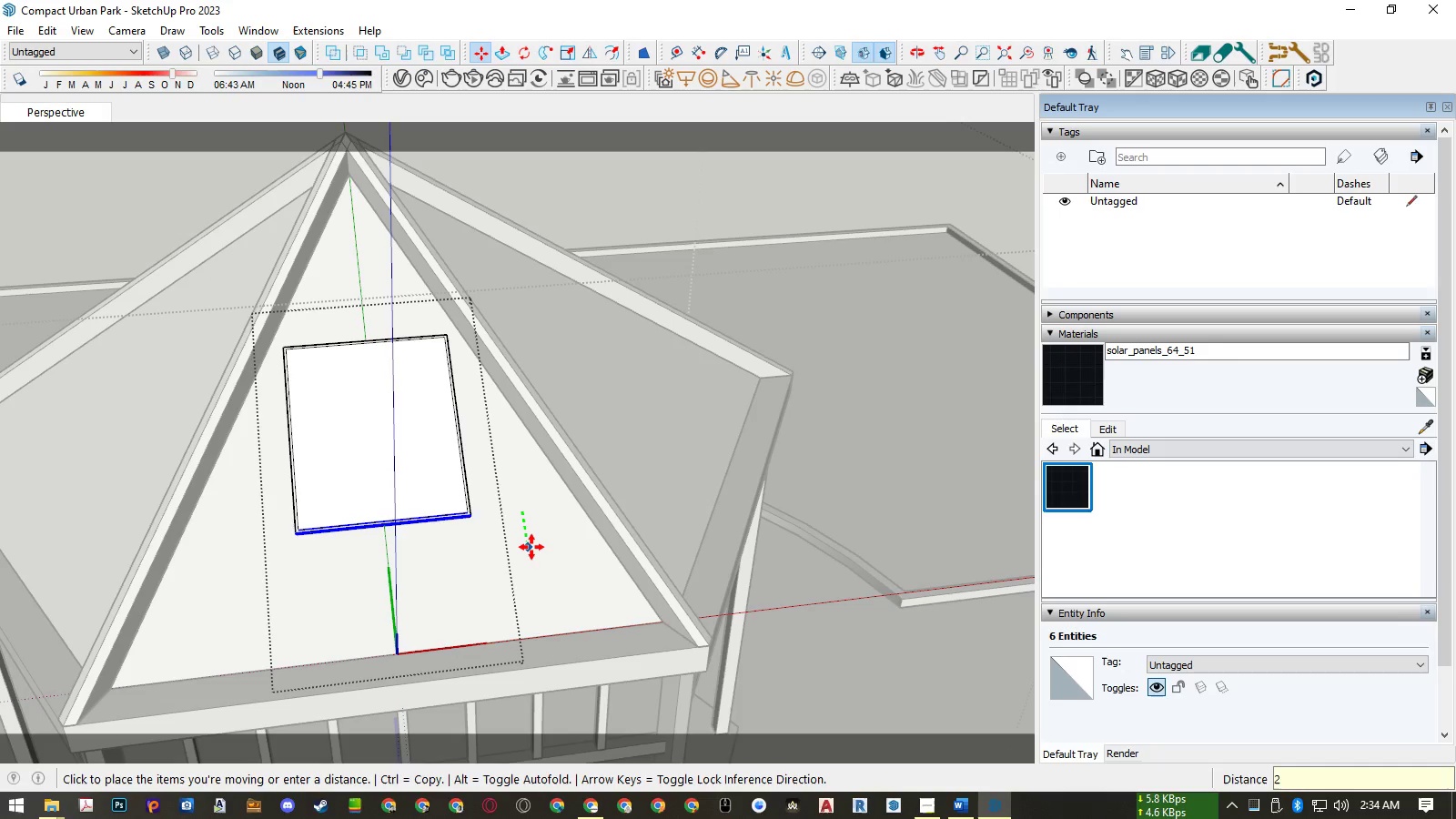 
key(Numpad4)
 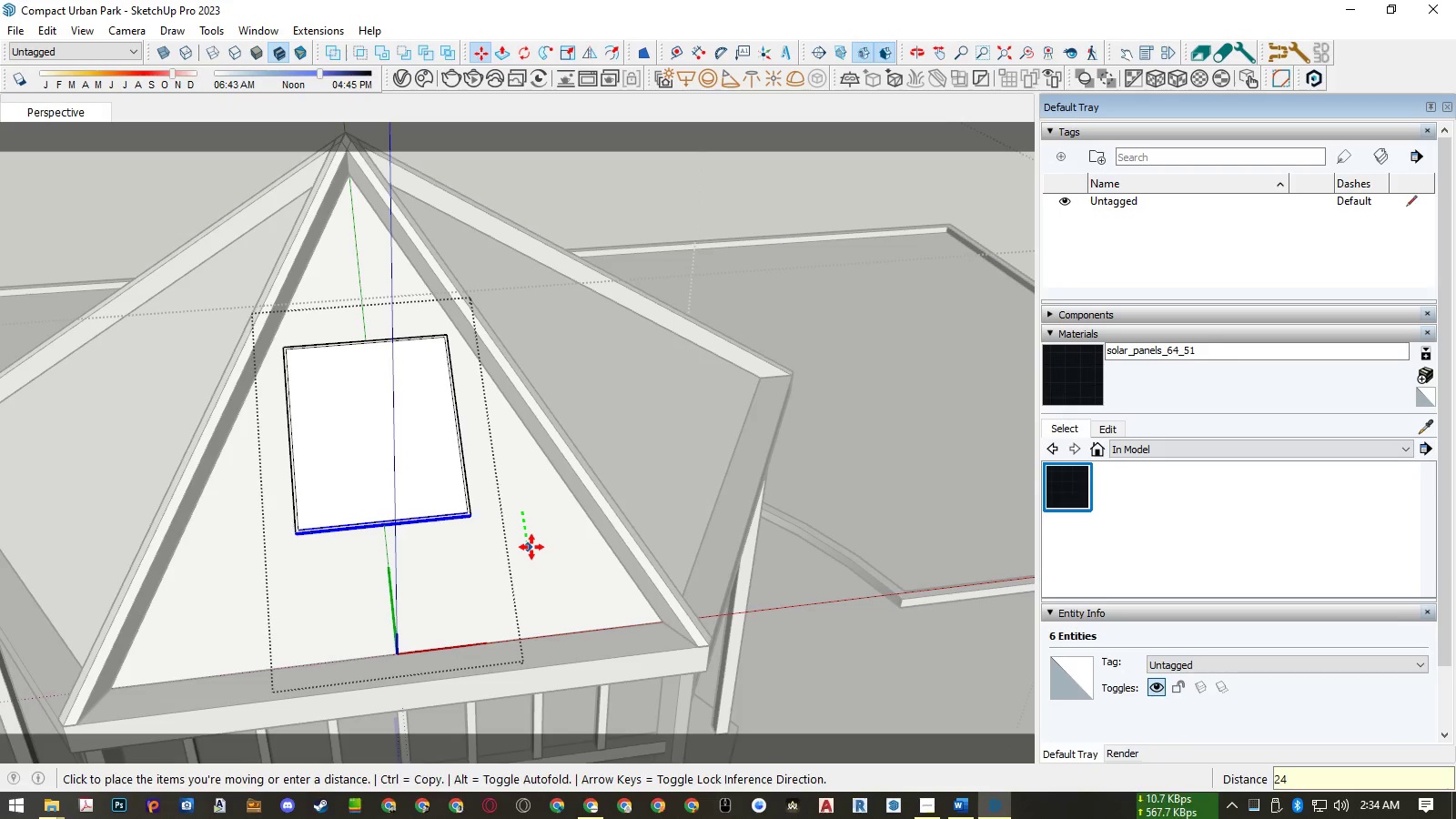 
key(NumpadEnter)
 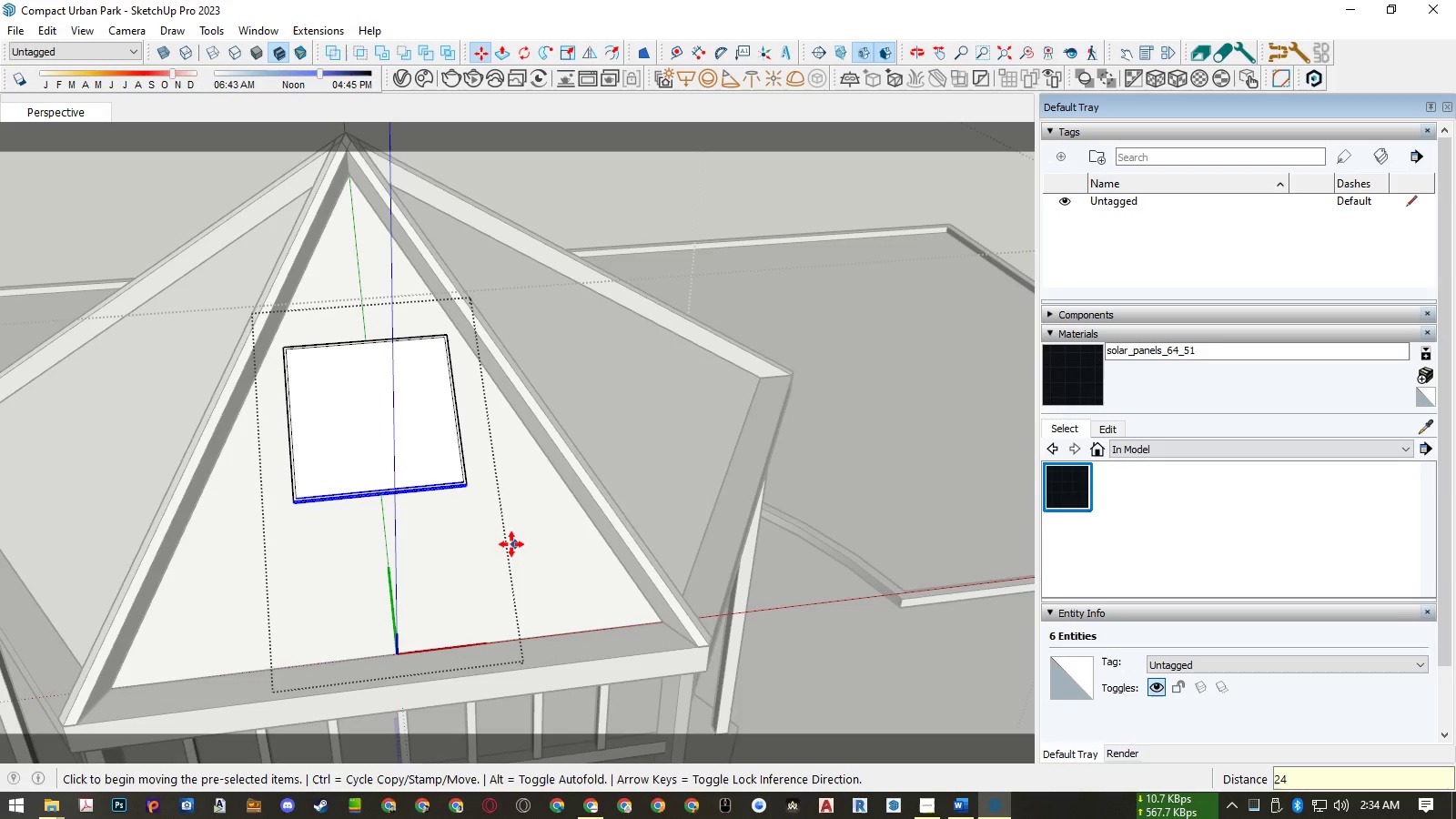 
key(Space)
 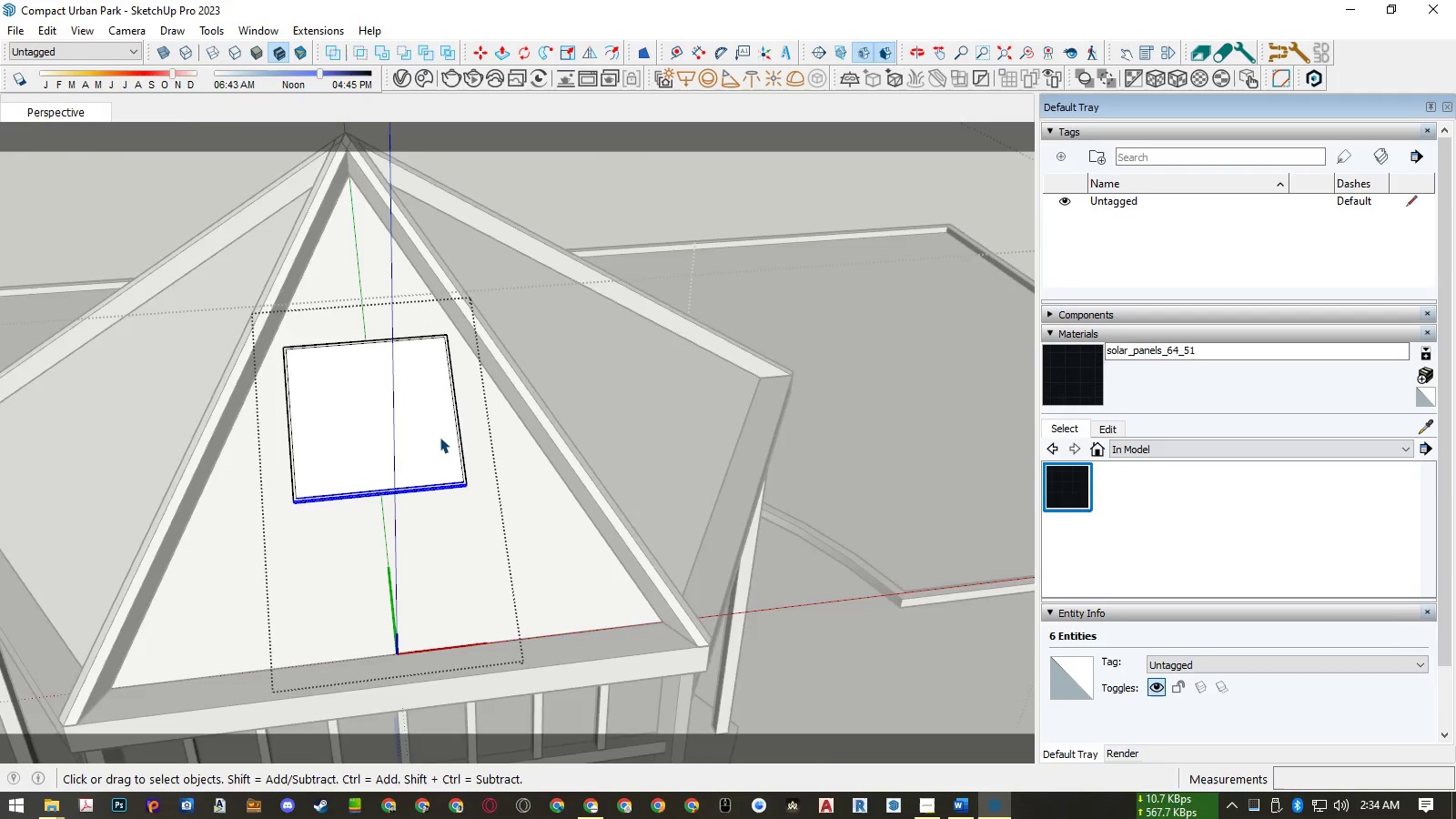 
scroll: coordinate [439, 428], scroll_direction: up, amount: 6.0
 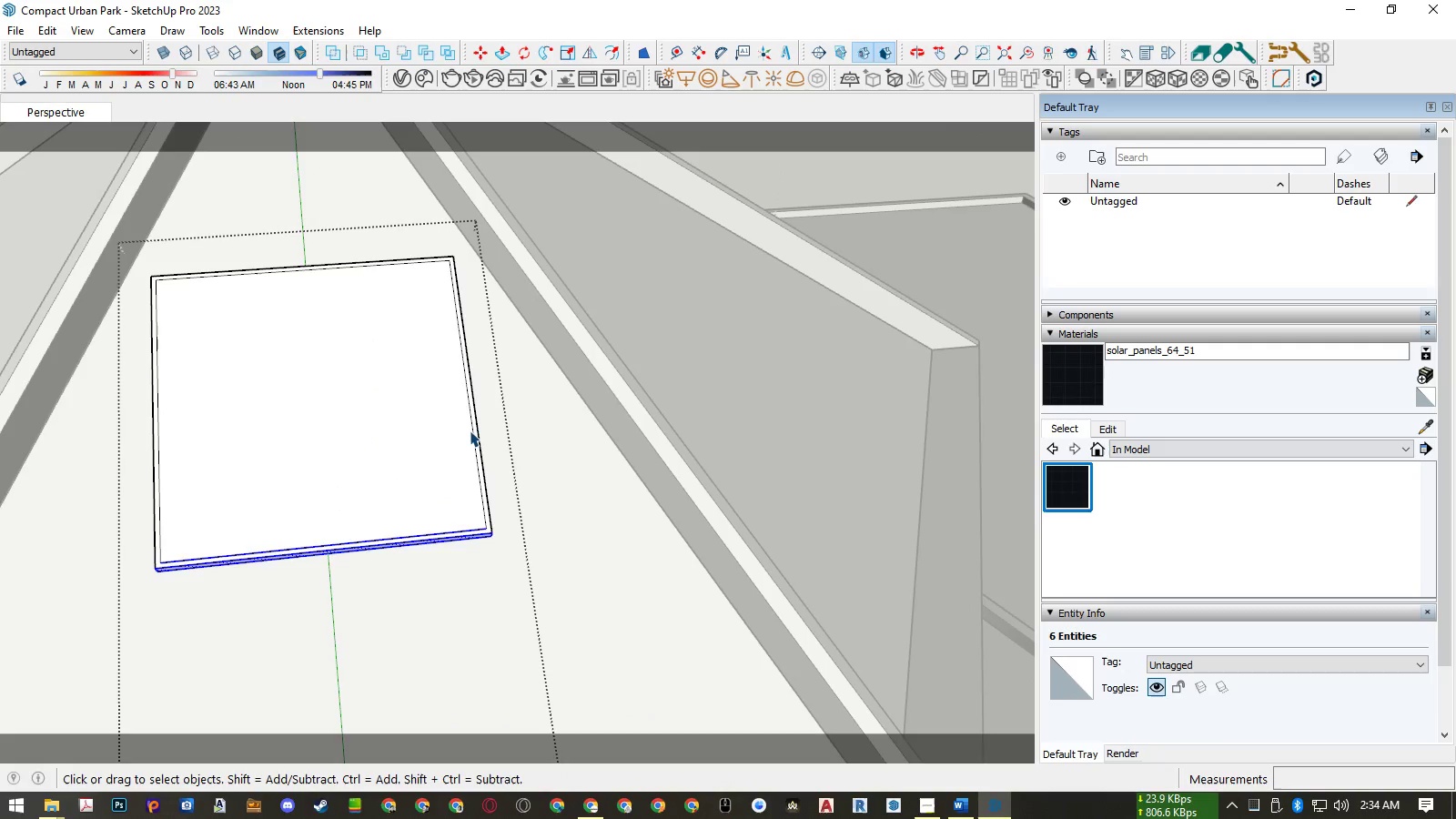 
left_click([470, 430])
 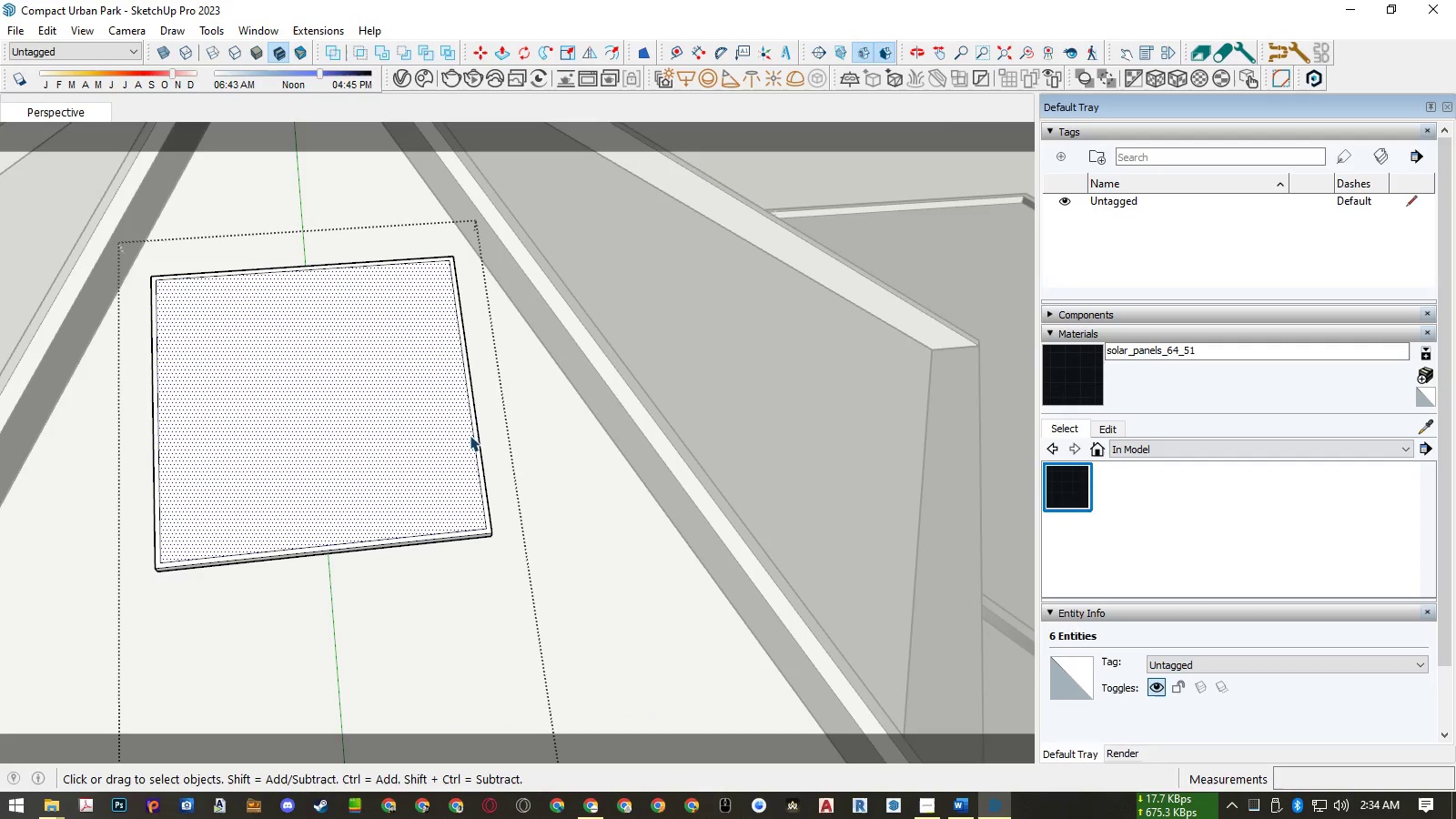 
left_click([471, 437])
 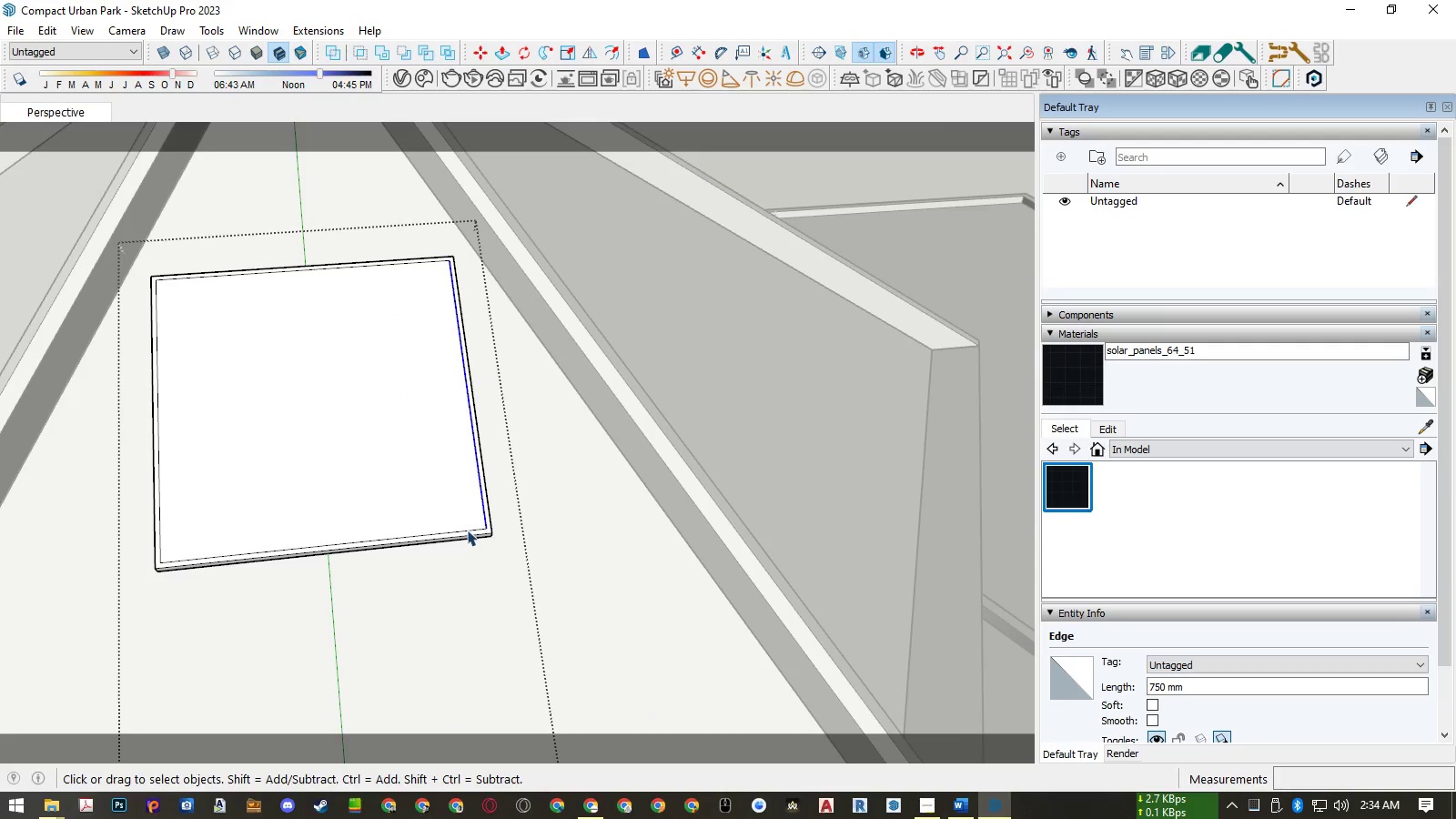 
left_click([467, 530])
 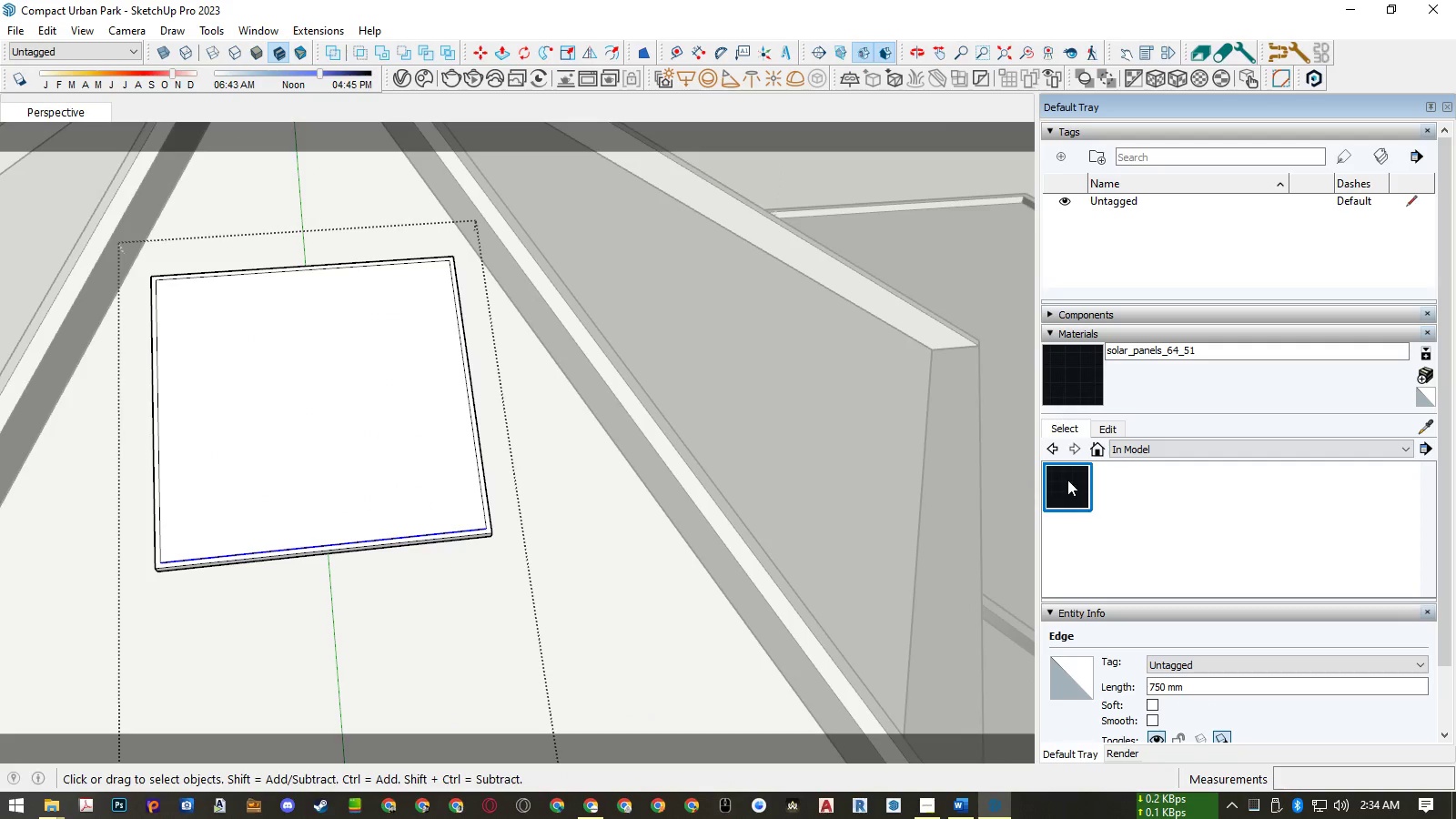 
left_click([1067, 480])
 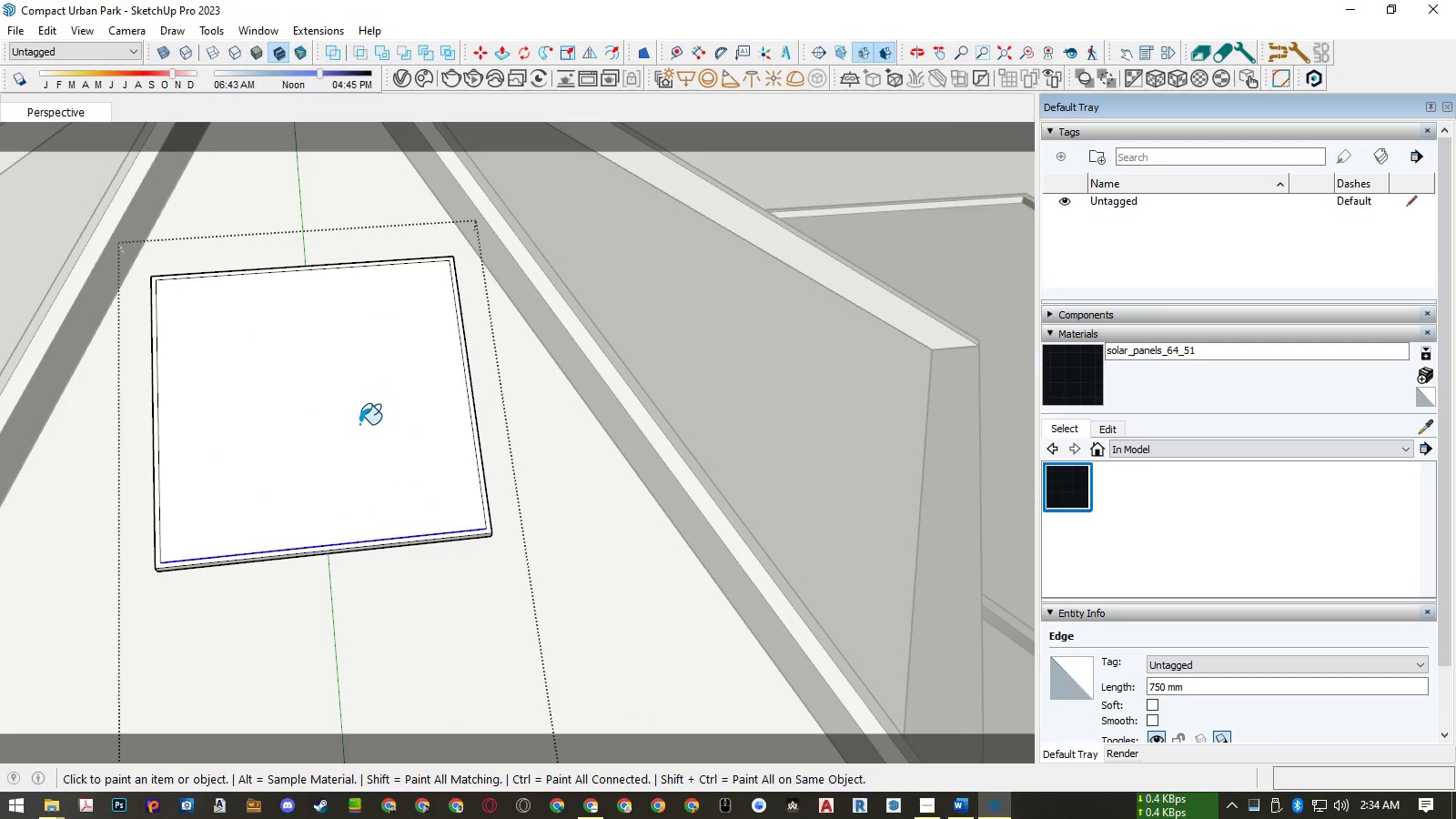 
left_click([359, 424])
 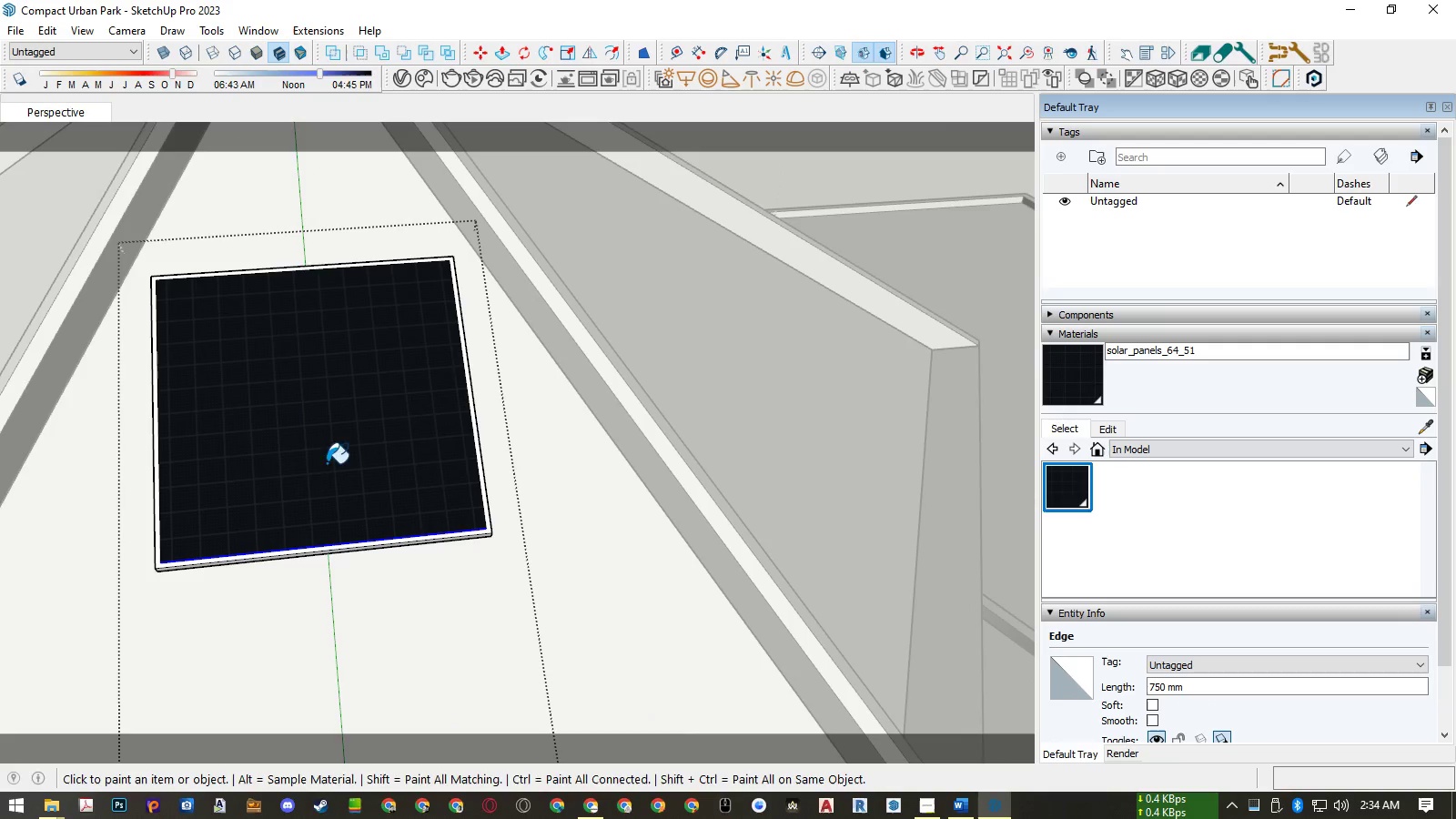 
key(Space)
 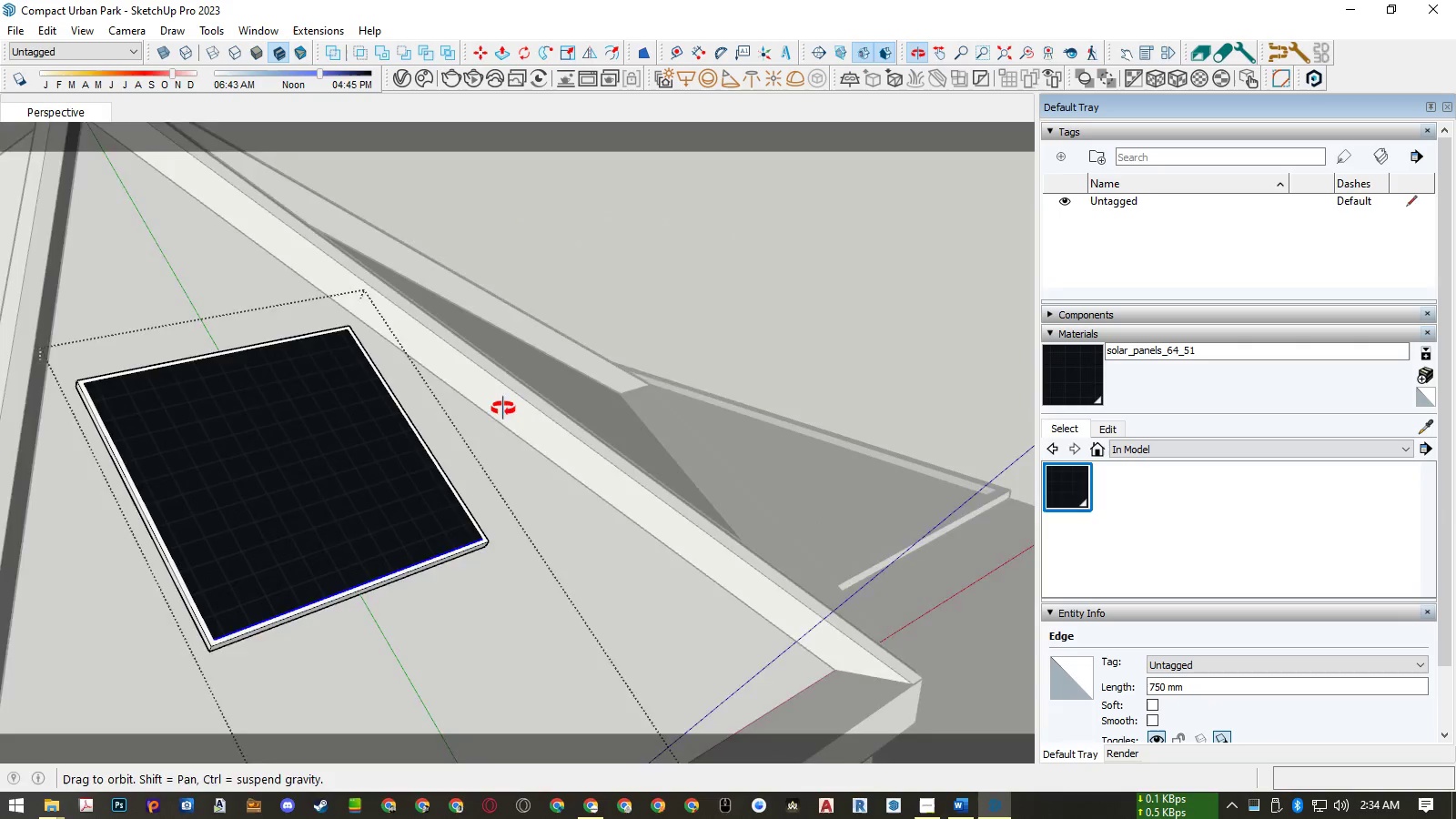 
scroll: coordinate [361, 540], scroll_direction: up, amount: 2.0
 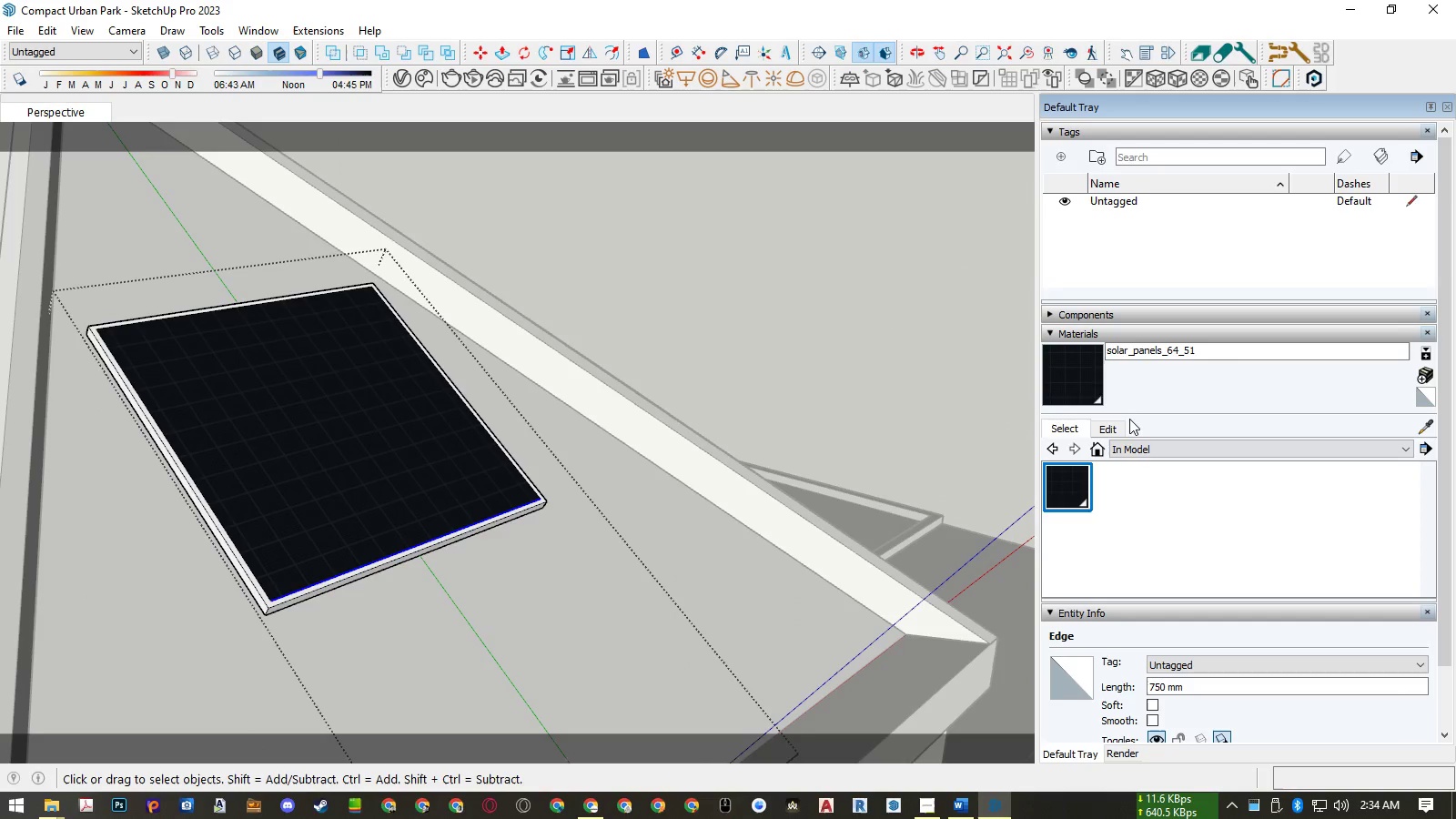 
left_click([1107, 431])
 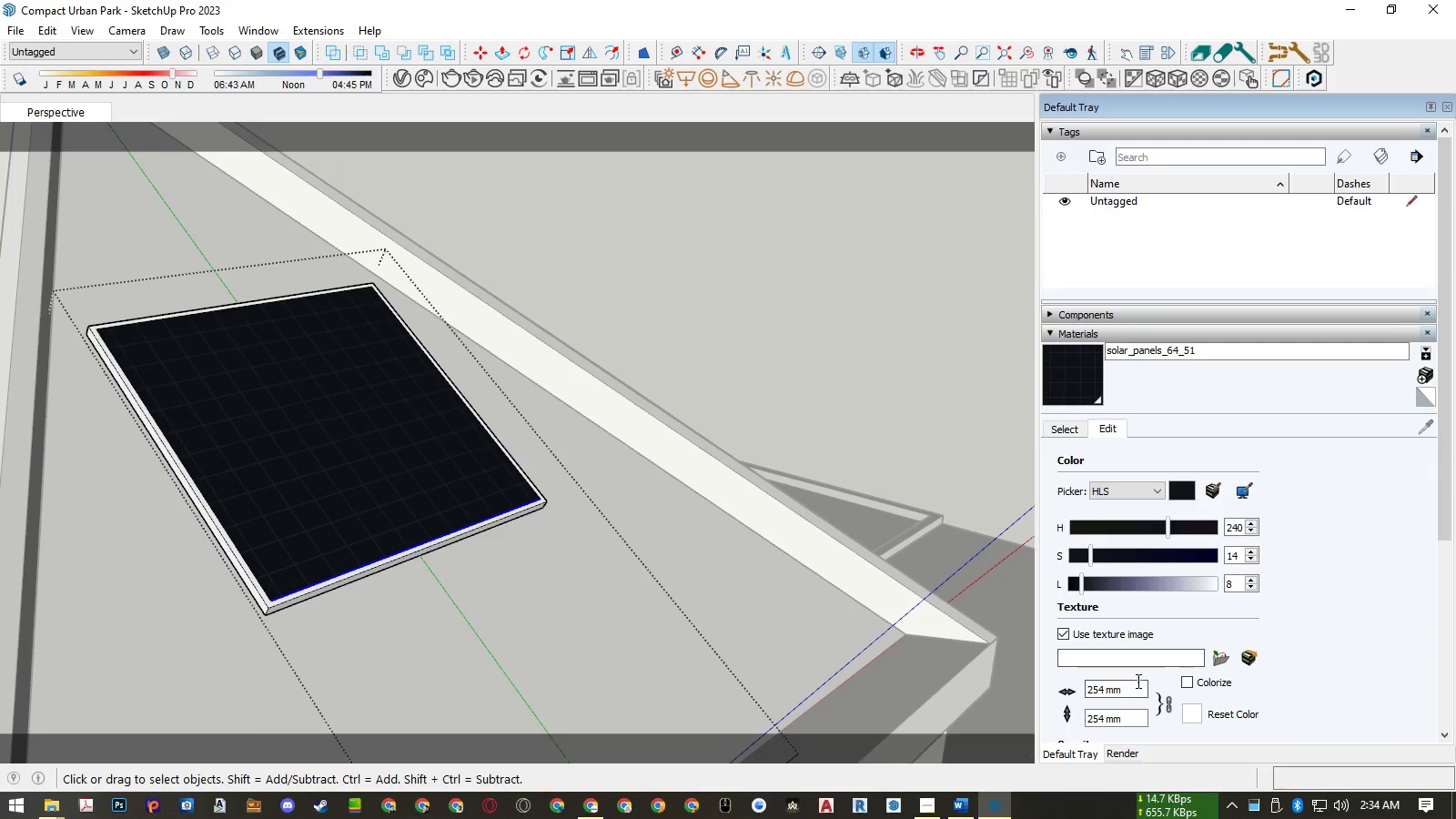 
left_click_drag(start_coordinate=[1137, 682], to_coordinate=[1034, 689])
 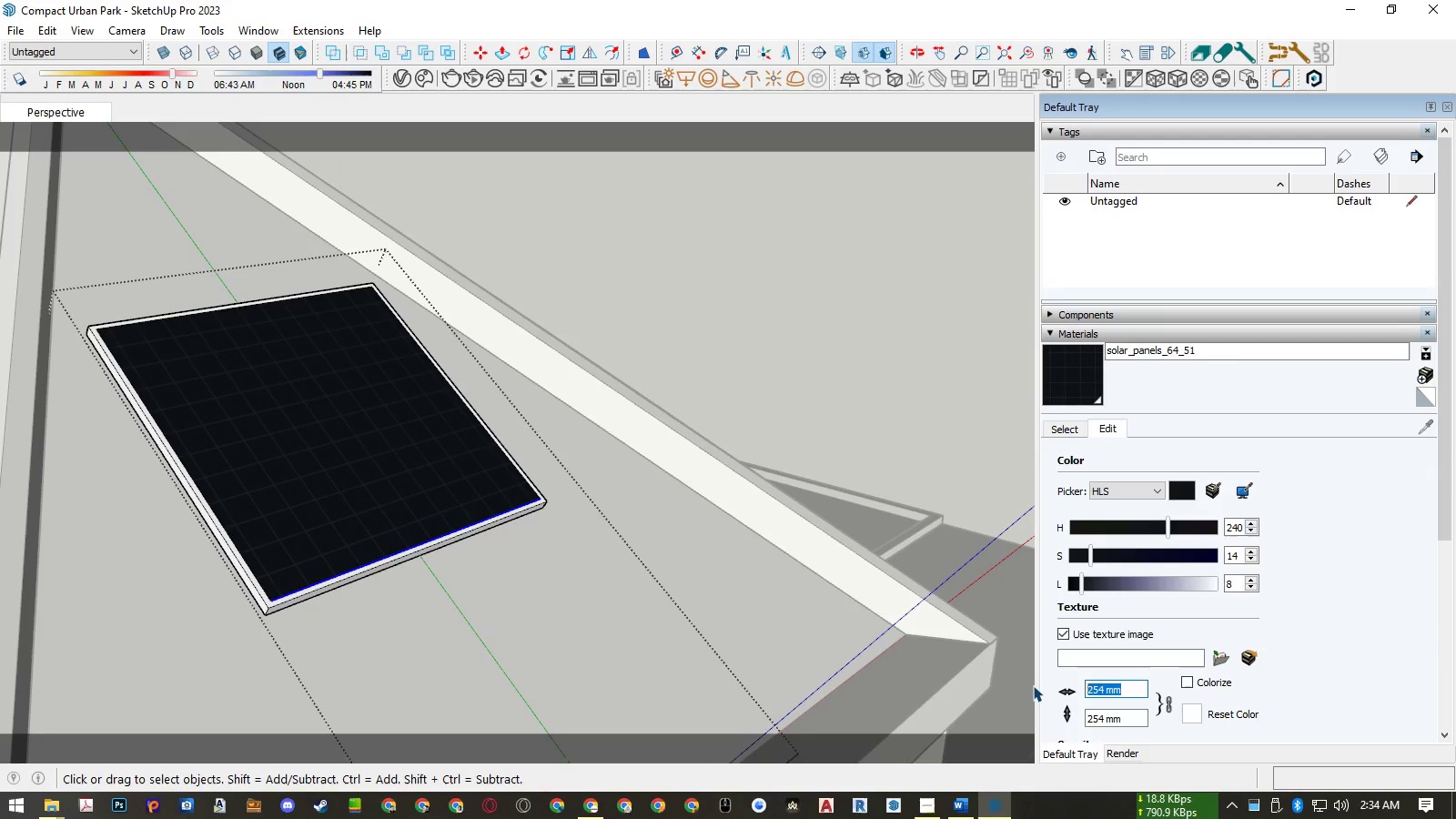 
key(Numpad7)
 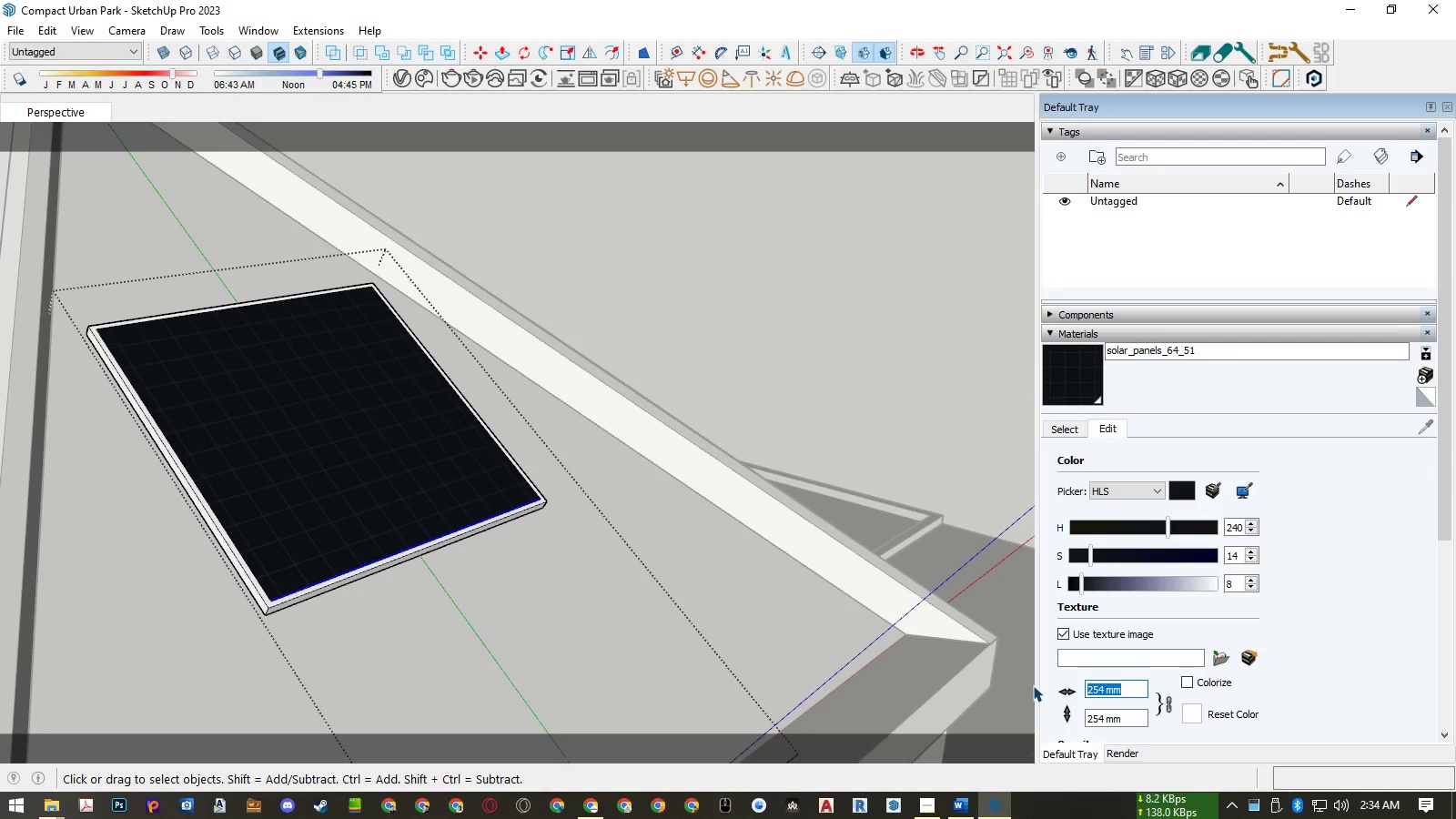 
key(Numpad5)
 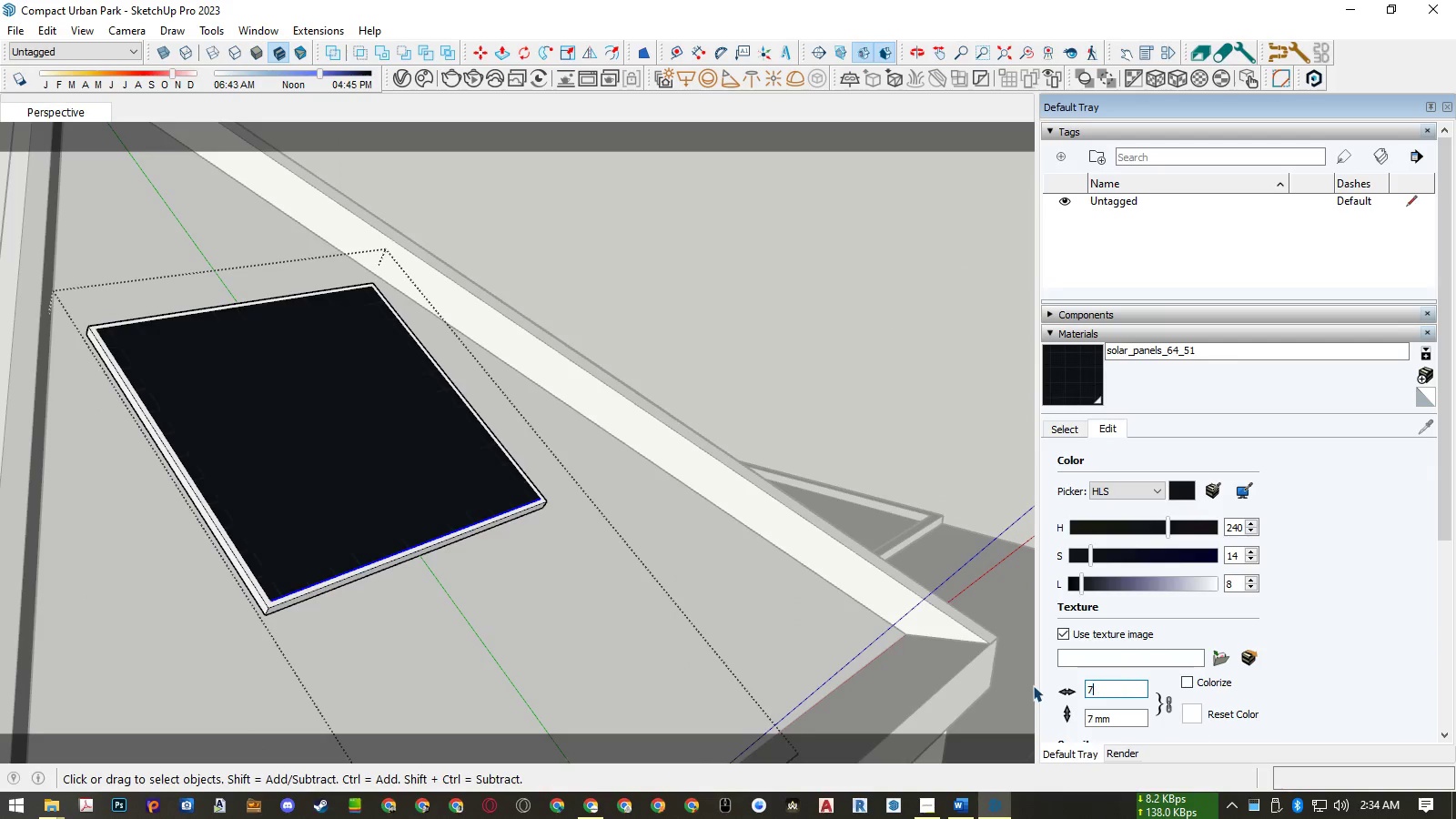 
key(Numpad0)
 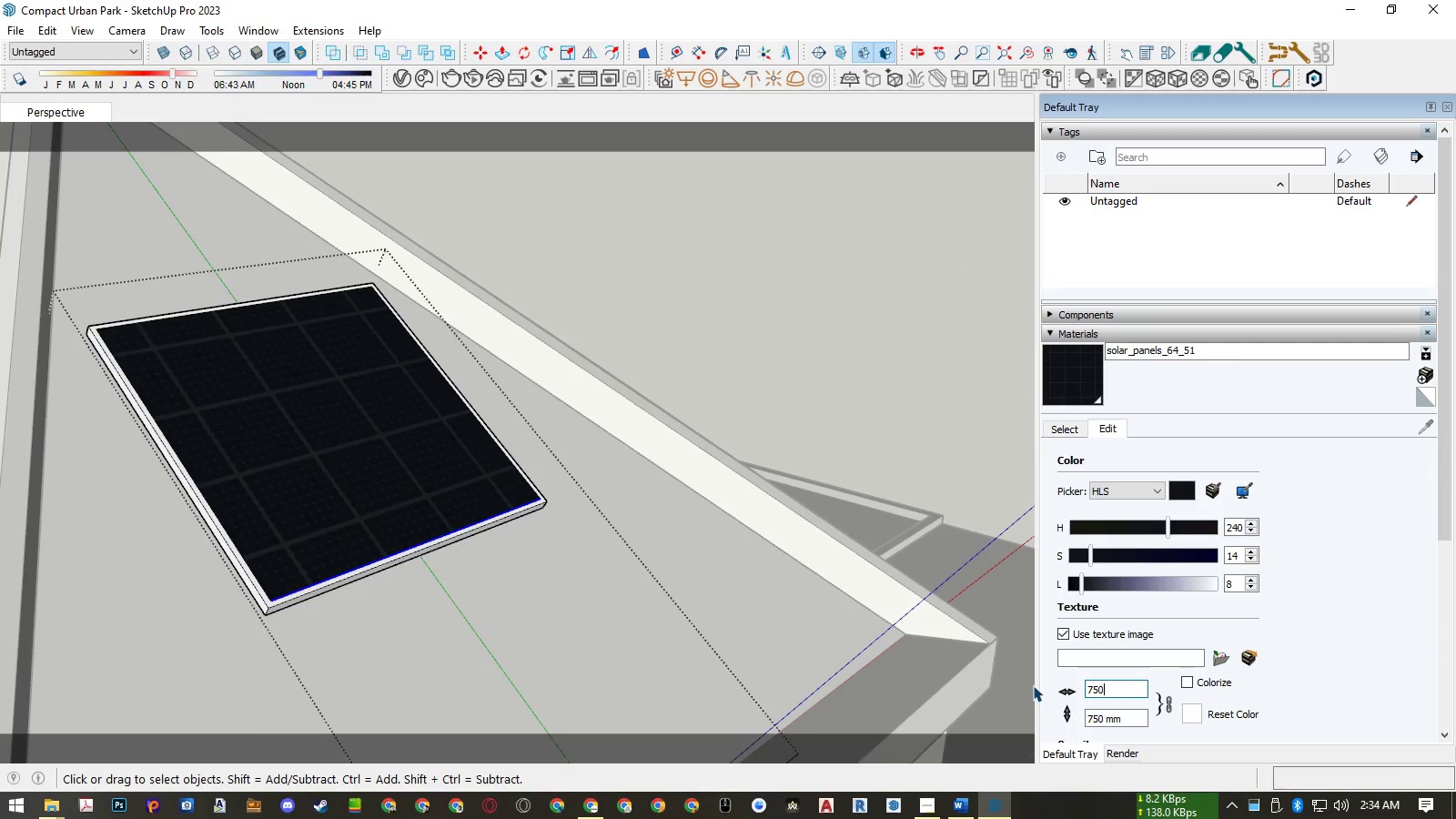 
key(NumpadEnter)
 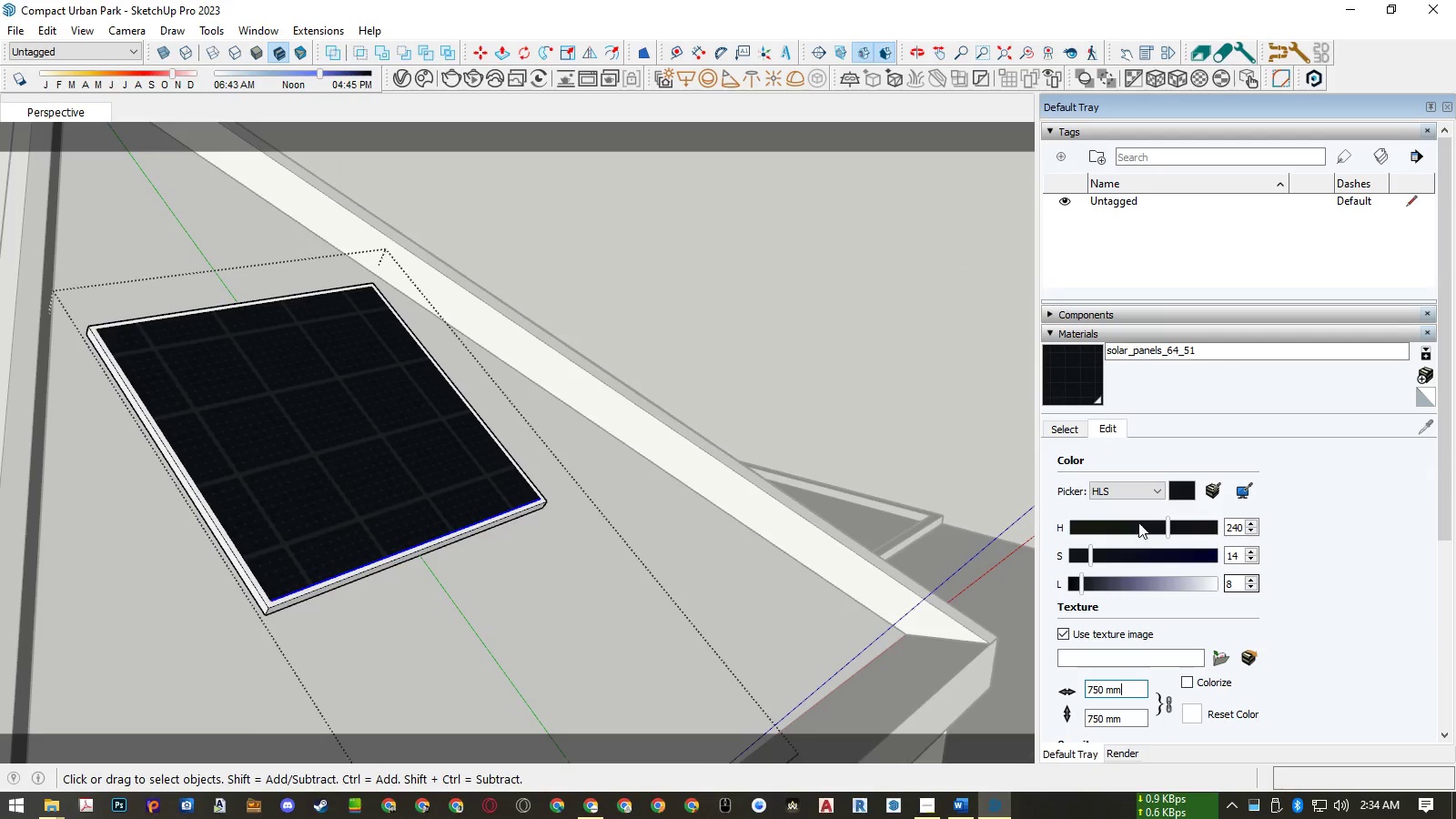 
left_click([1077, 429])
 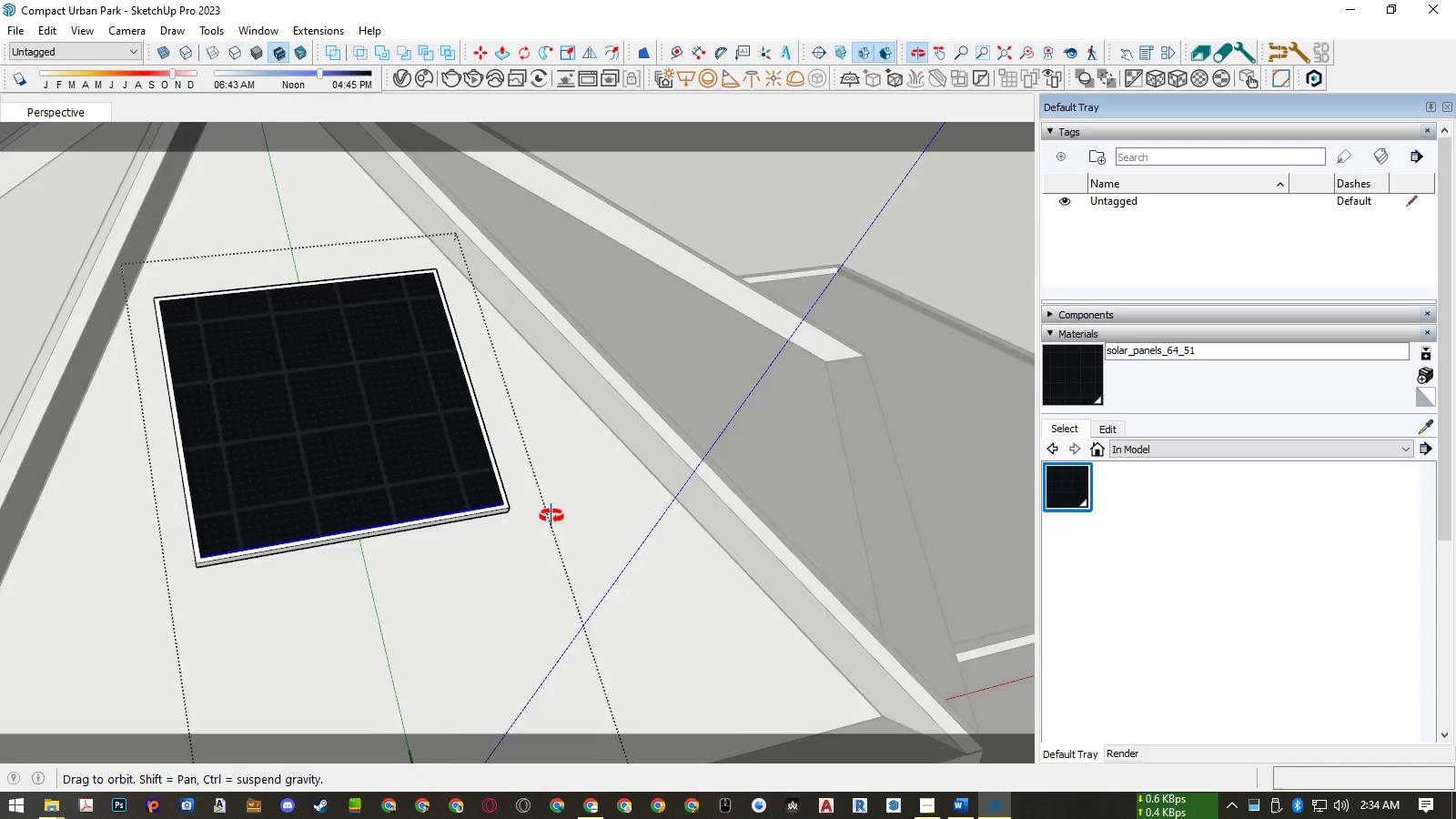 
scroll: coordinate [585, 454], scroll_direction: down, amount: 1.0
 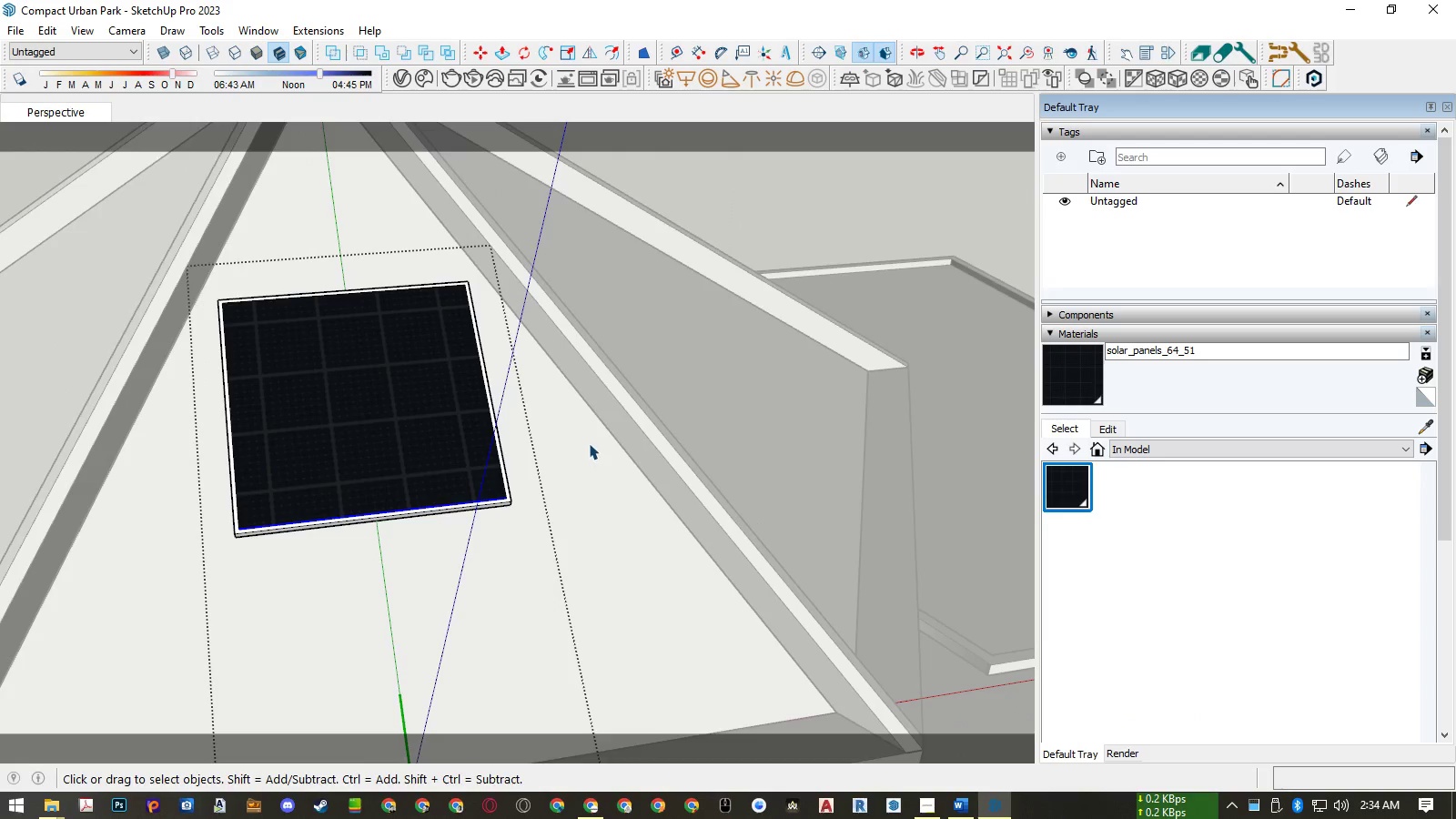 
key(Space)
 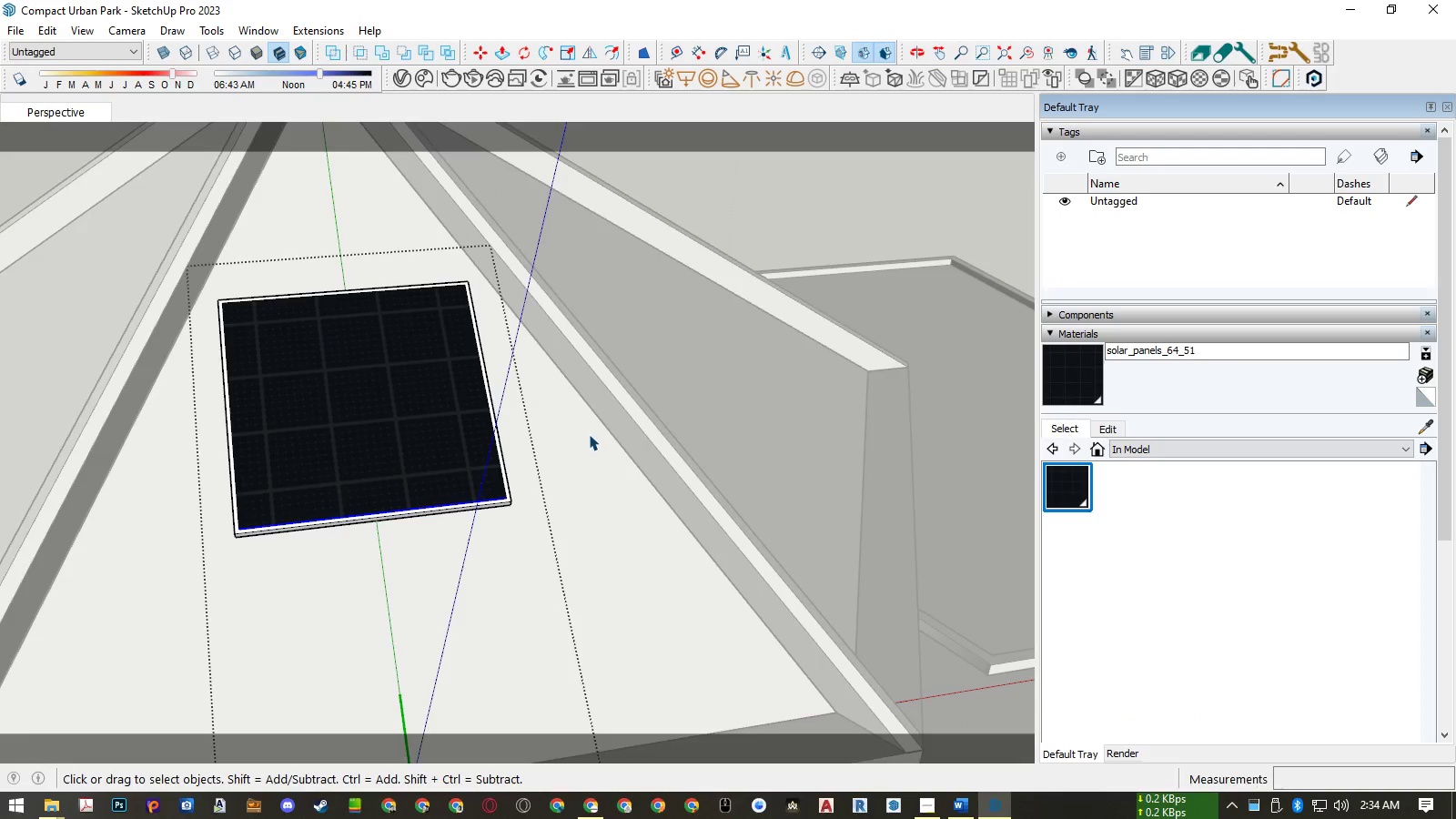 
key(Escape)
 